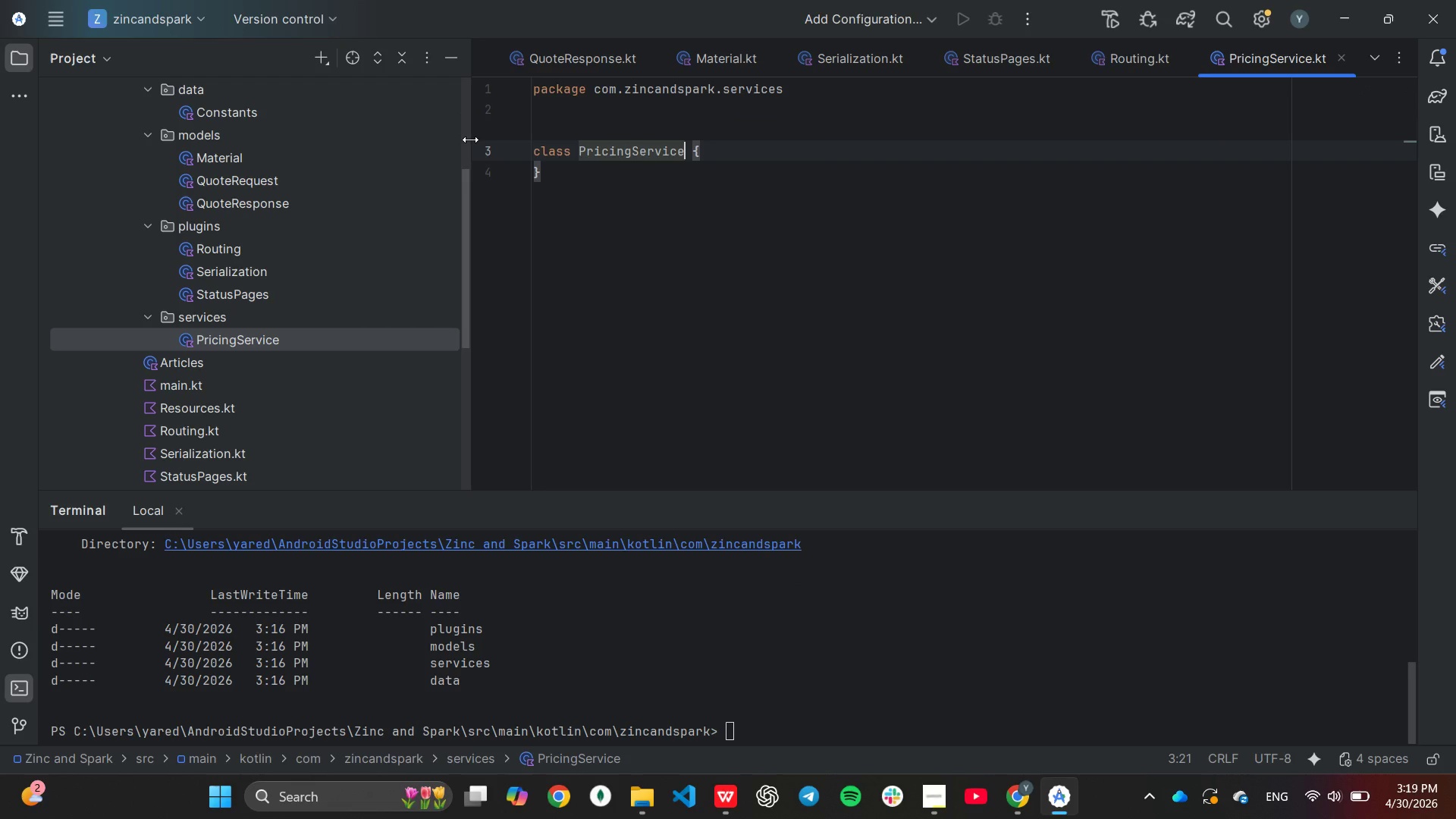 
scroll: coordinate [363, 253], scroll_direction: down, amount: 2.0
 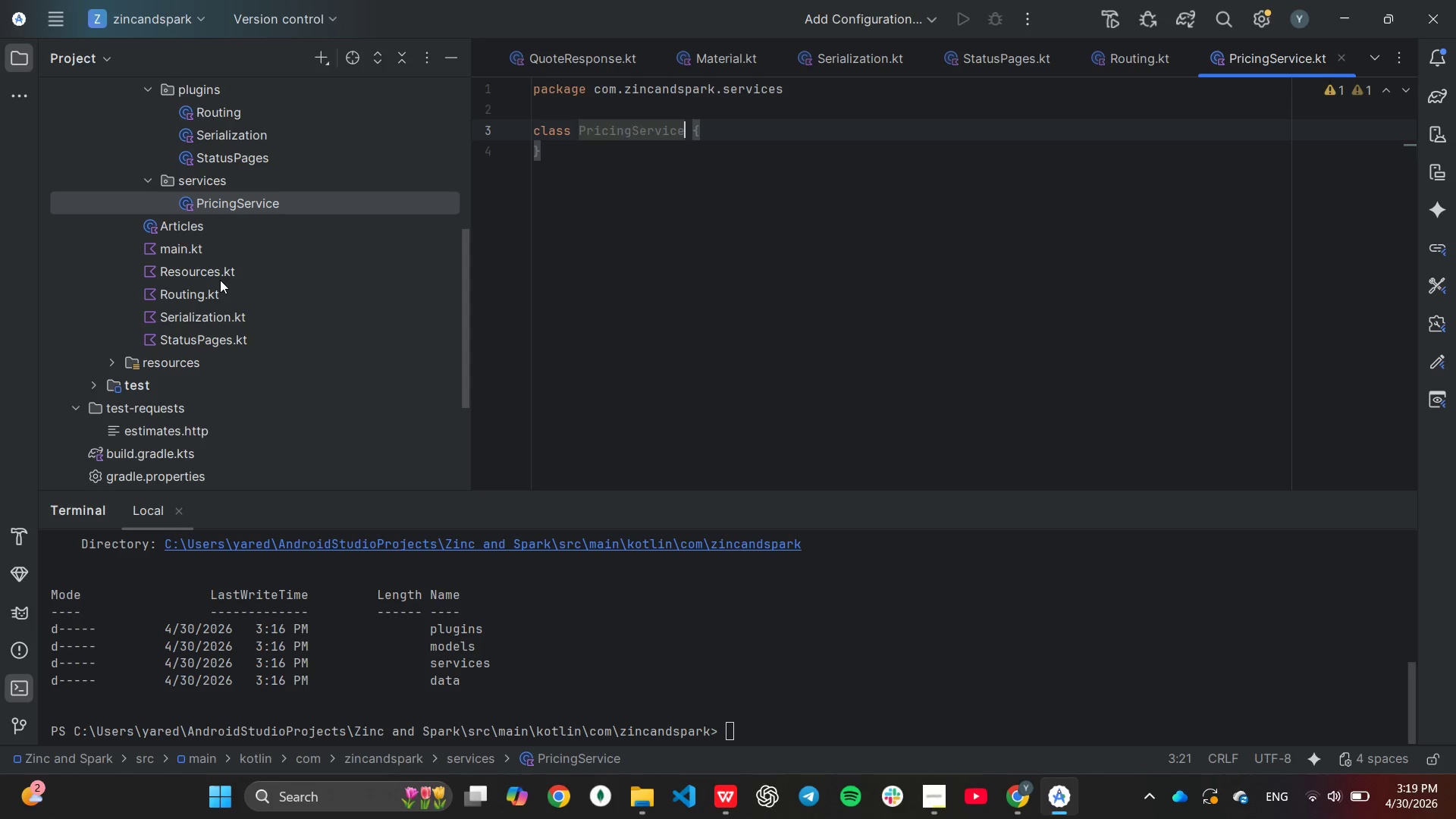 
wait(5.23)
 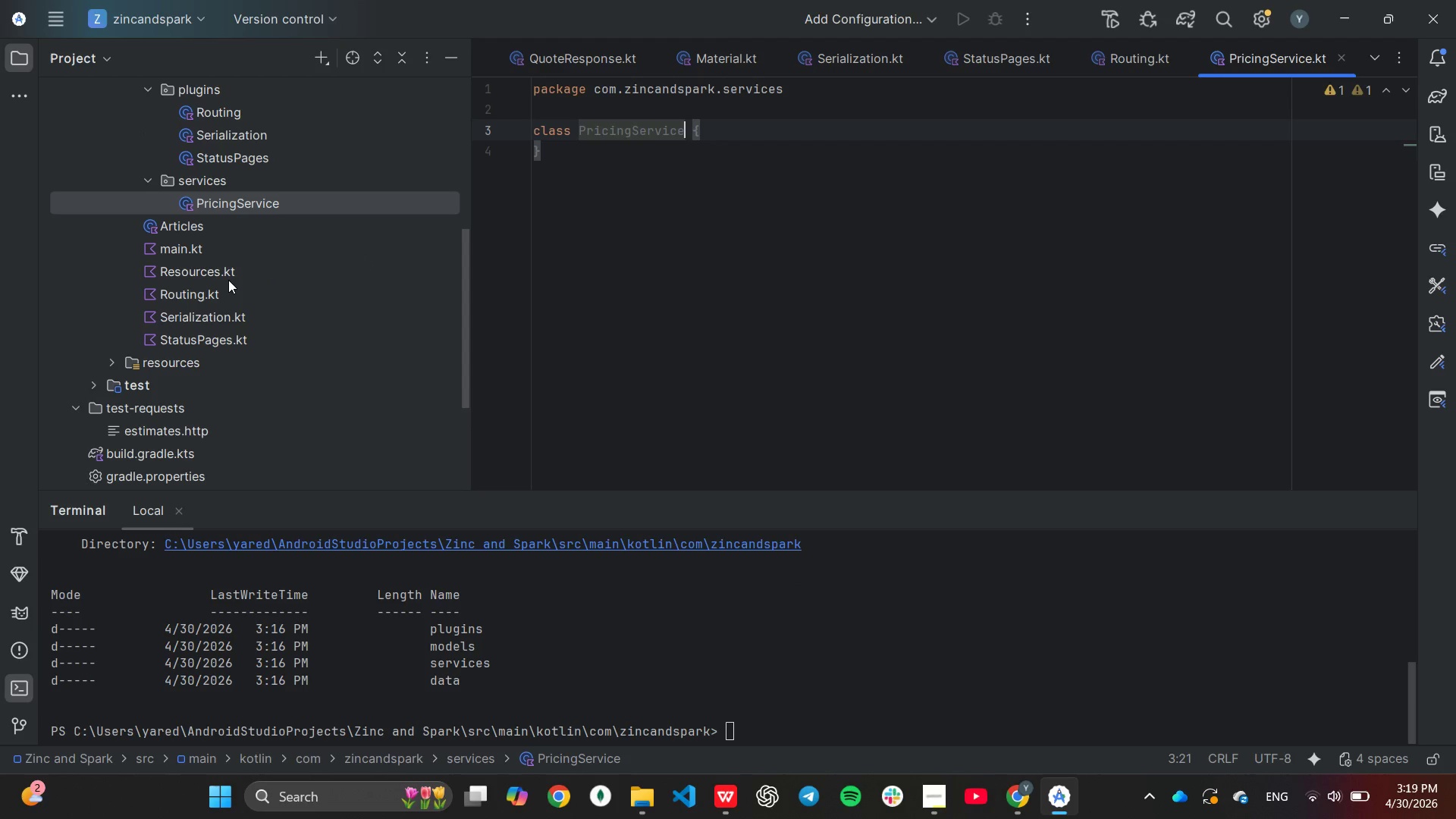 
left_click([216, 273])
 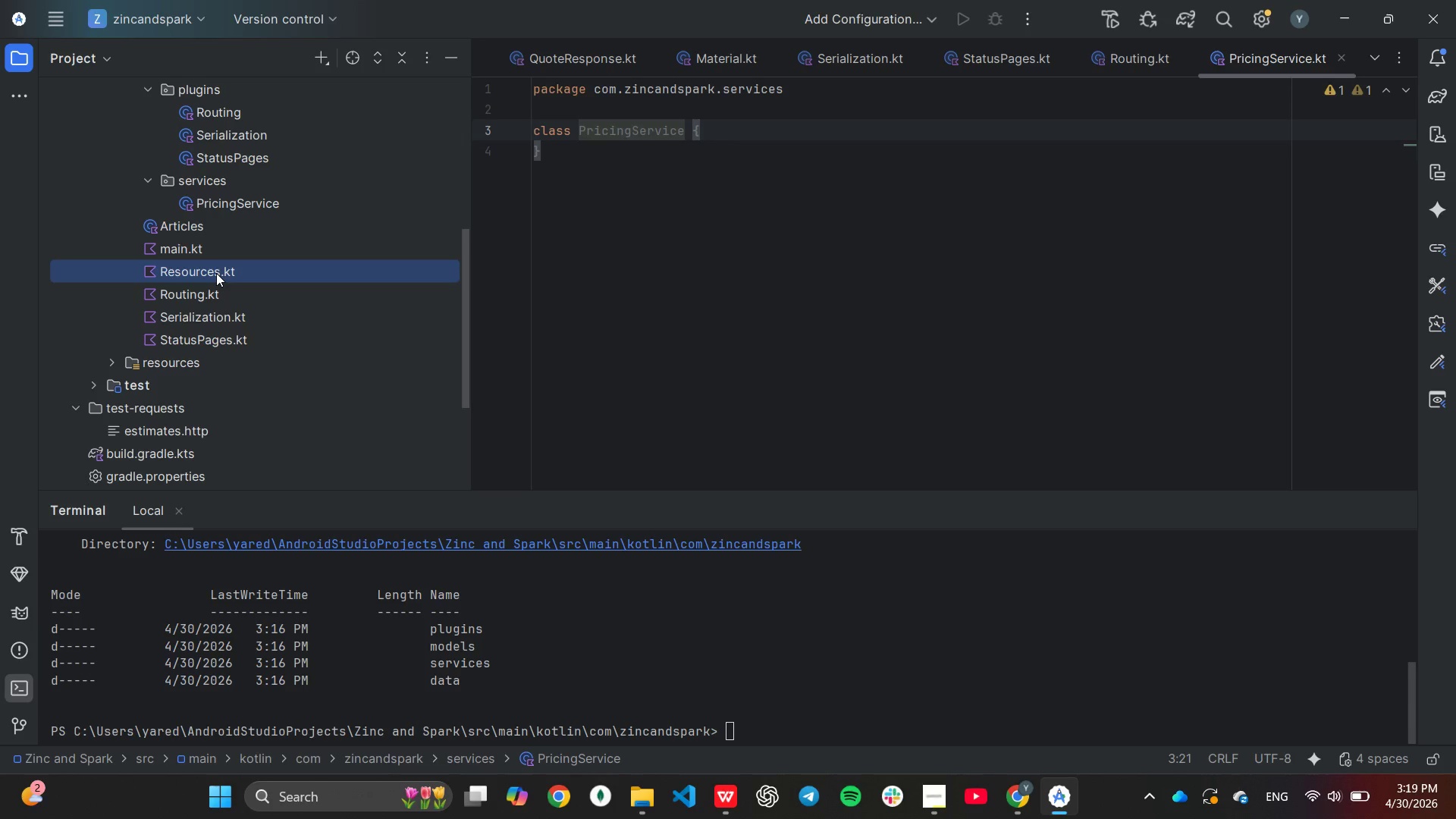 
right_click([216, 273])
 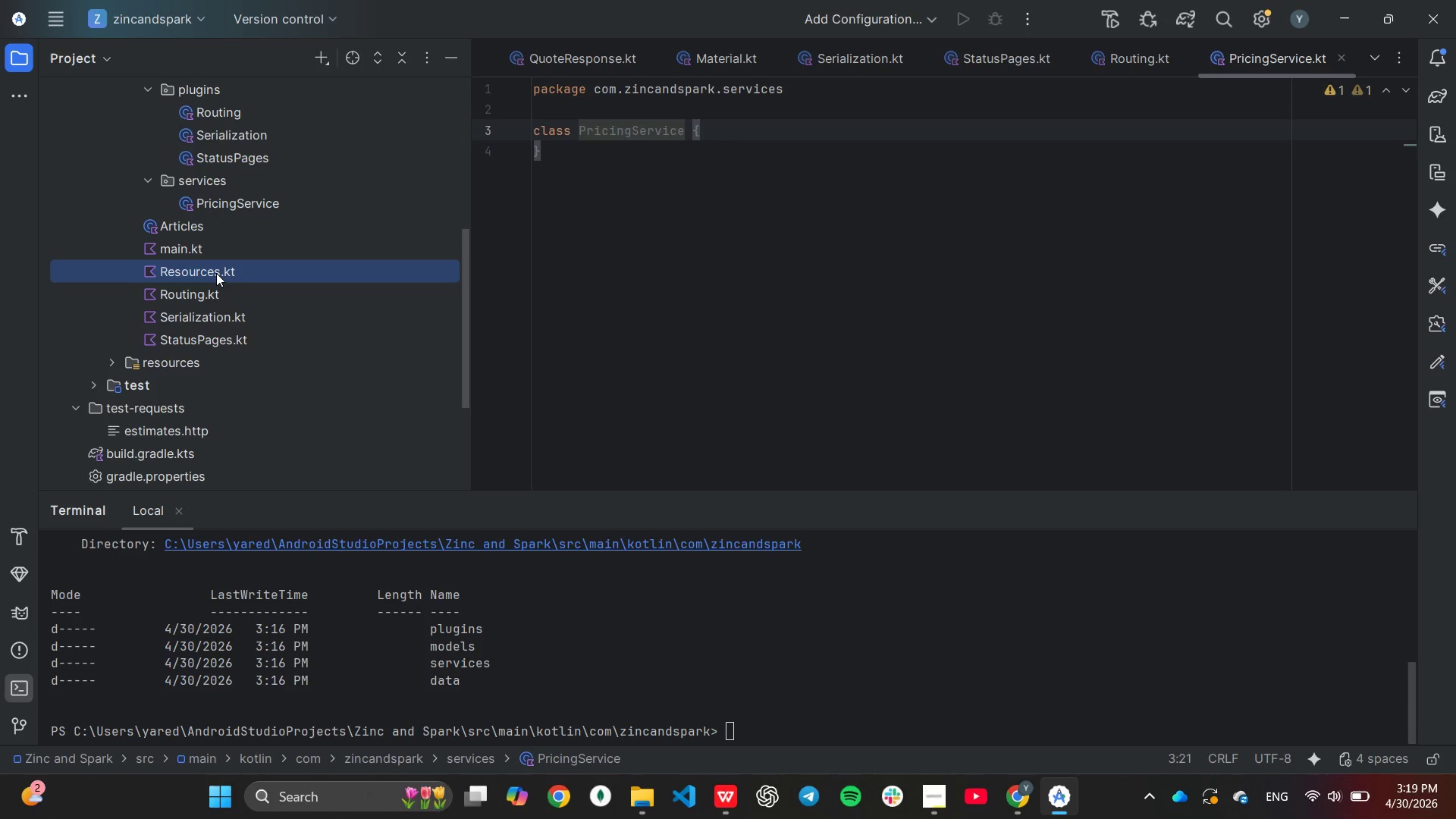 
right_click([216, 273])
 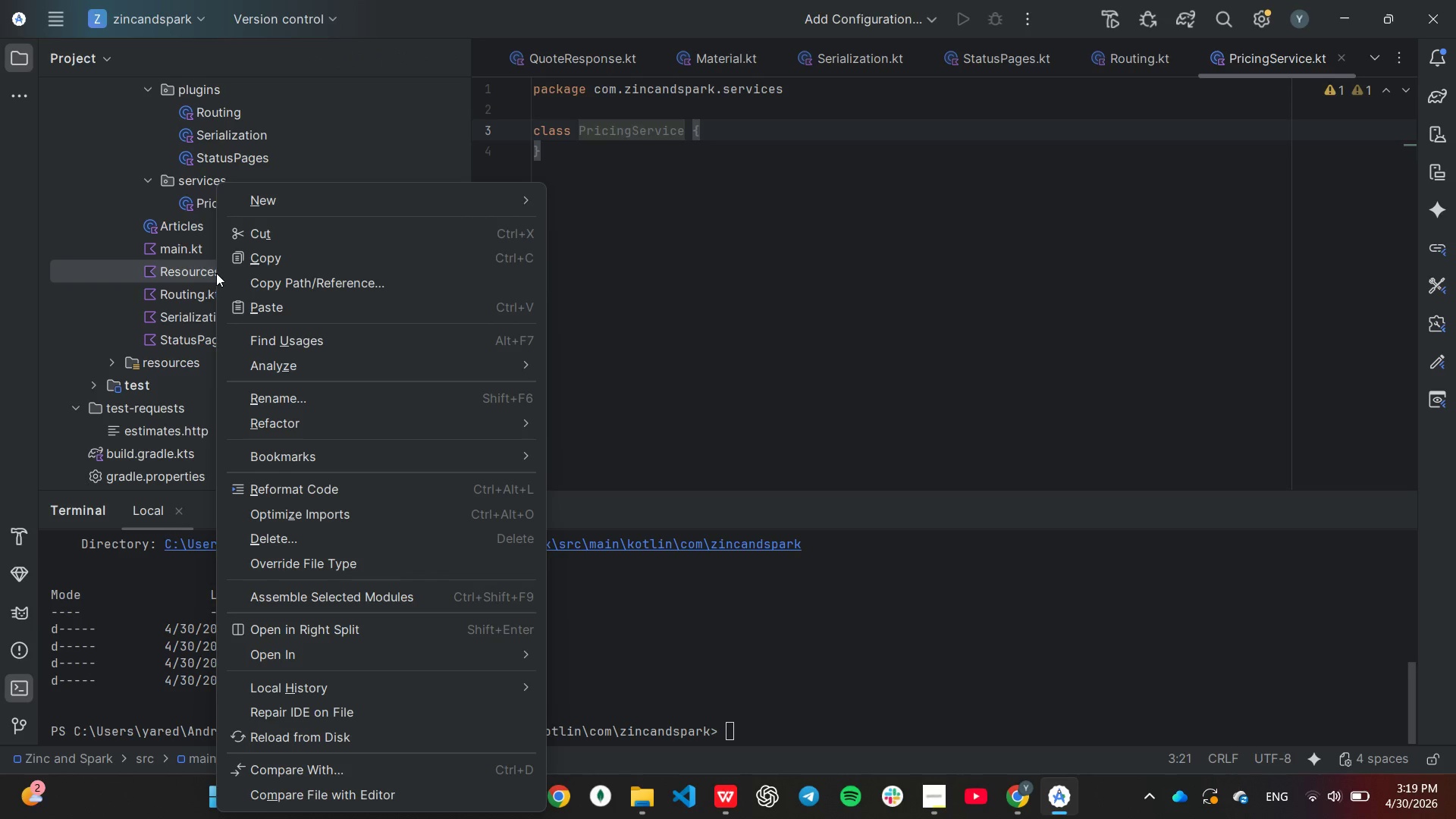 
key(Delete)
 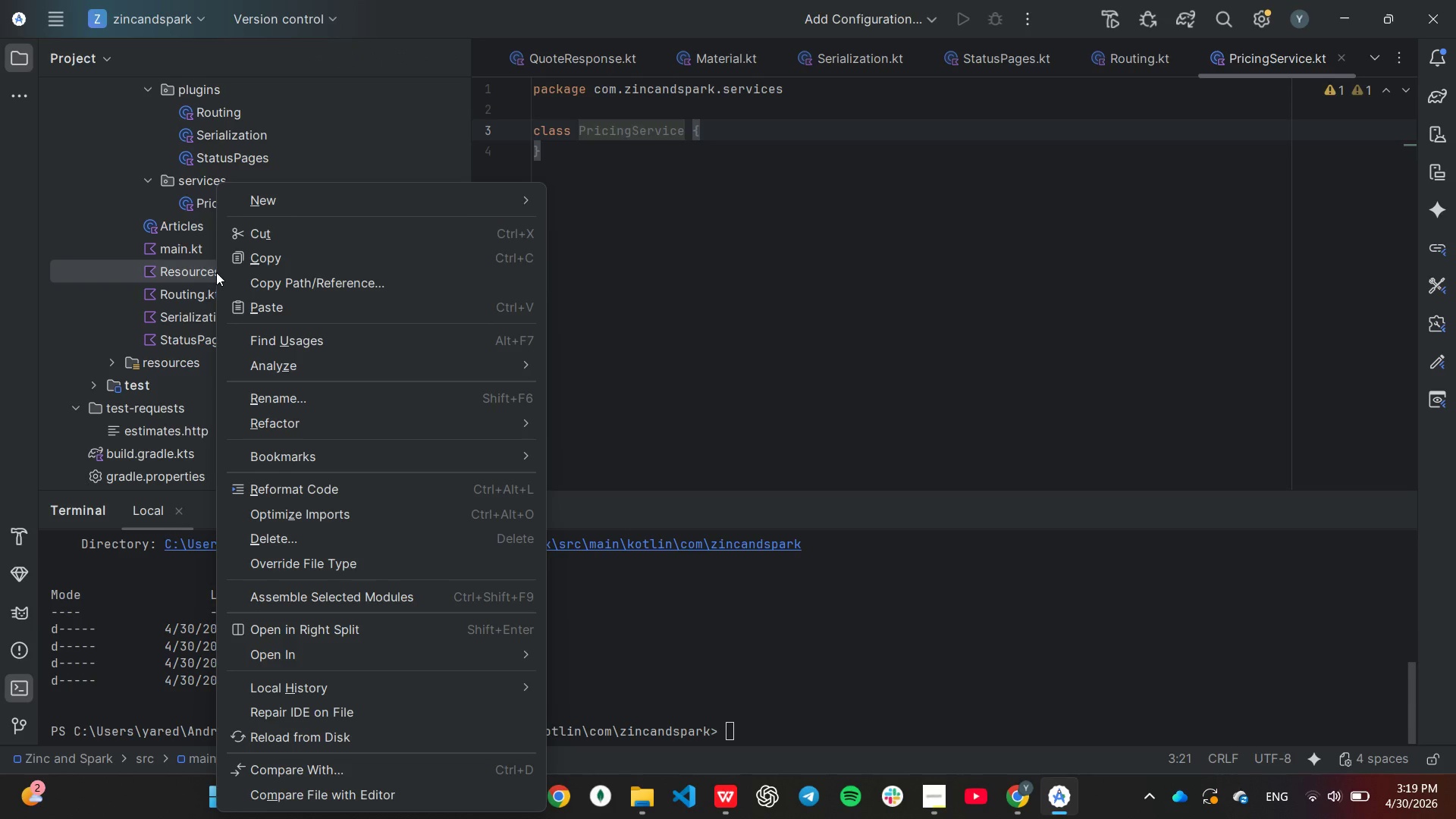 
key(Enter)
 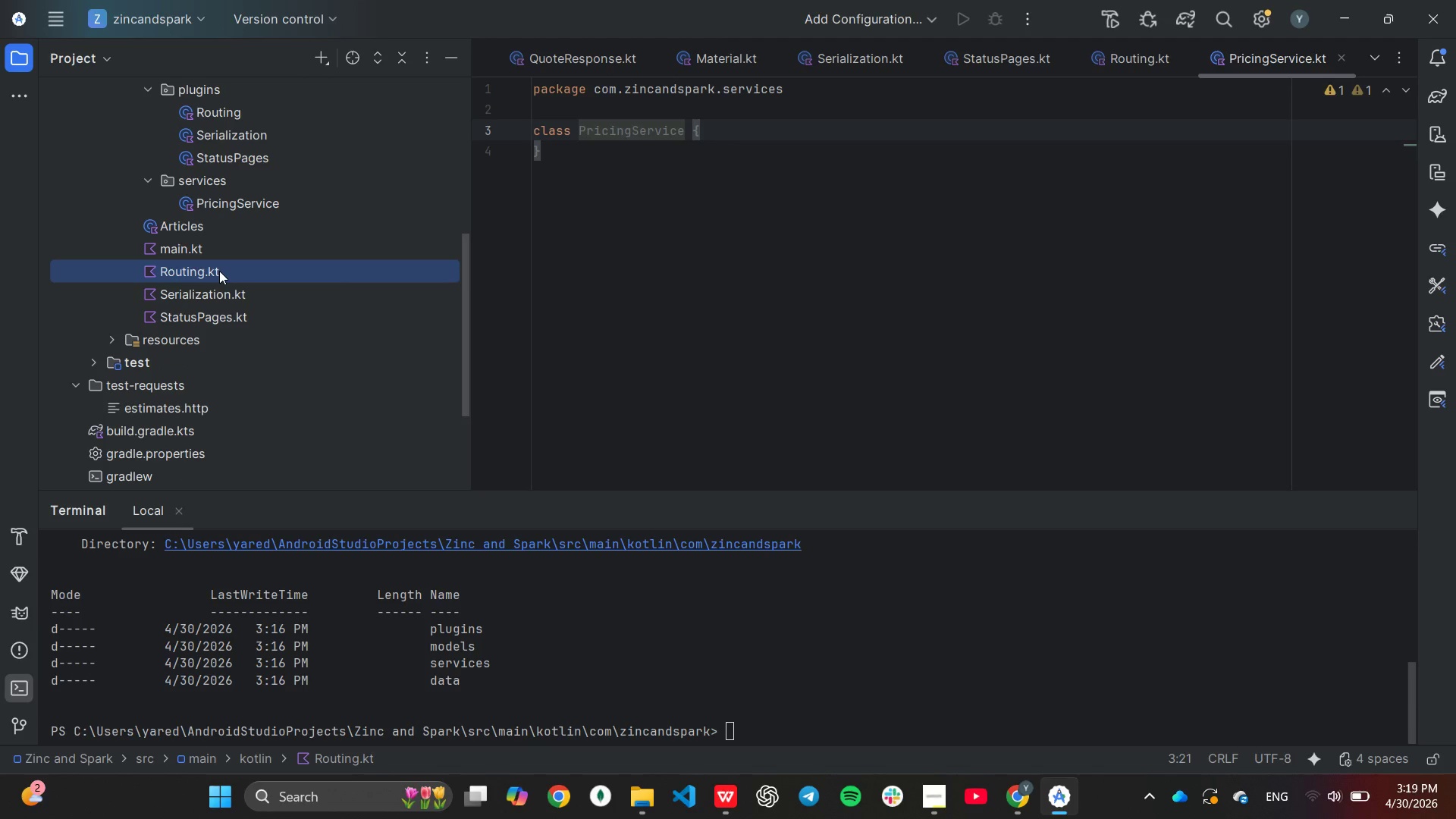 
key(Delete)
 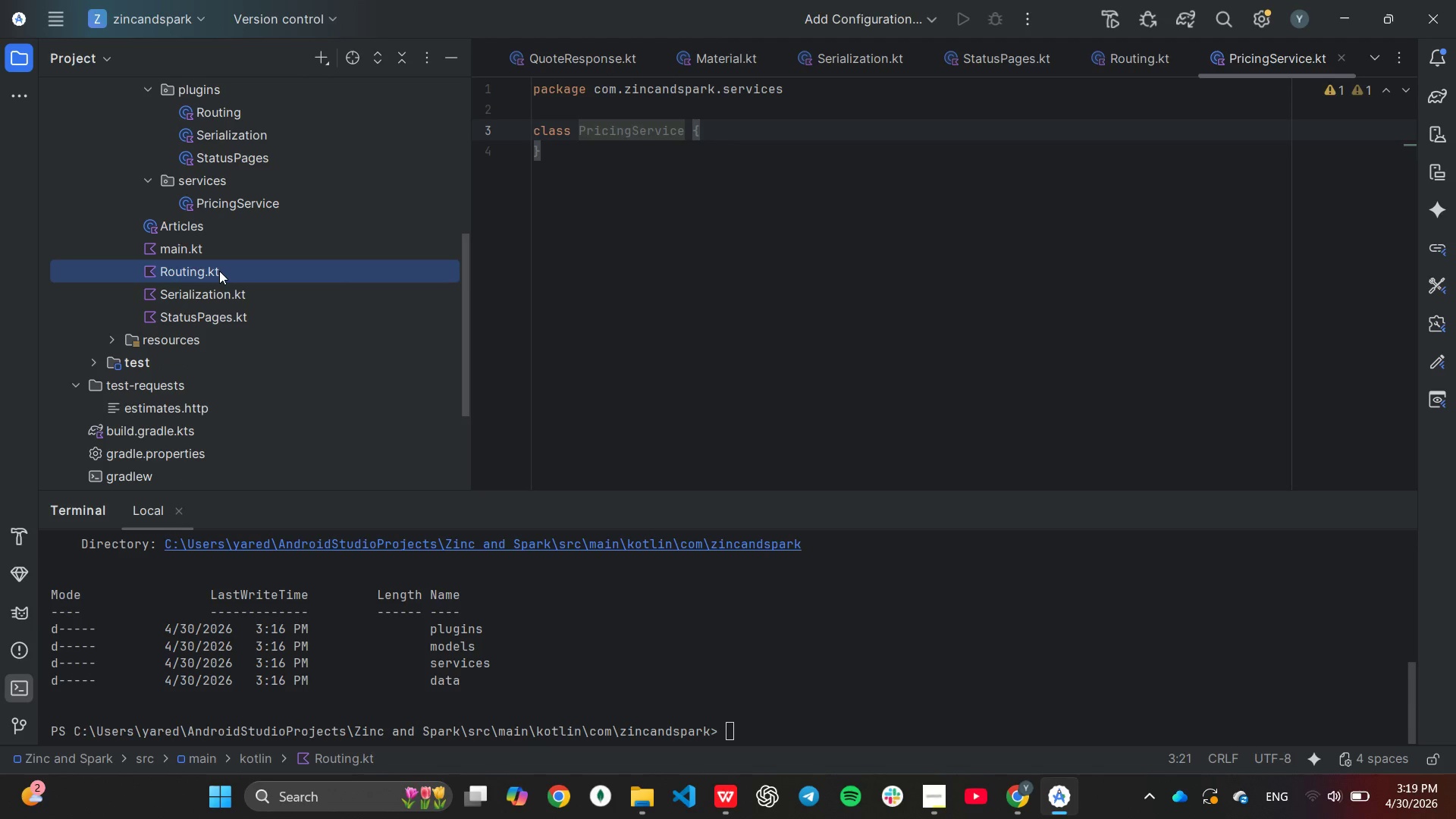 
key(Enter)
 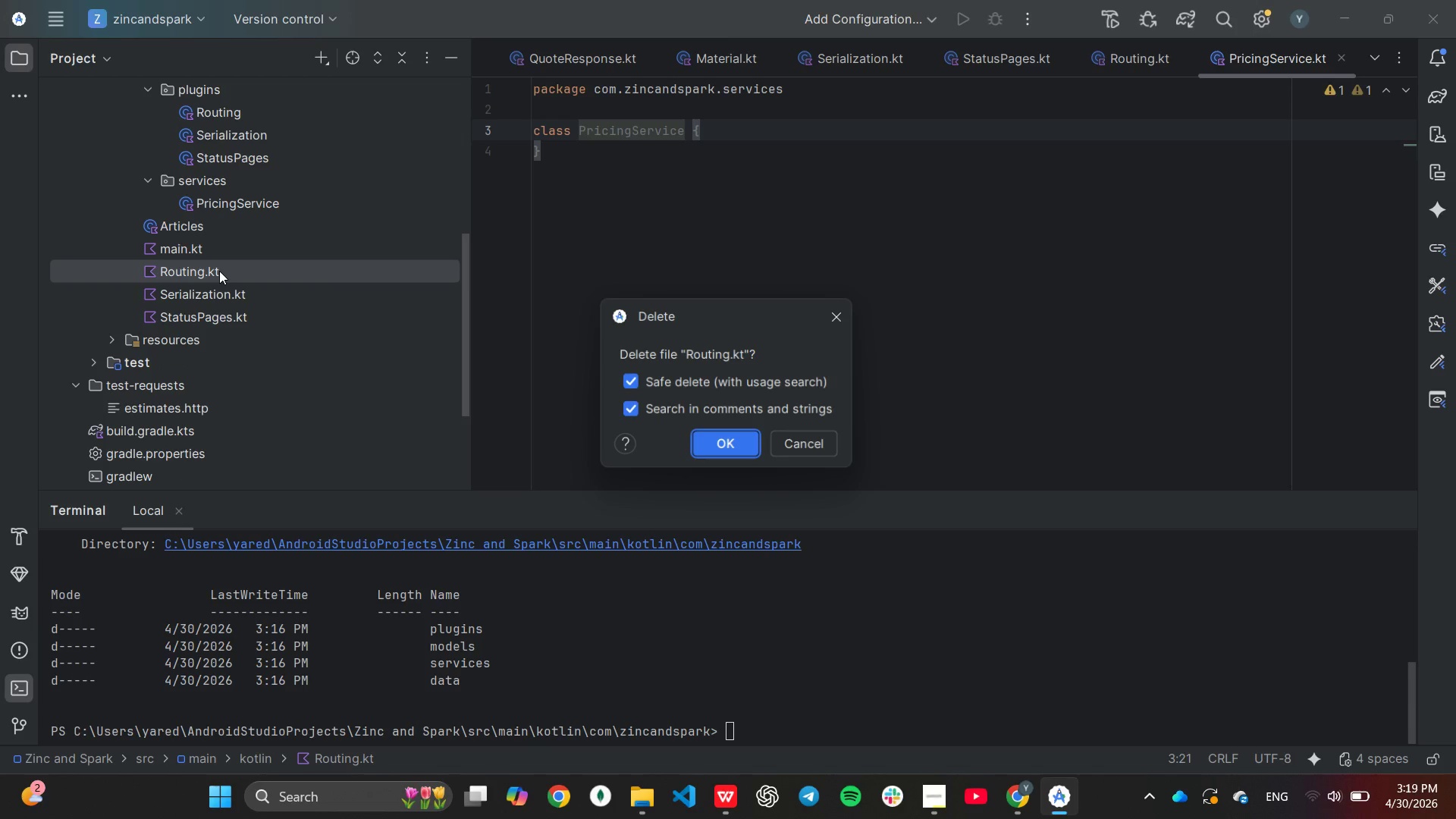 
left_click([221, 271])
 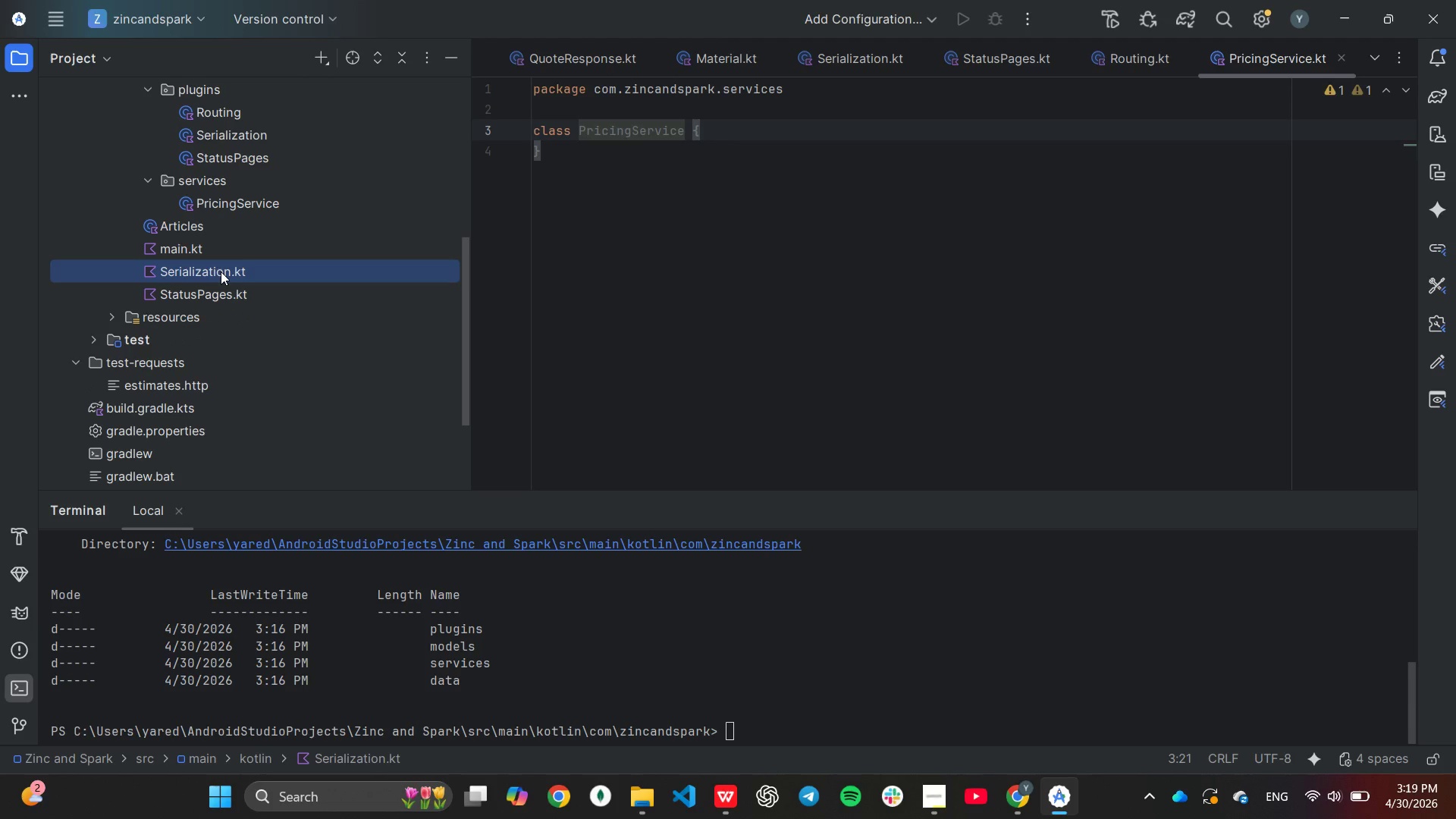 
key(Delete)
 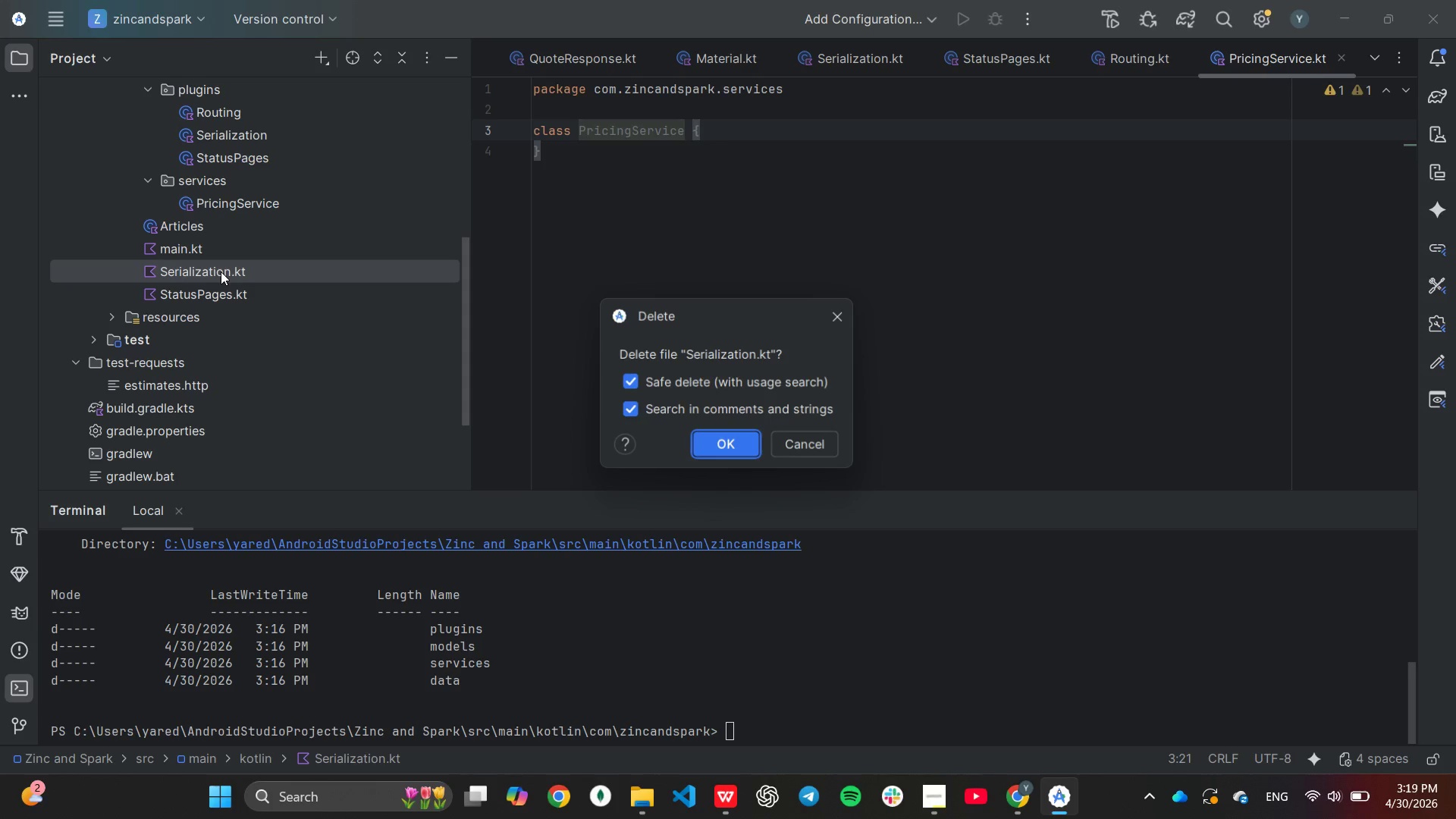 
key(Enter)
 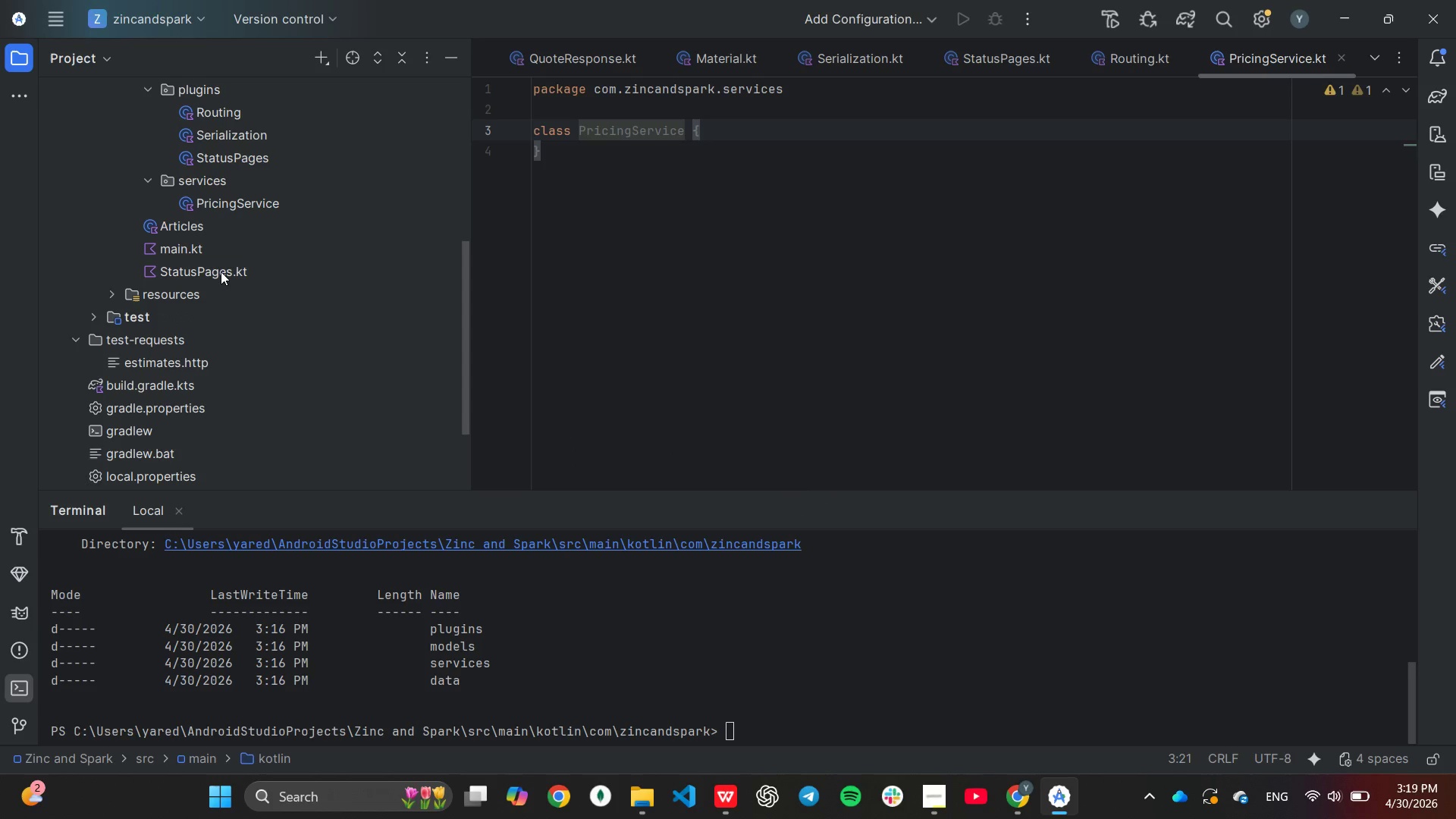 
key(Delete)
 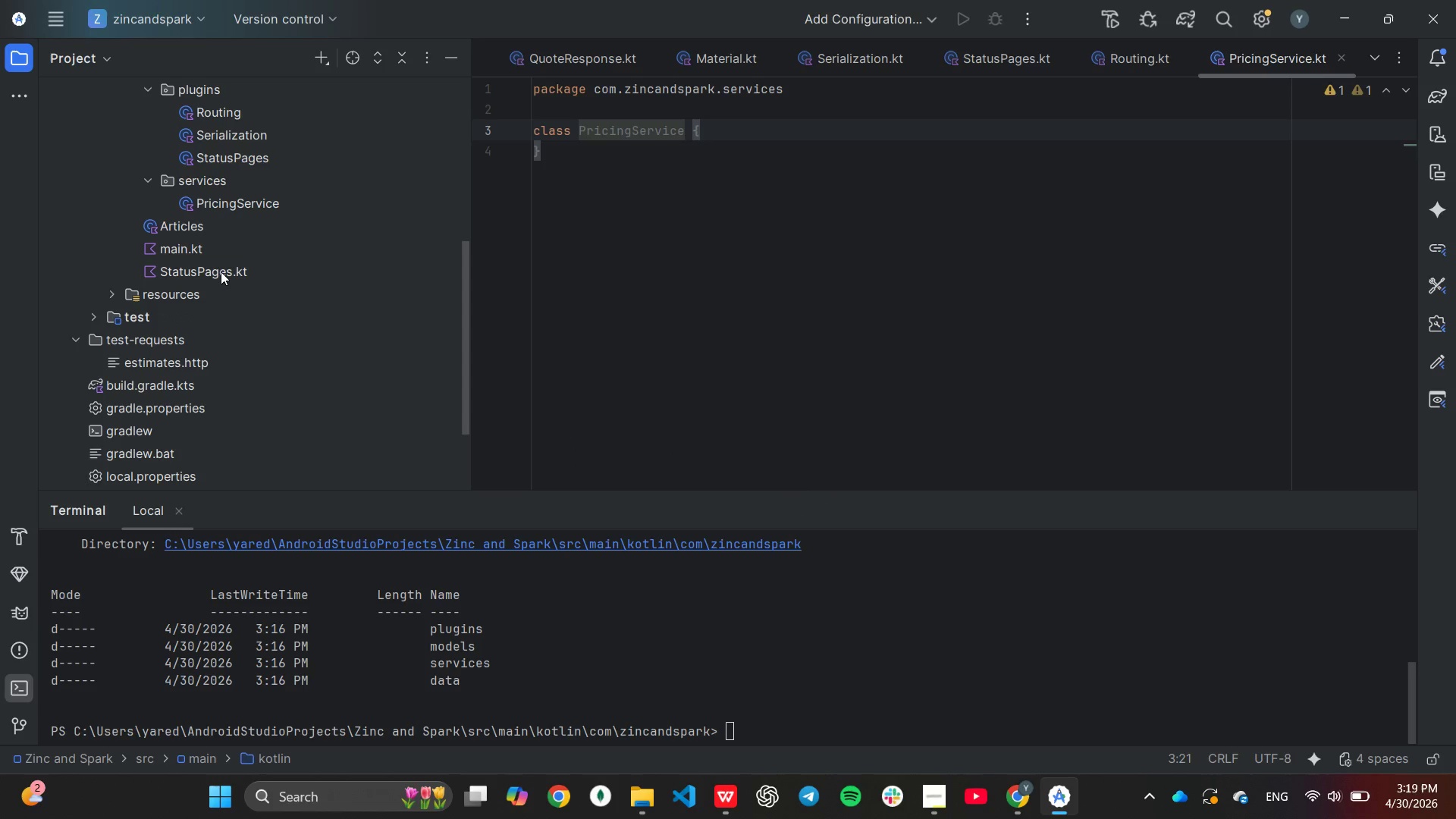 
key(Enter)
 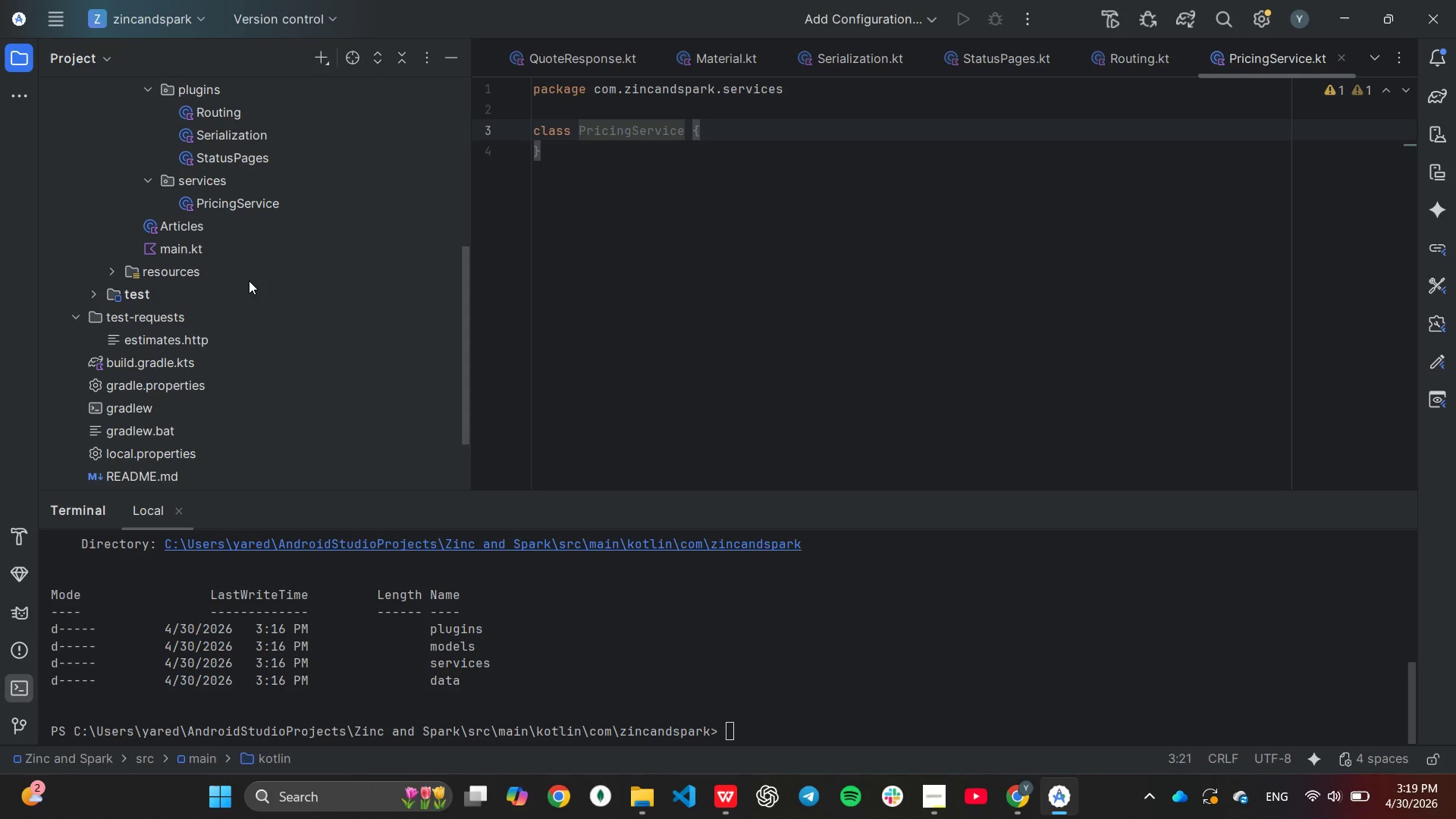 
left_click([206, 229])
 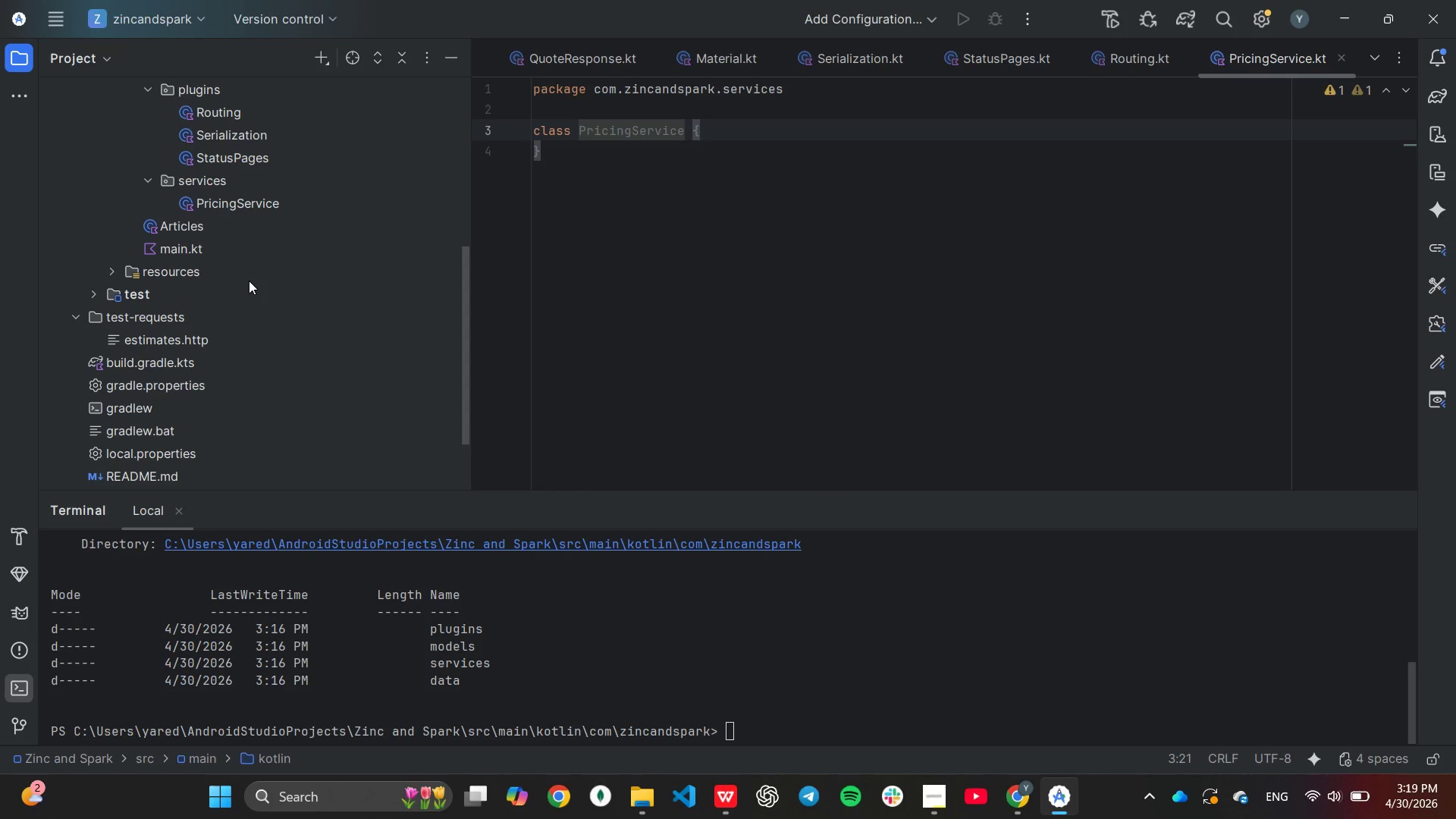 
key(Delete)
 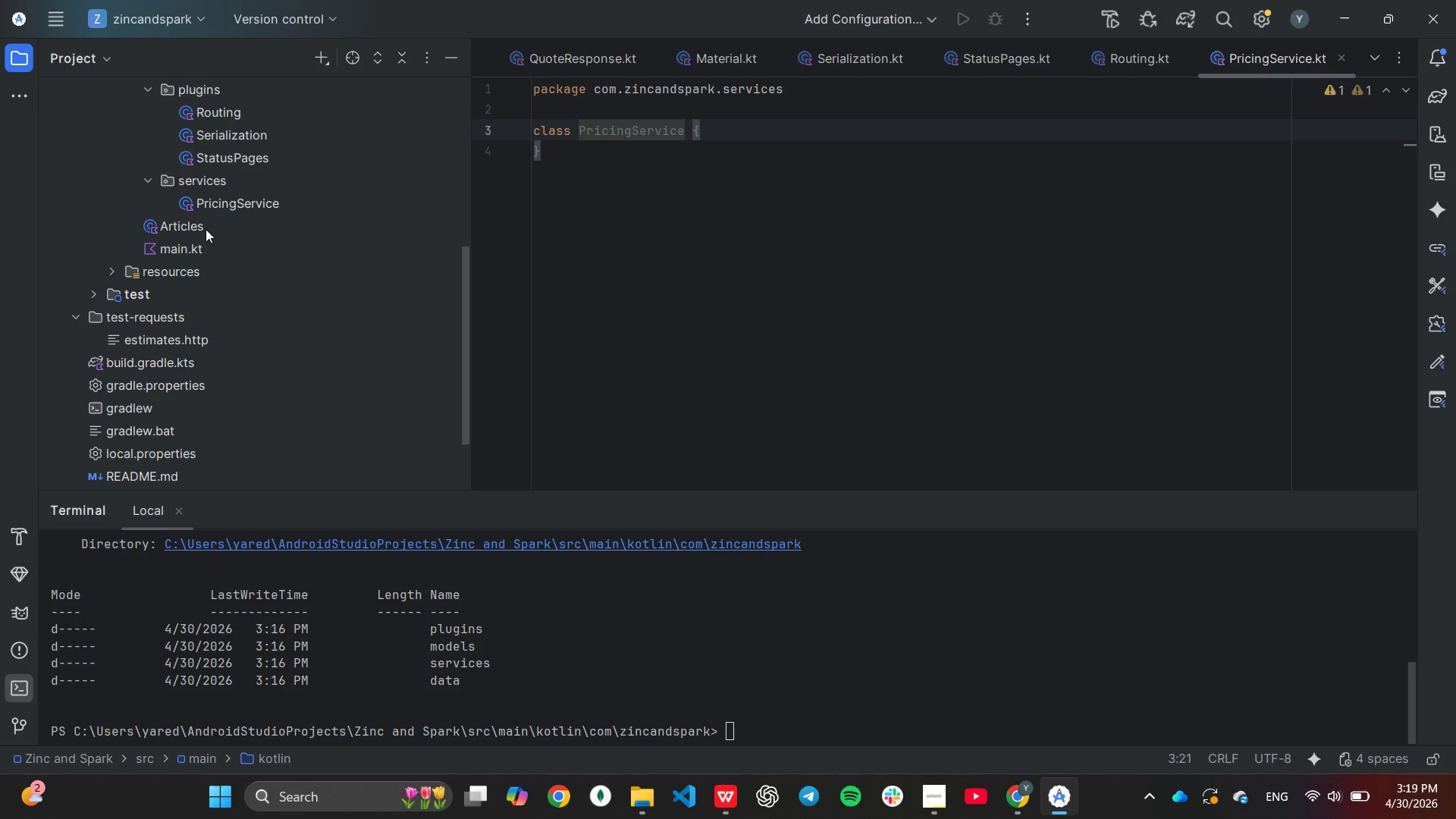 
key(Enter)
 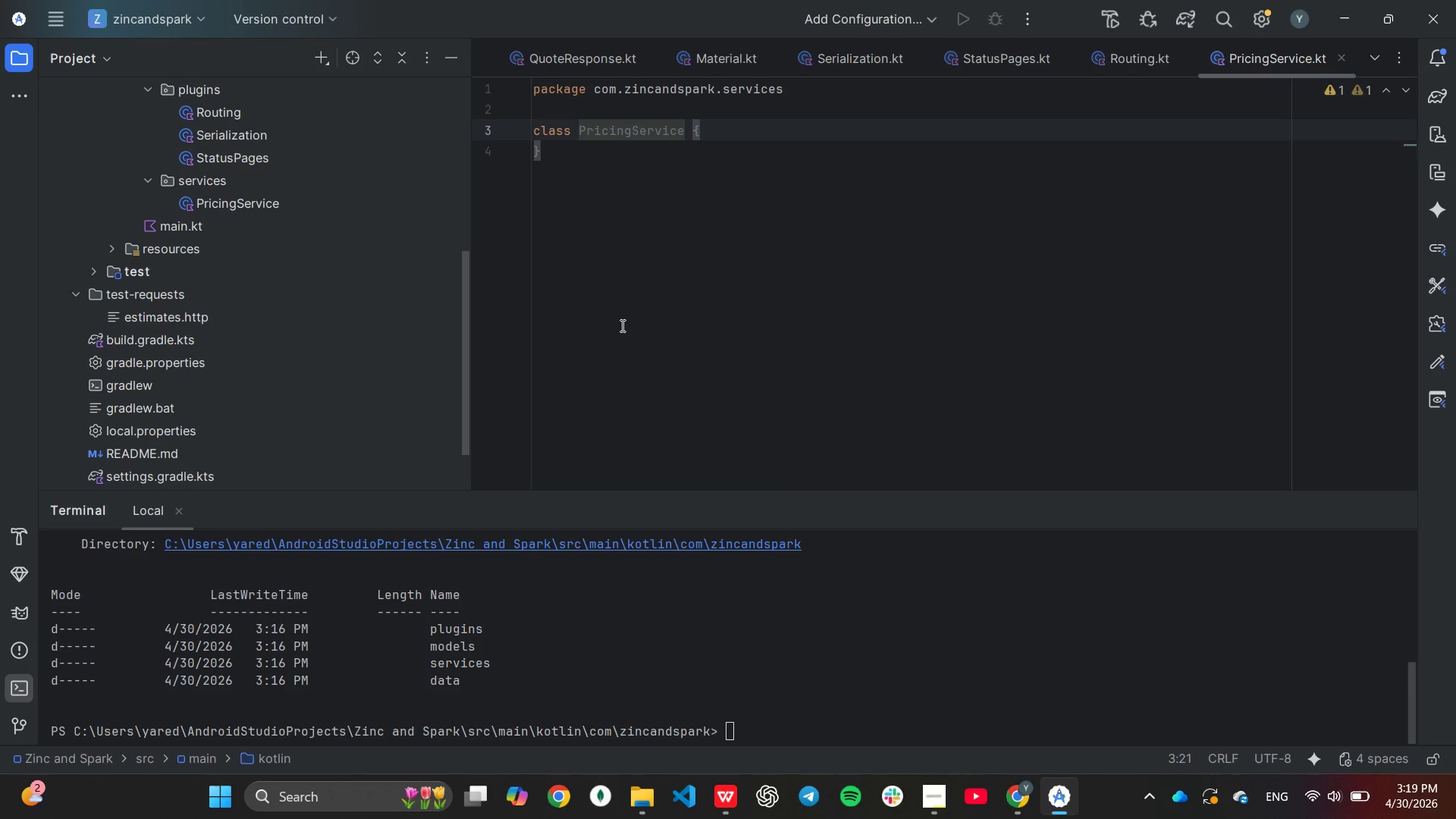 
wait(6.66)
 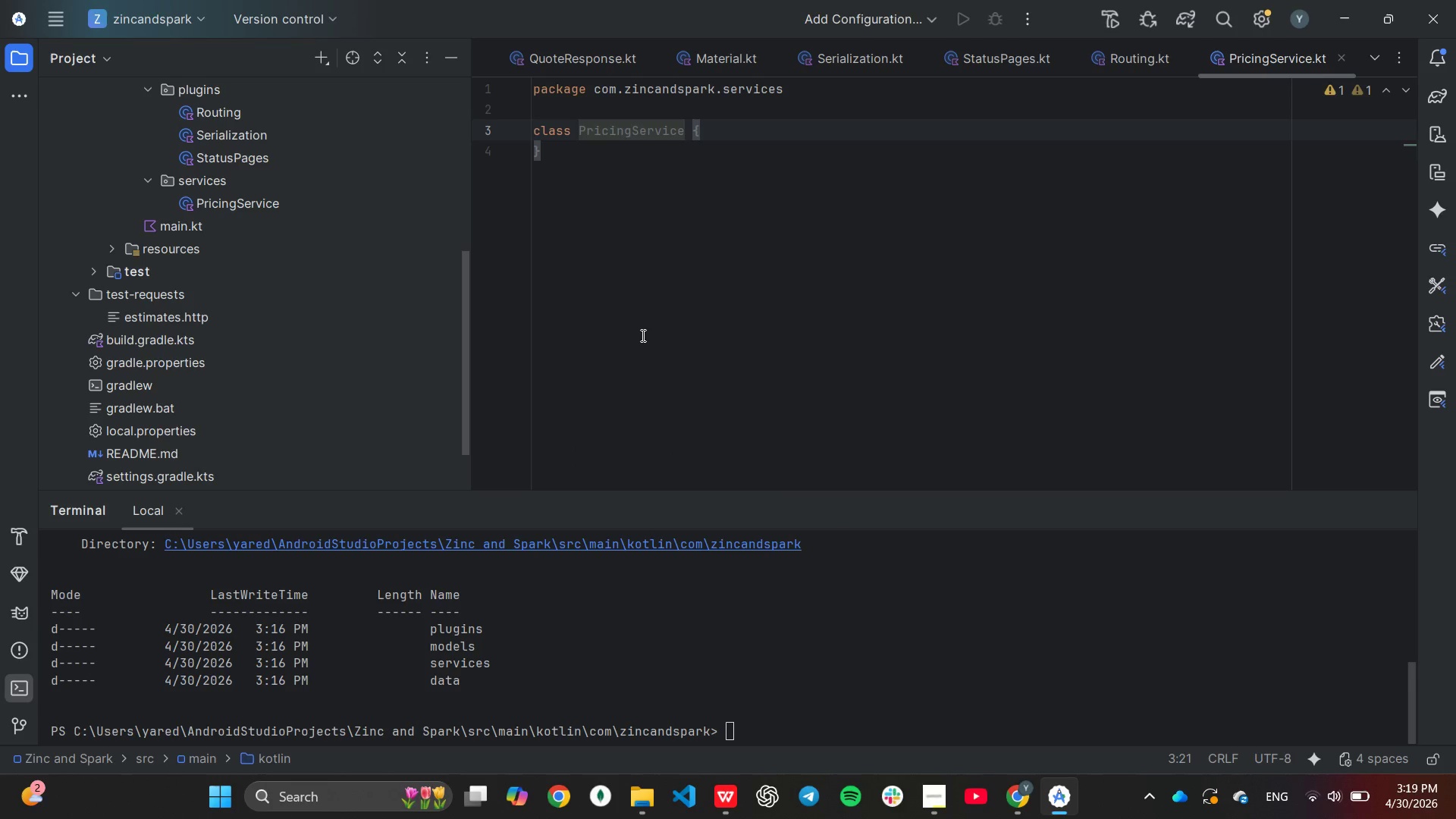 
scroll: coordinate [621, 323], scroll_direction: up, amount: 1.0
 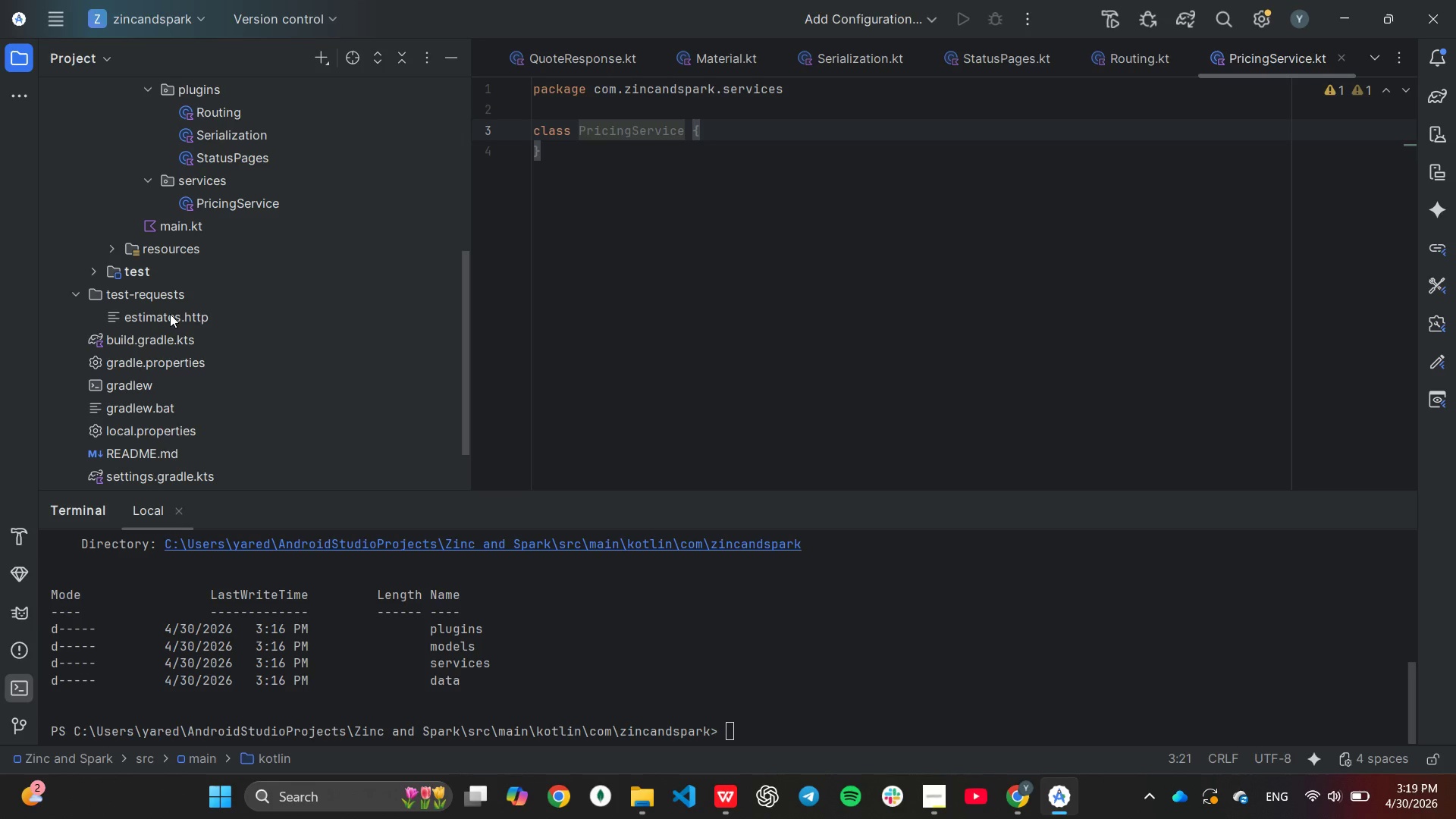 
double_click([166, 337])
 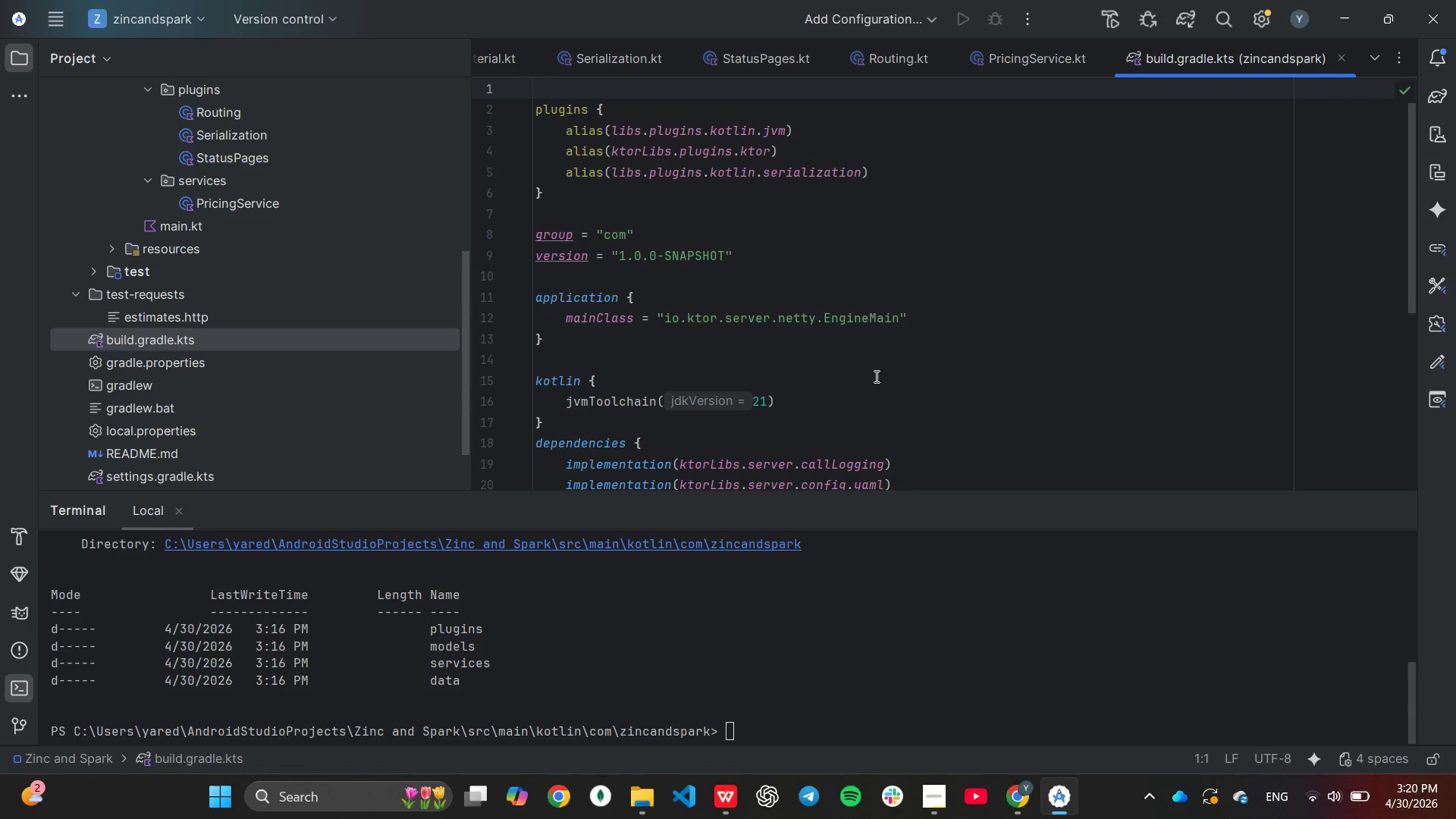 
wait(27.58)
 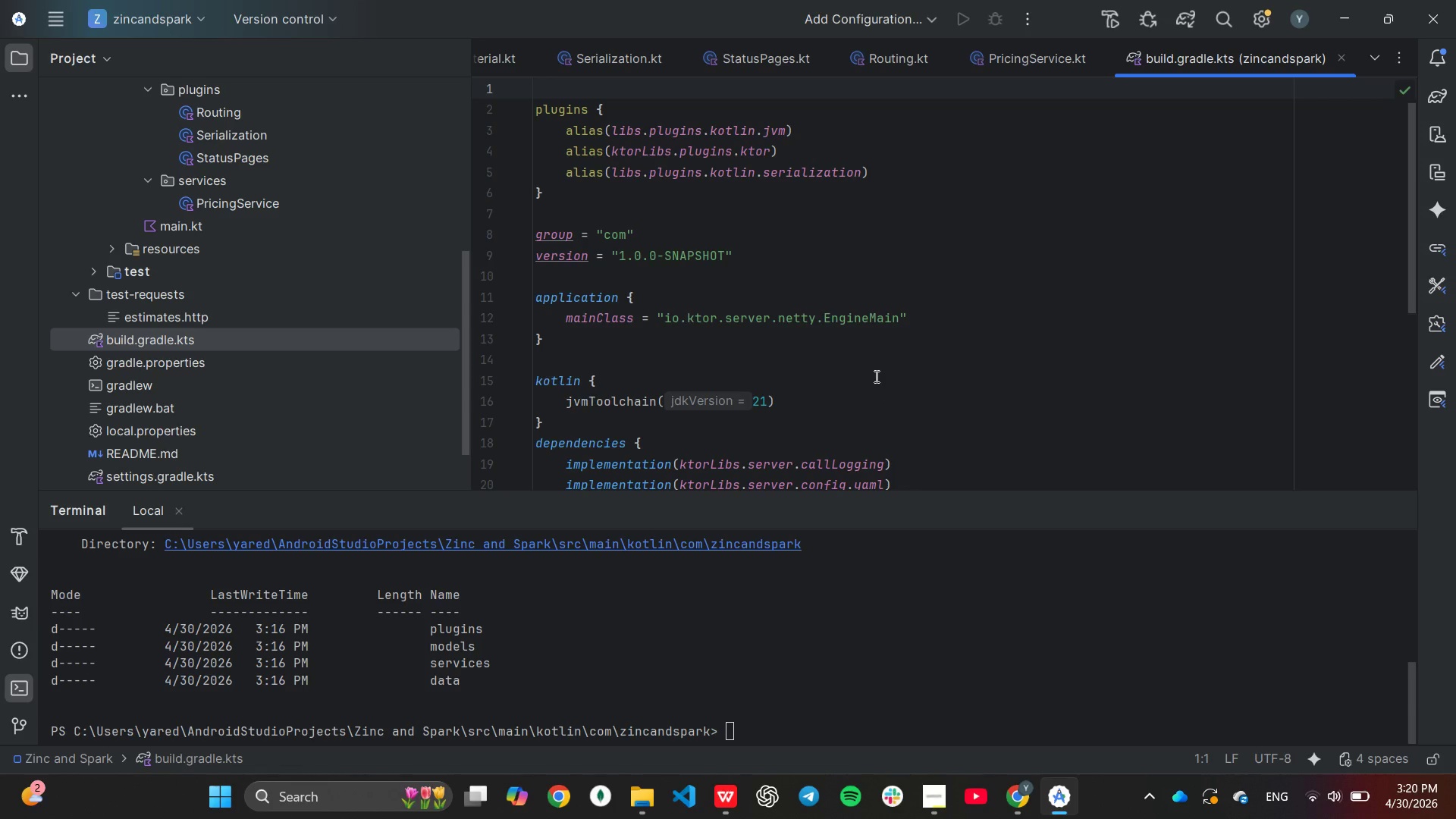 
double_click([218, 359])
 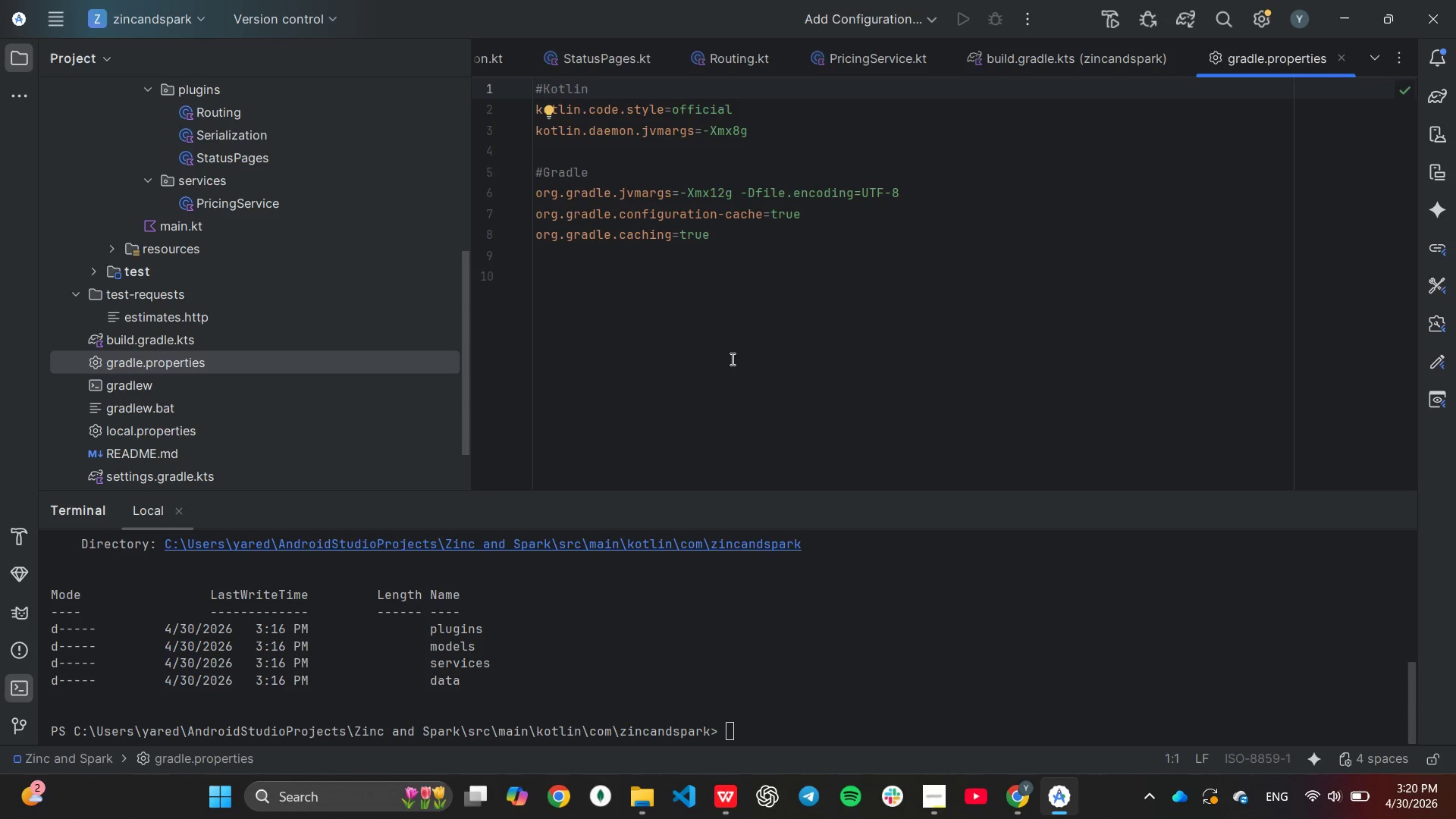 
wait(12.06)
 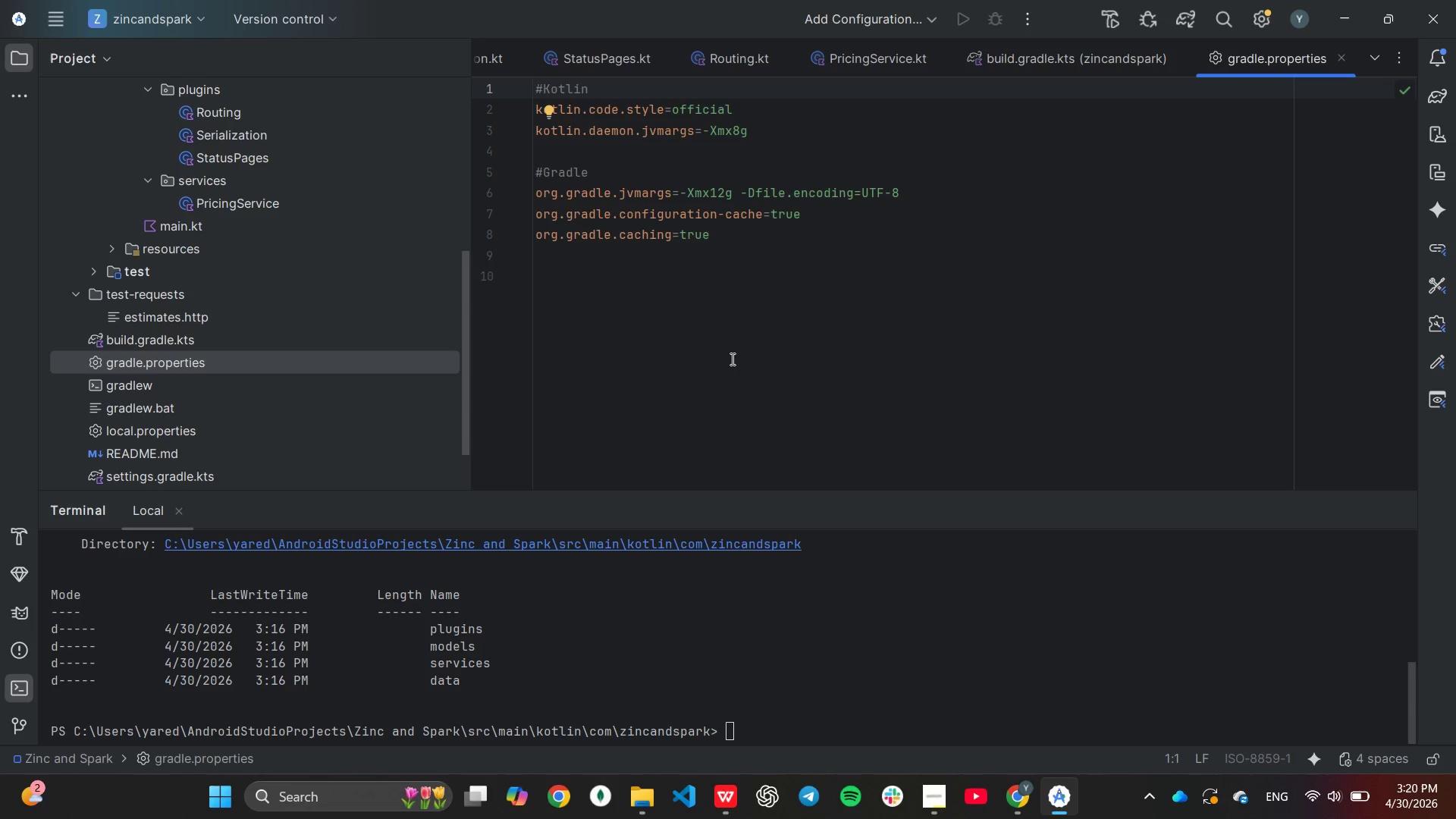 
left_click([761, 262])
 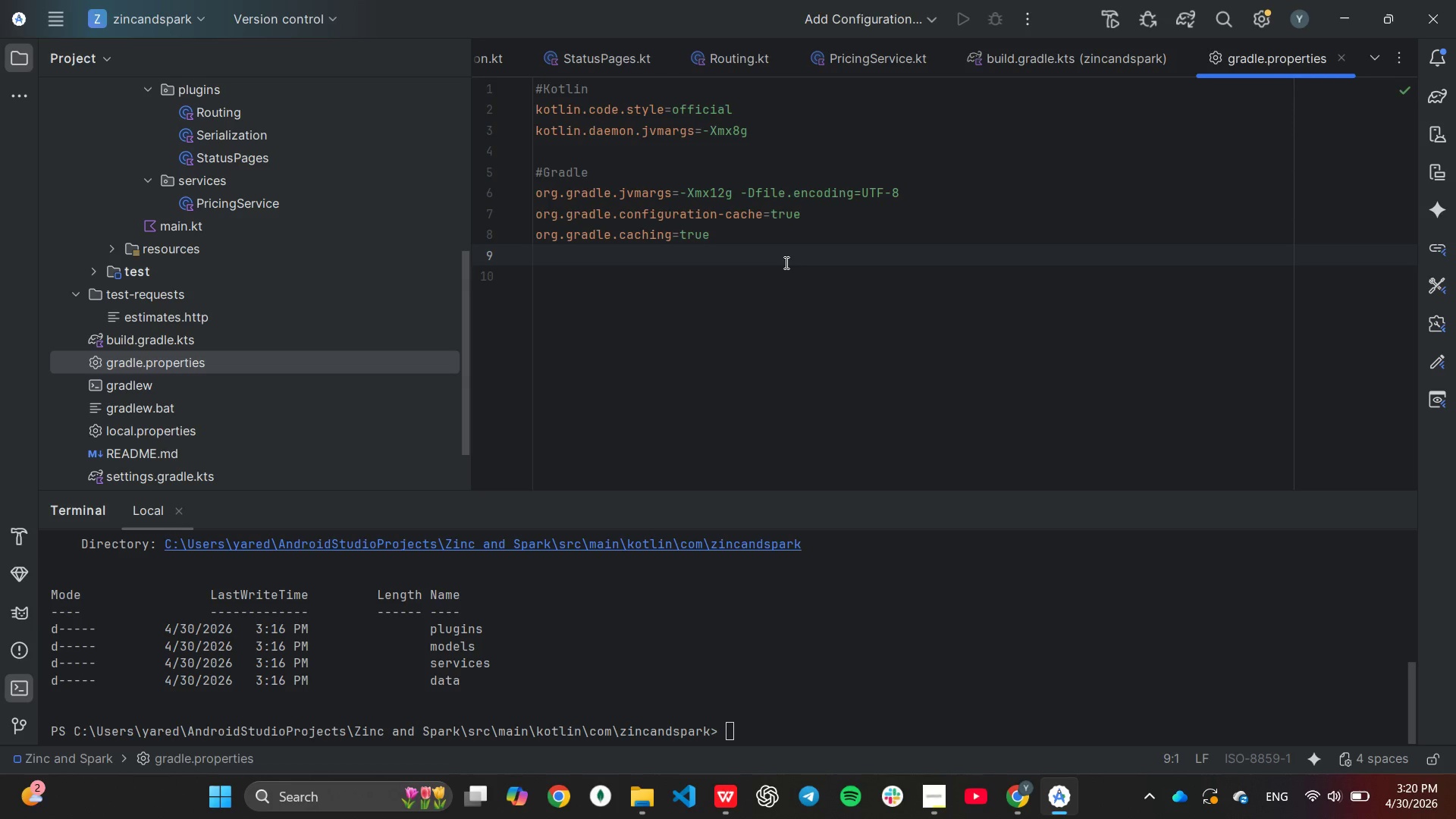 
key(Enter)
 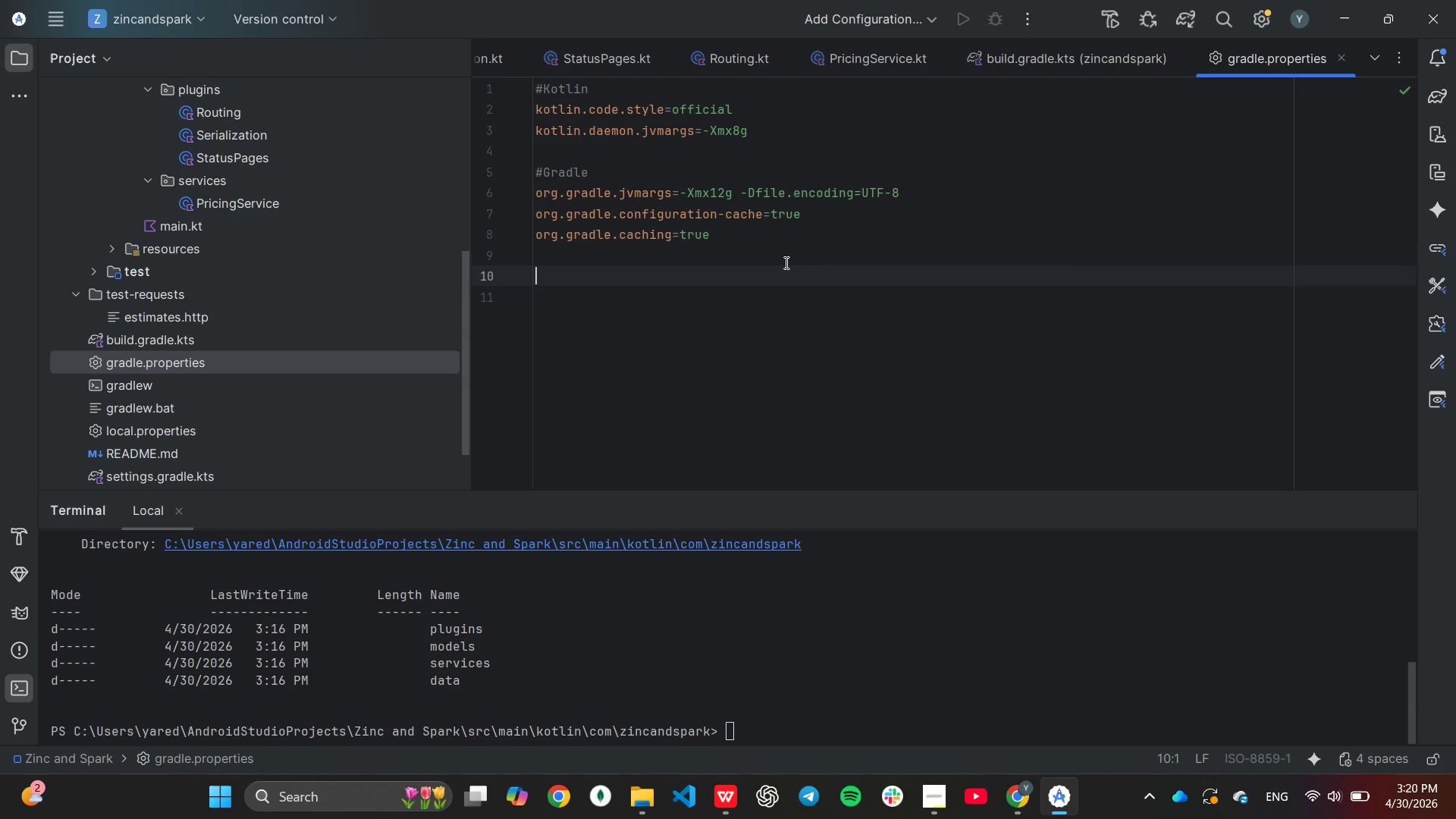 
type(#versions)
 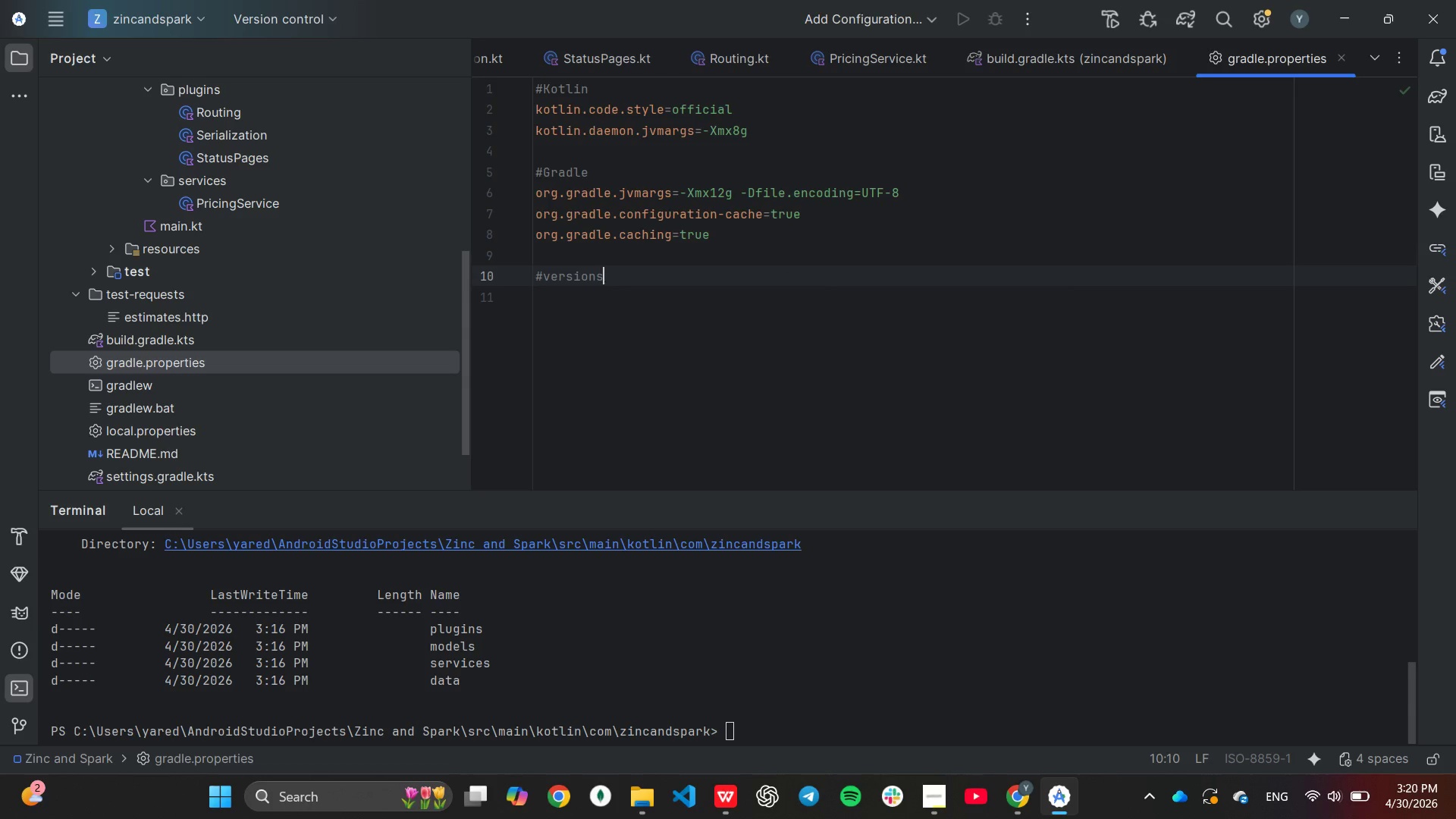 
key(Enter)
 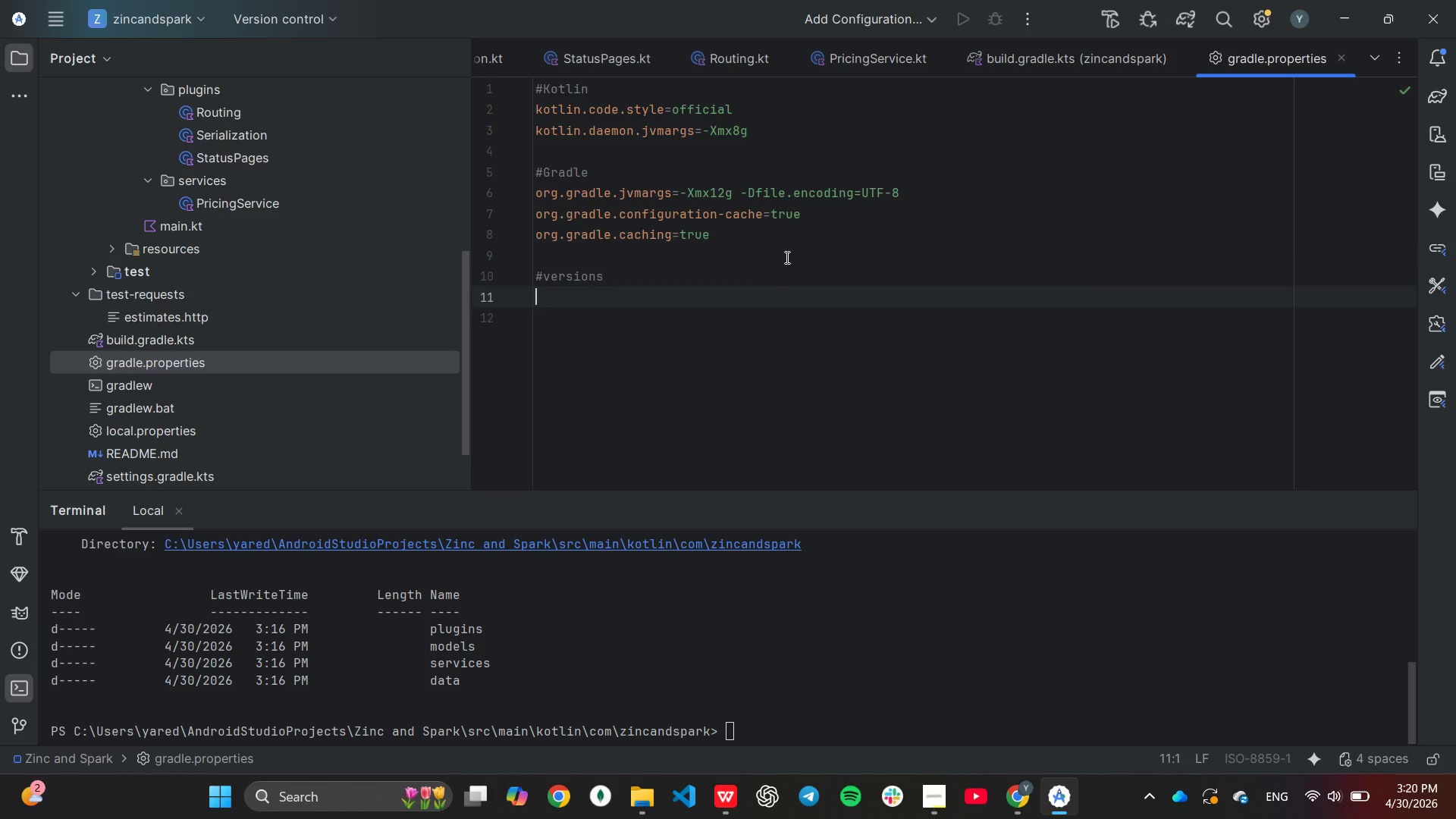 
type(ko)
key(Backspace)
type(tor_version=2.3.10)
 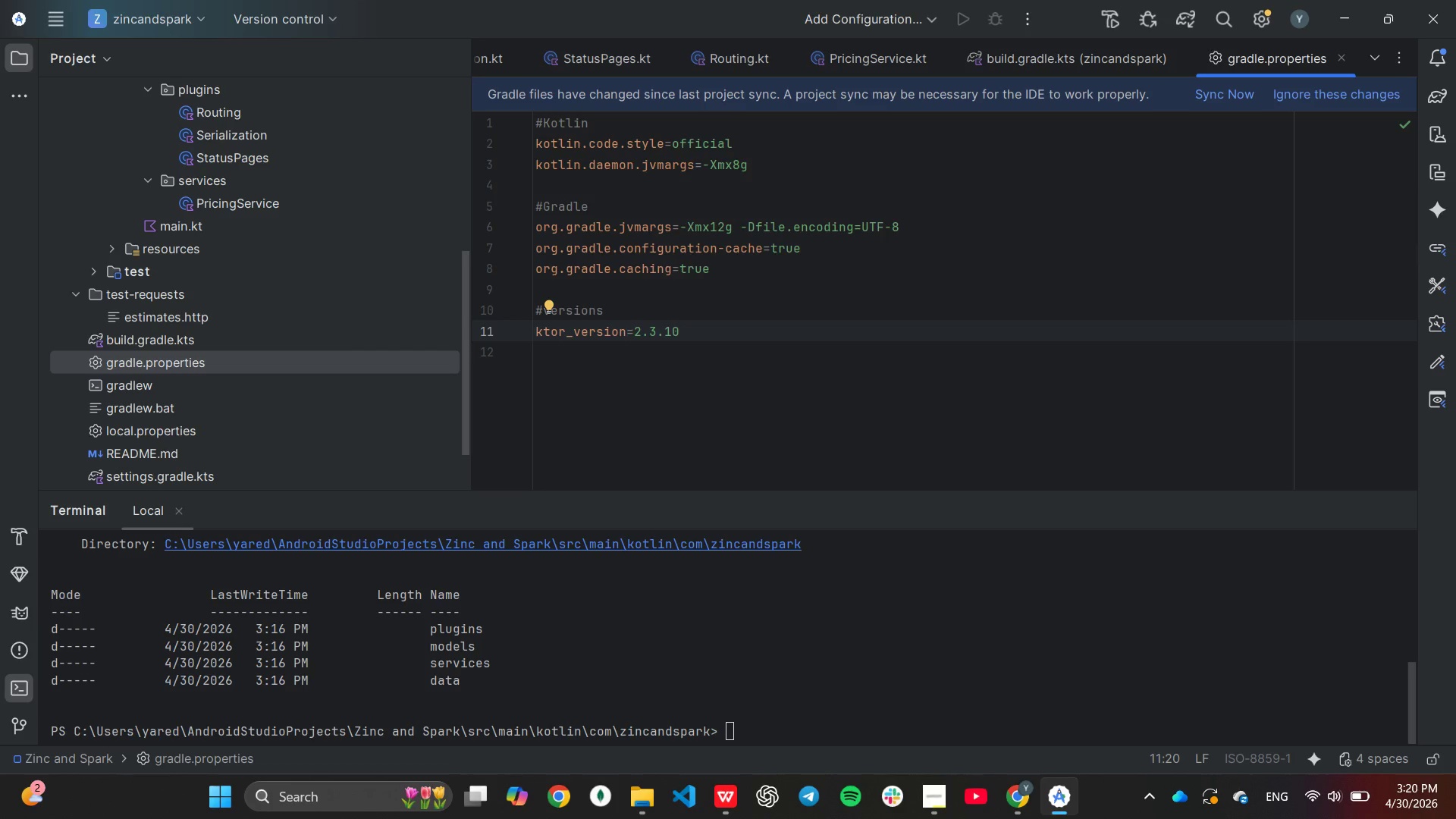 
key(Control+C)
 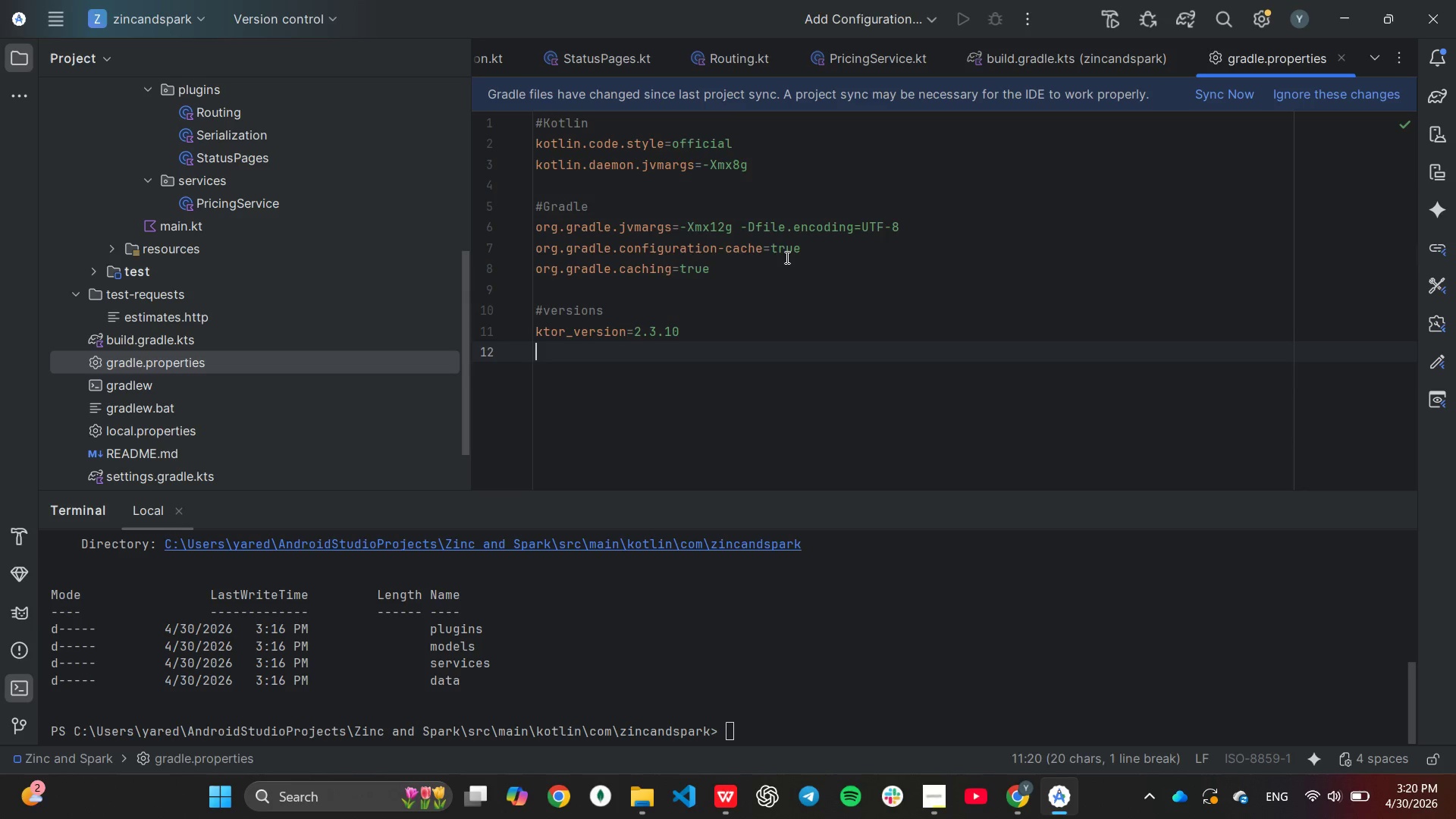 
key(Control+V)
 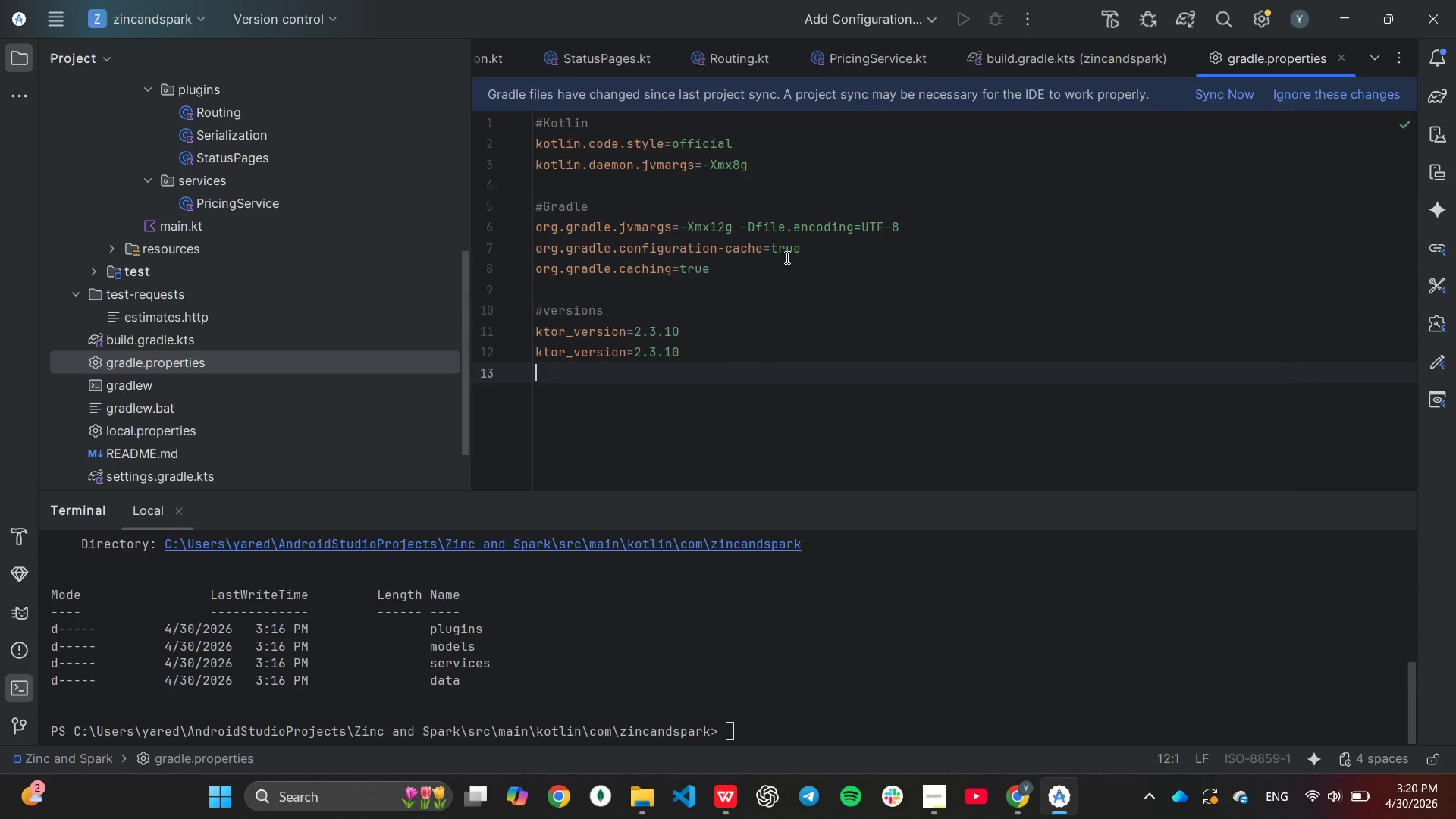 
key(Control+V)
 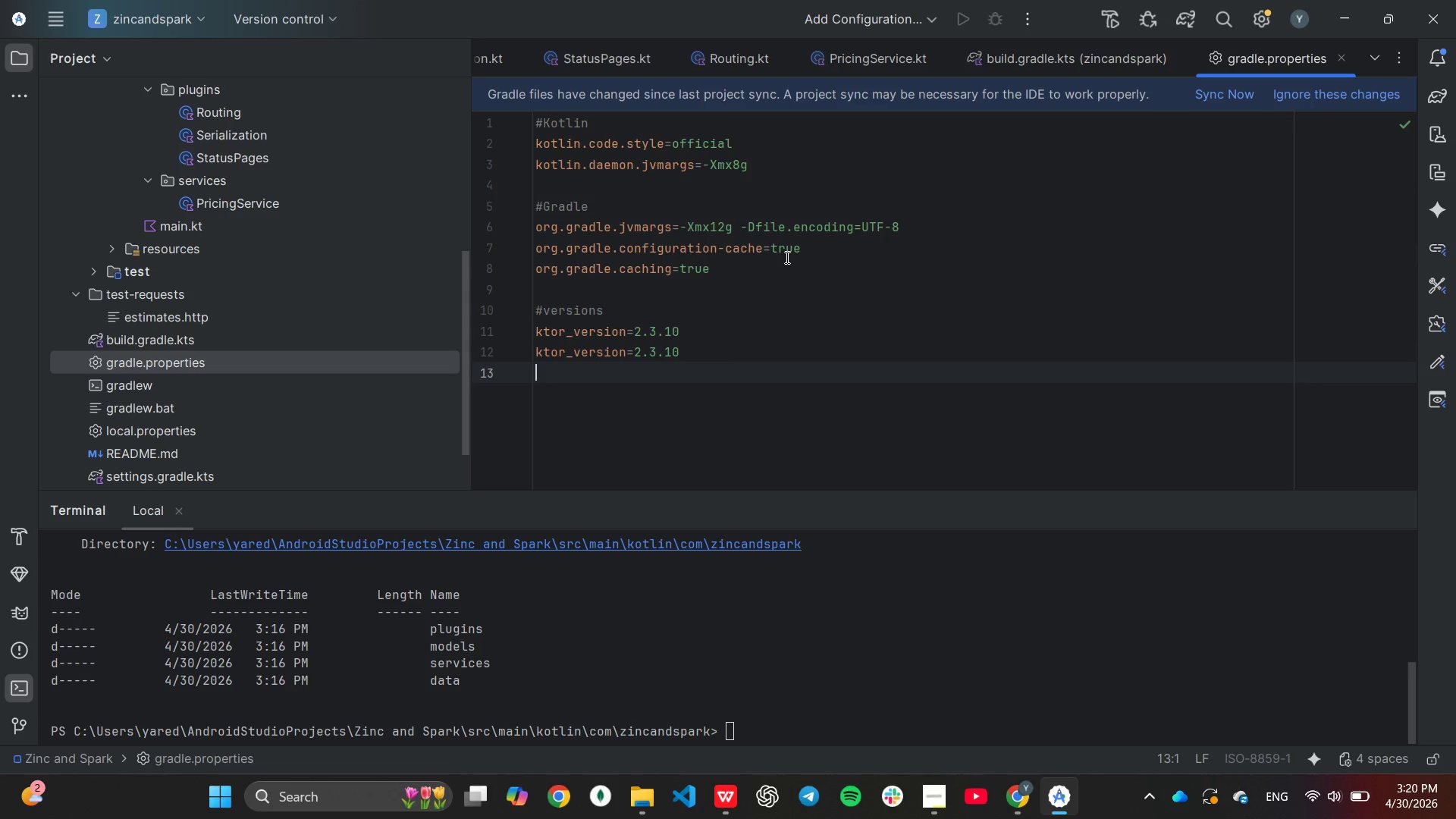 
key(Control+V)
 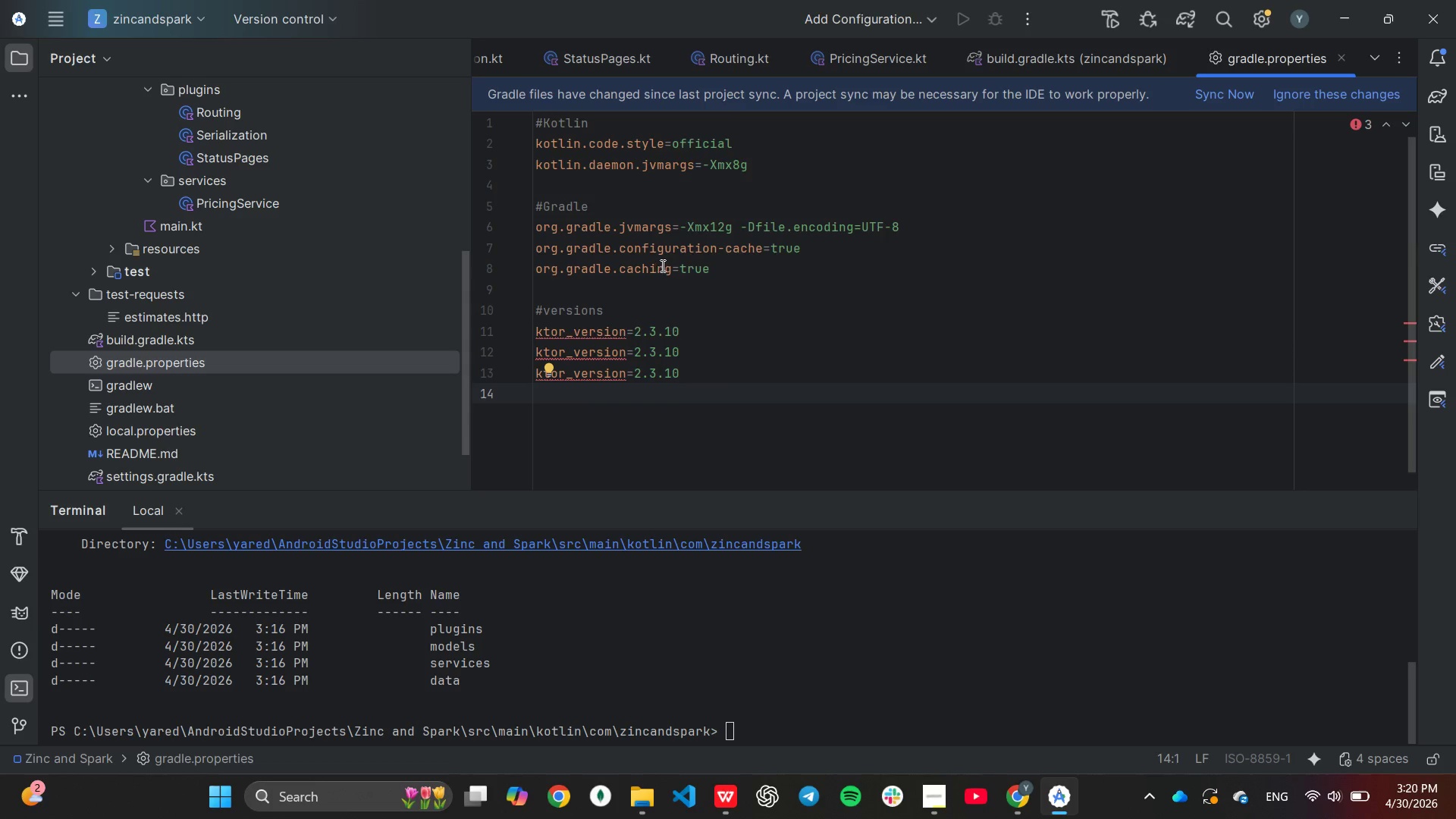 
wait(5.66)
 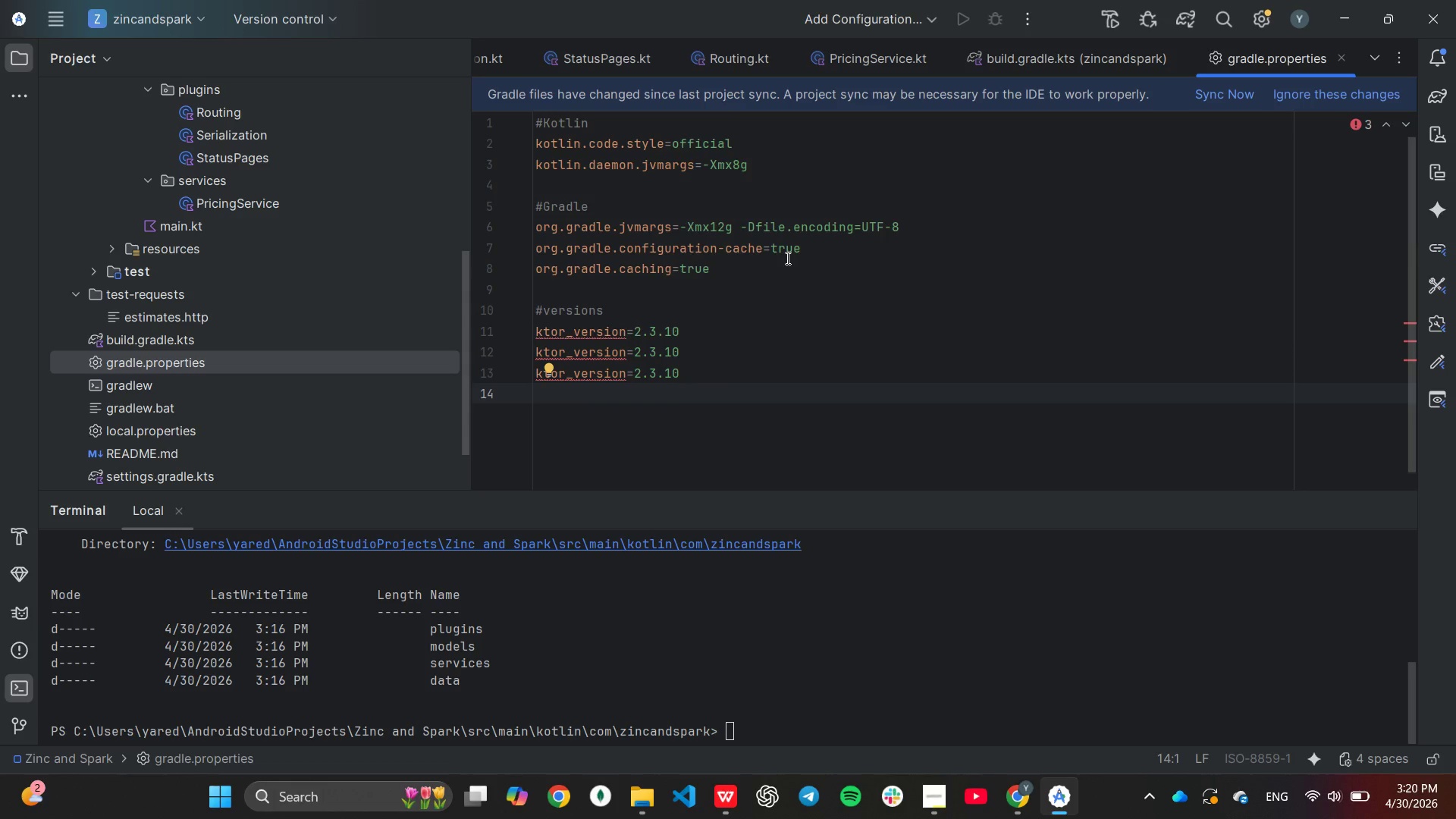 
left_click([566, 351])
 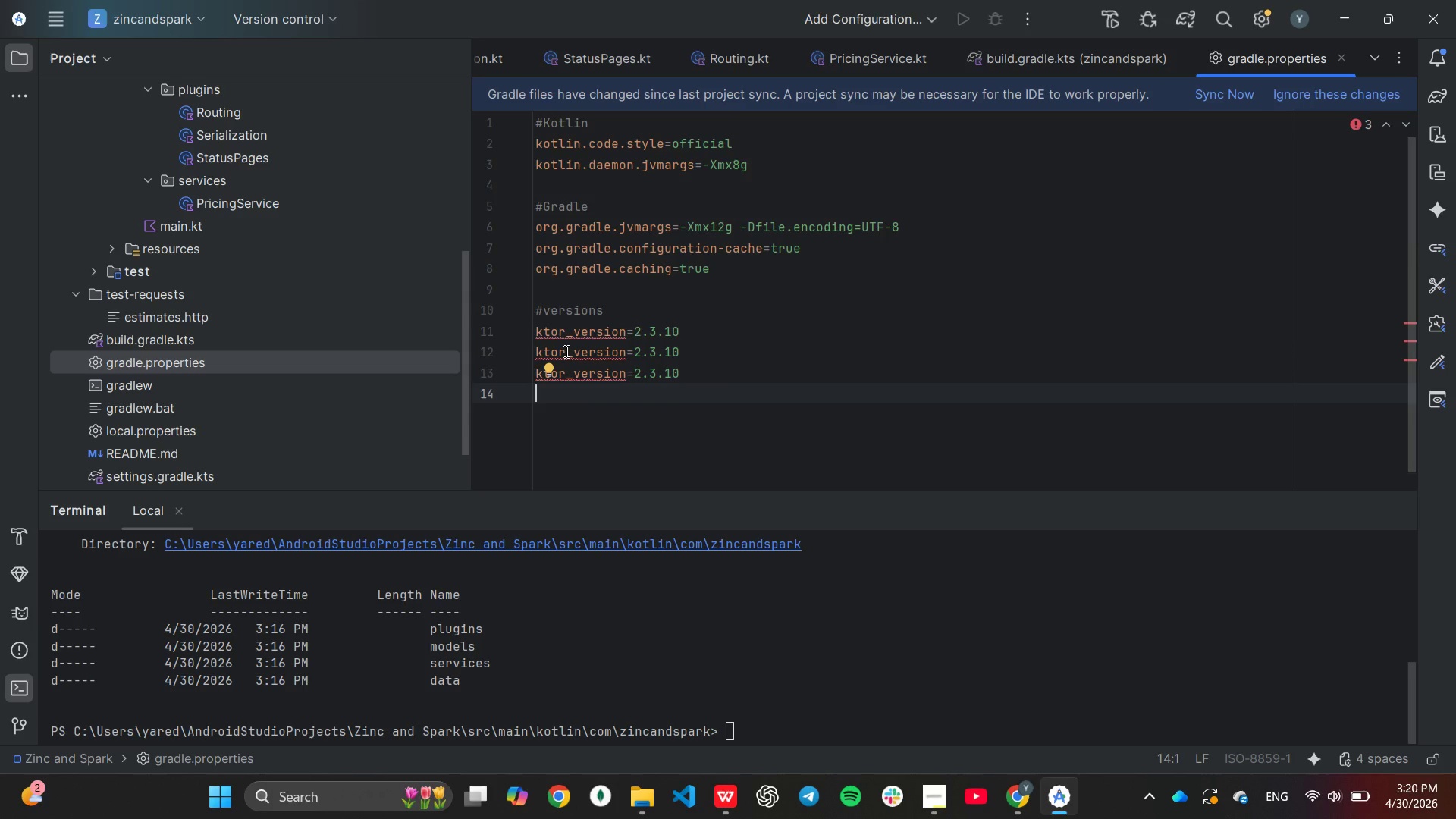 
key(Backspace)
 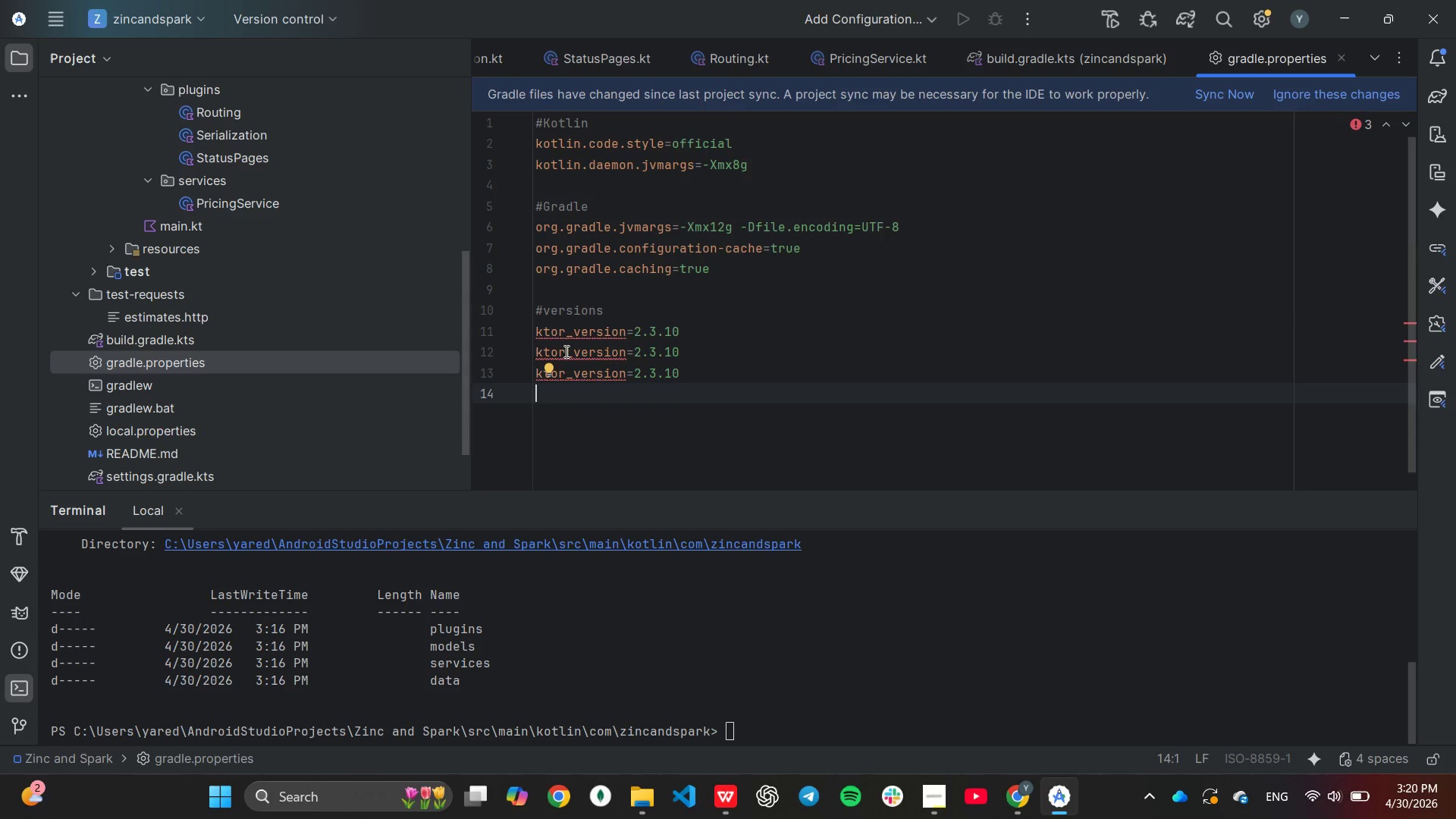 
key(Backspace)
 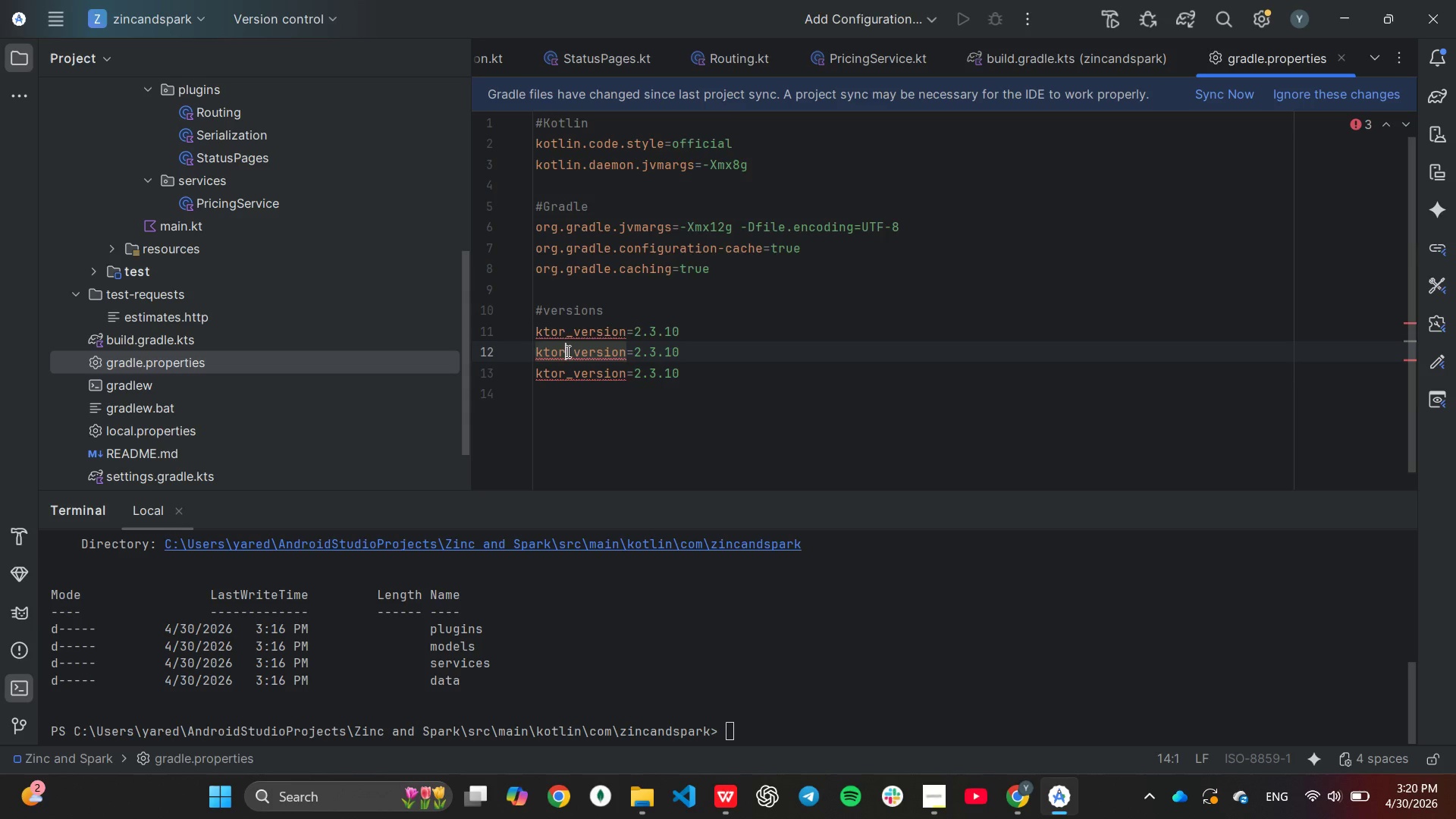 
key(Backspace)
 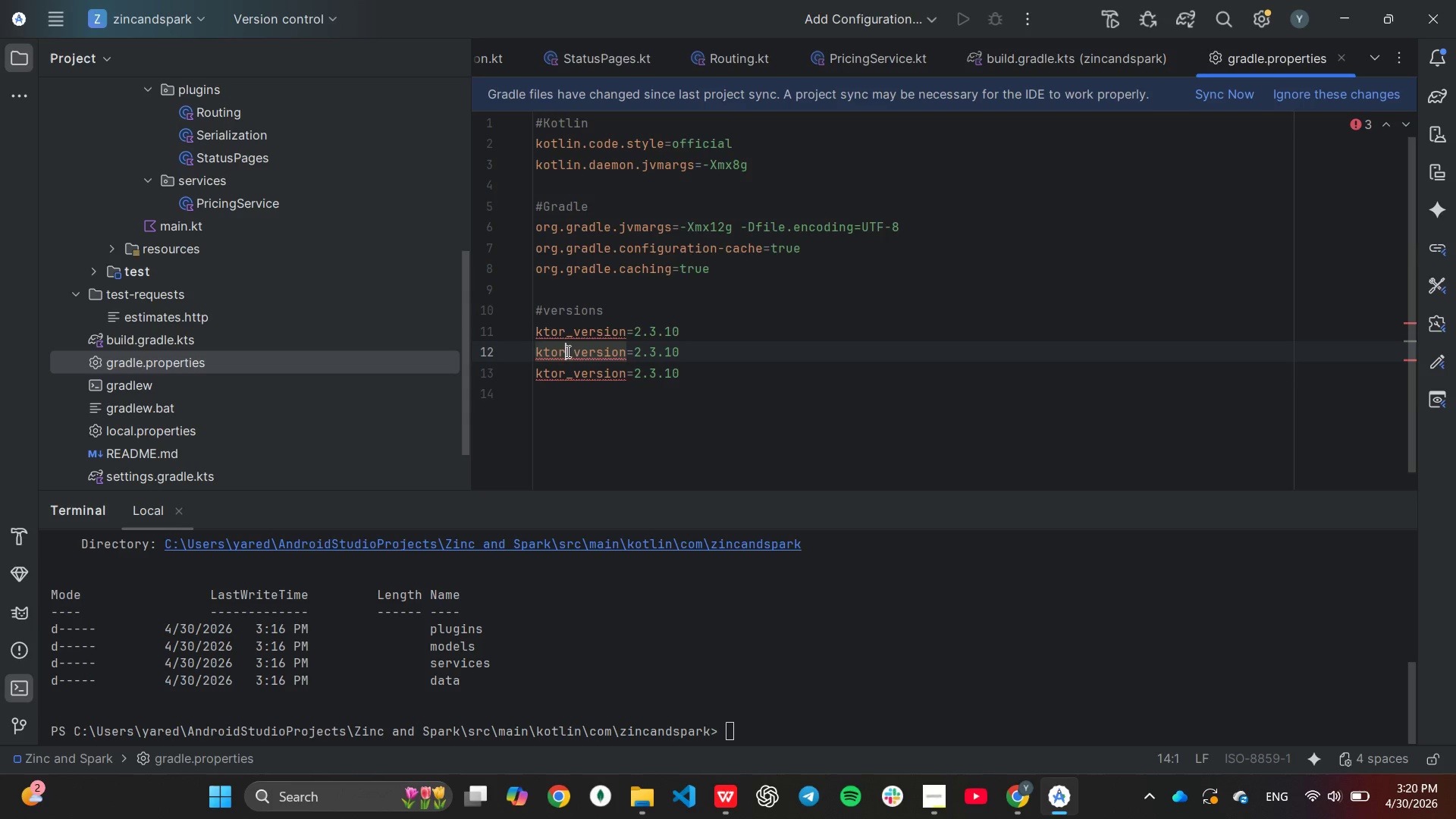 
key(O)
 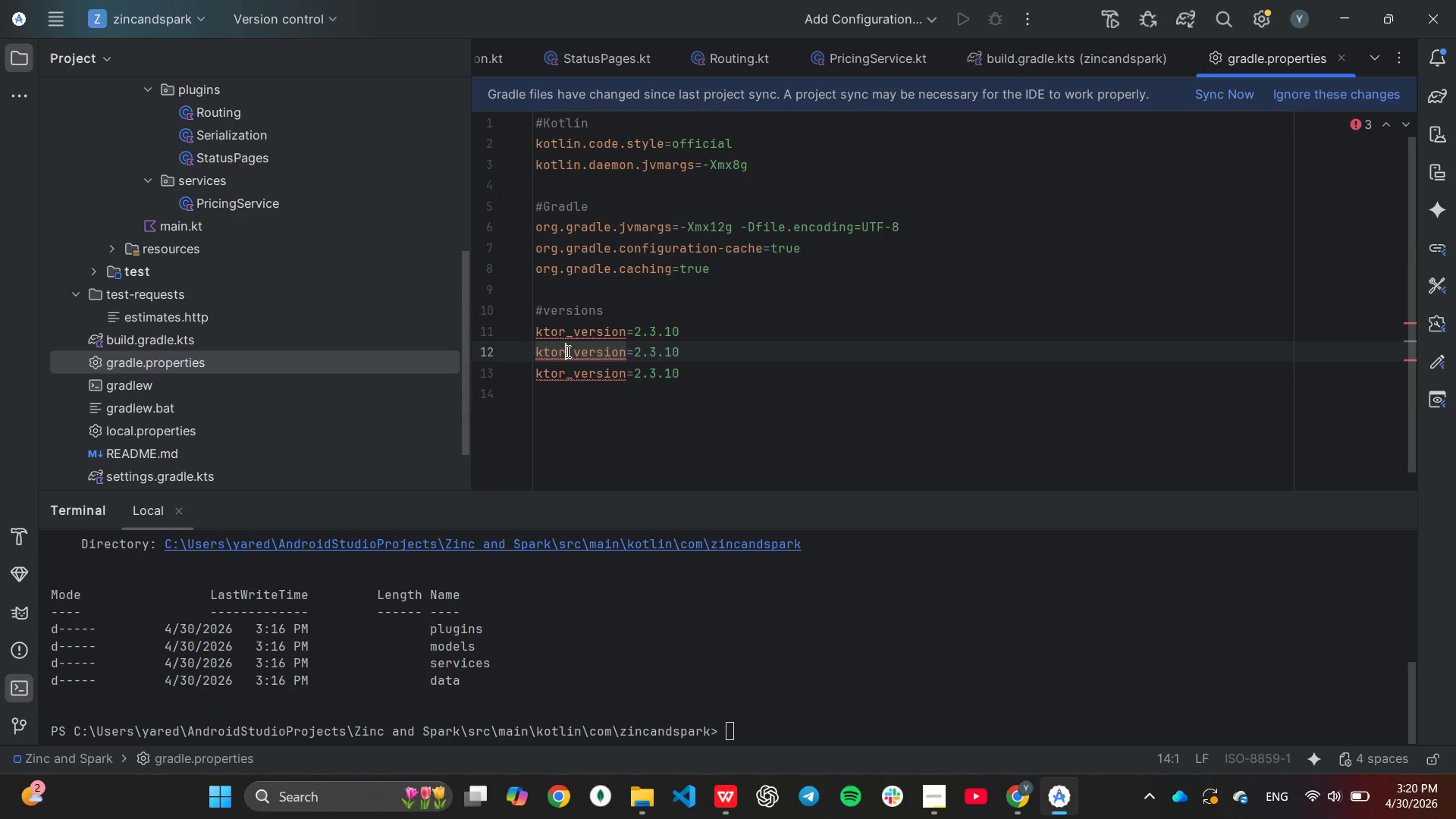 
type(tlin)
 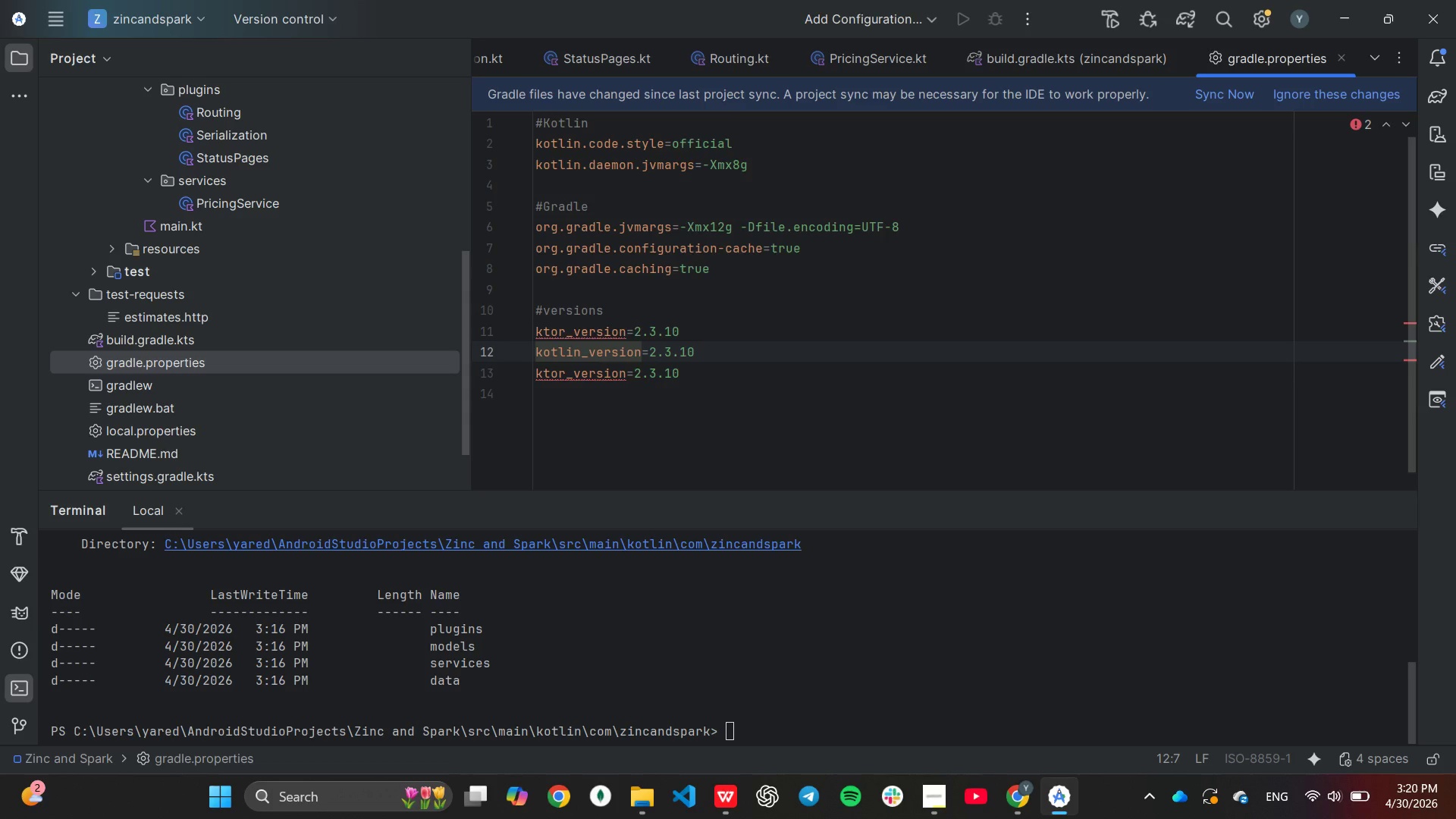 
key(ArrowDown)
 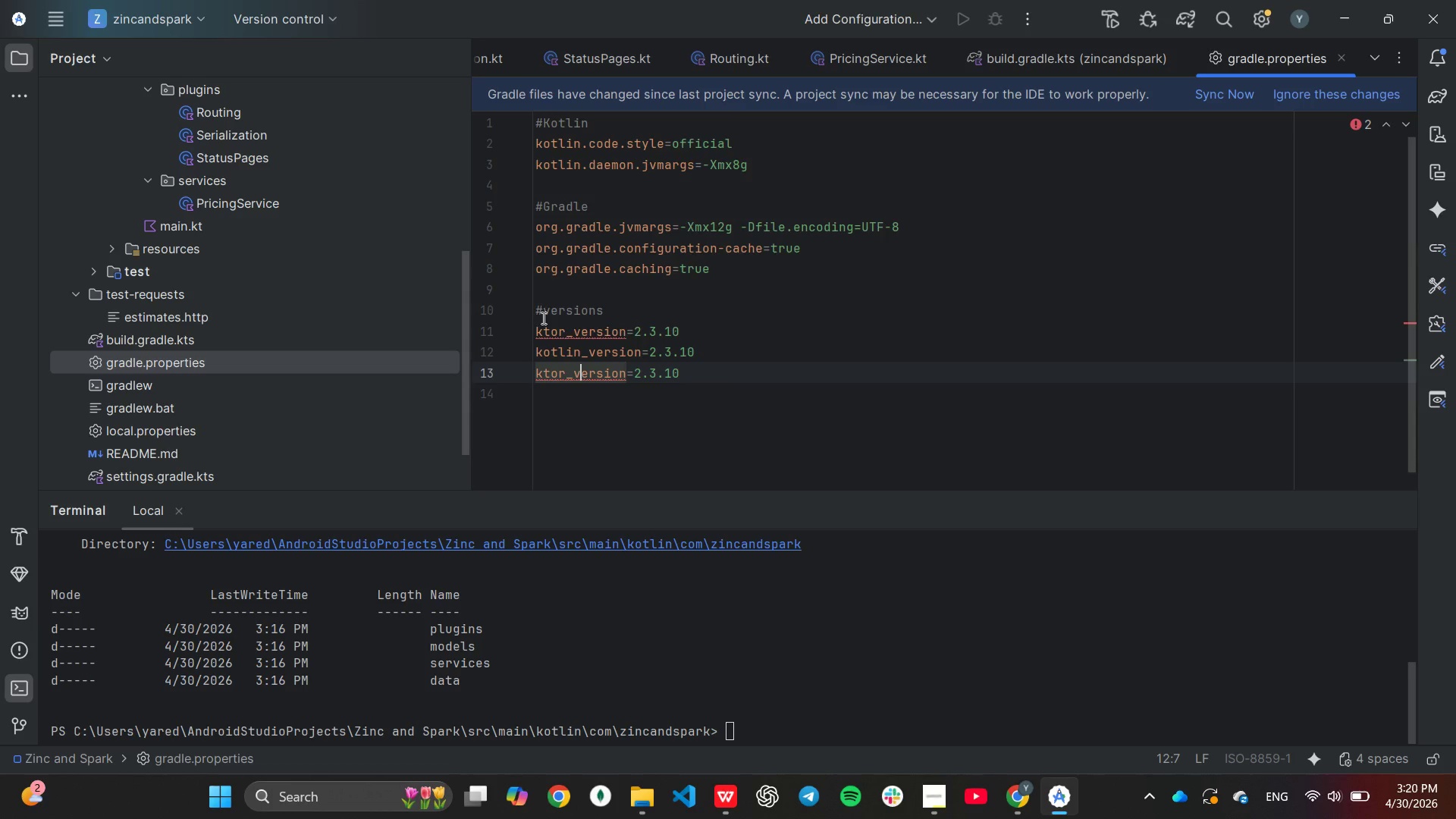 
key(ArrowLeft)
 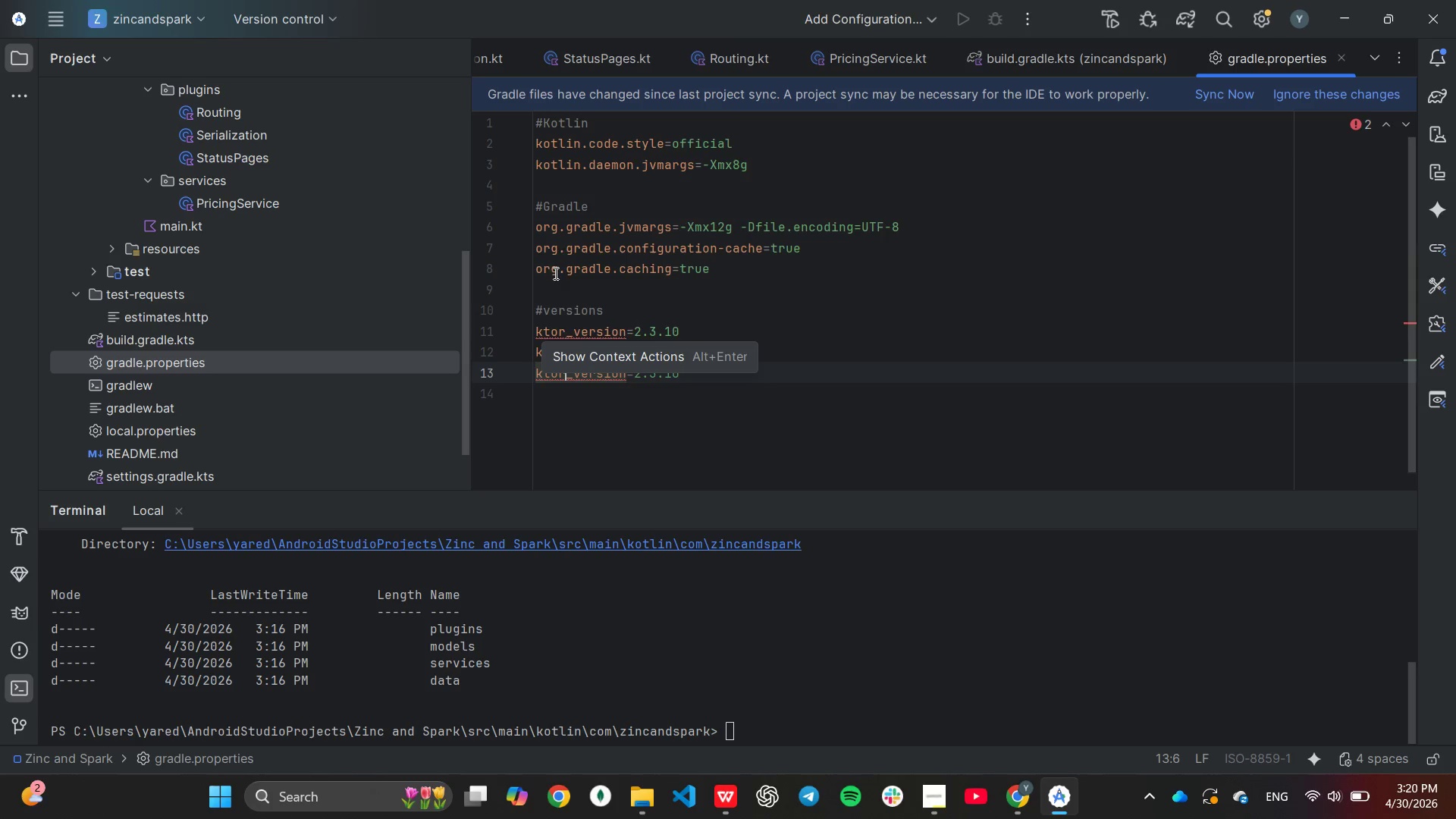 
key(ArrowLeft)
 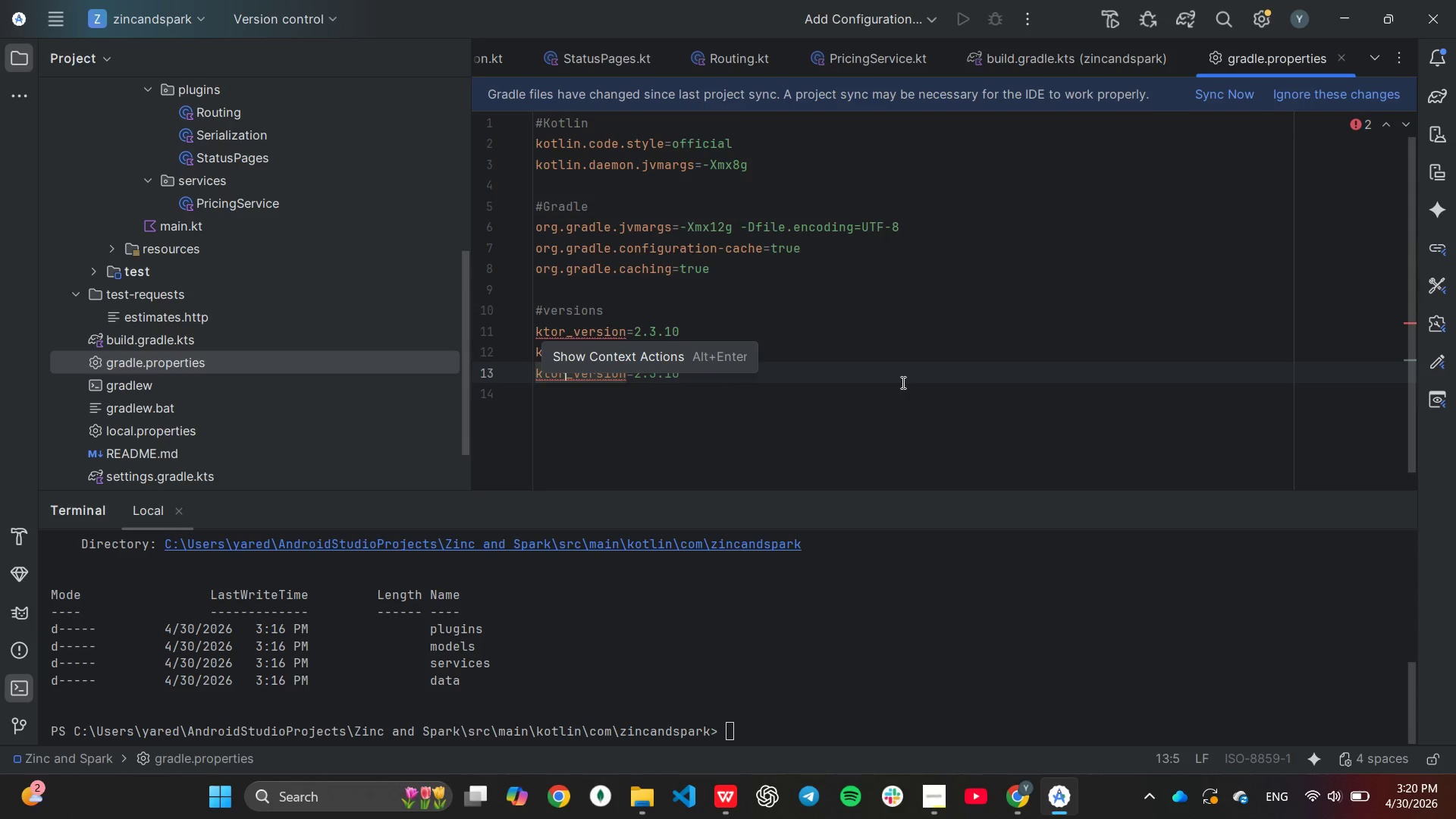 
left_click([904, 381])
 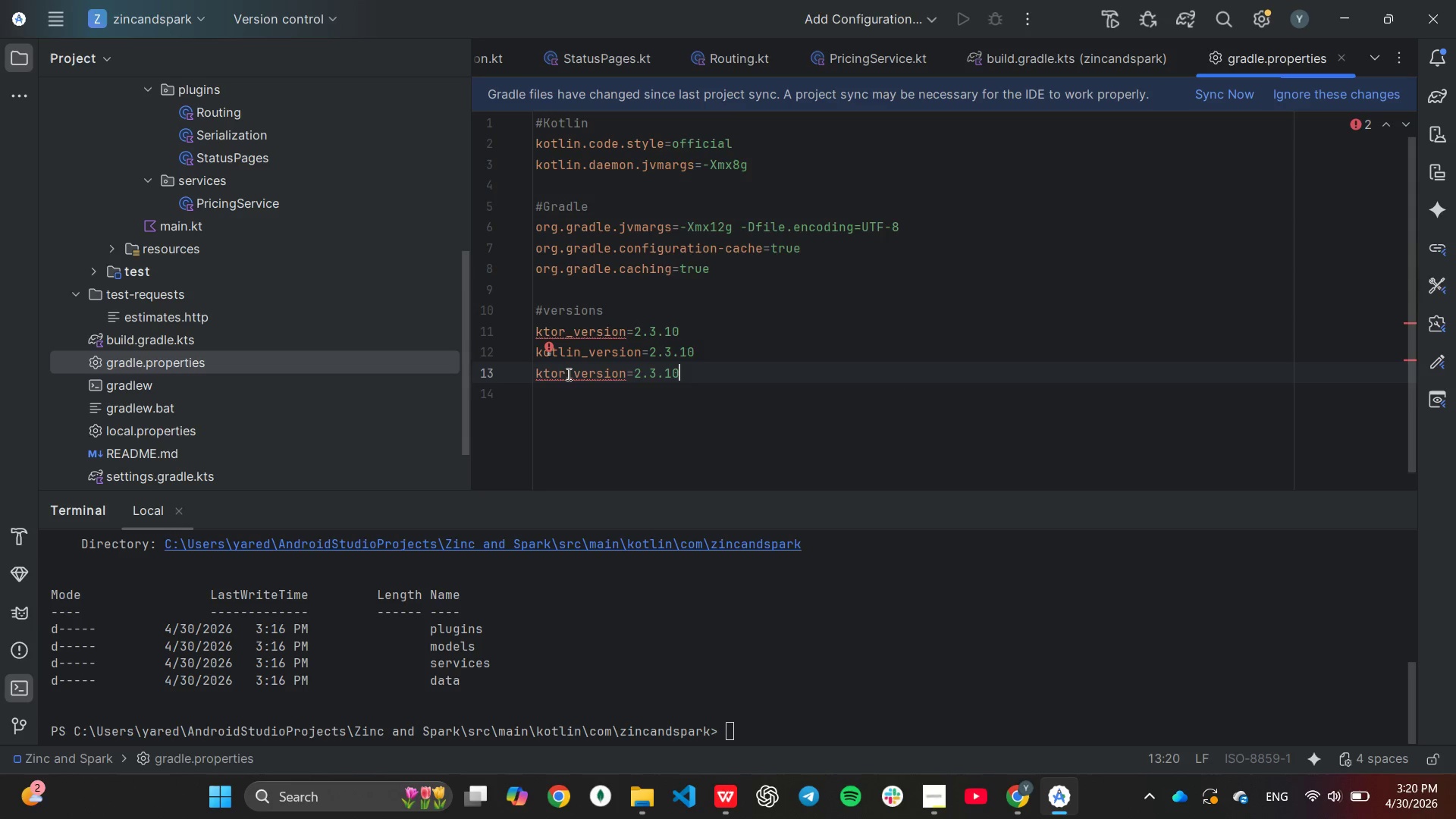 
left_click([568, 375])
 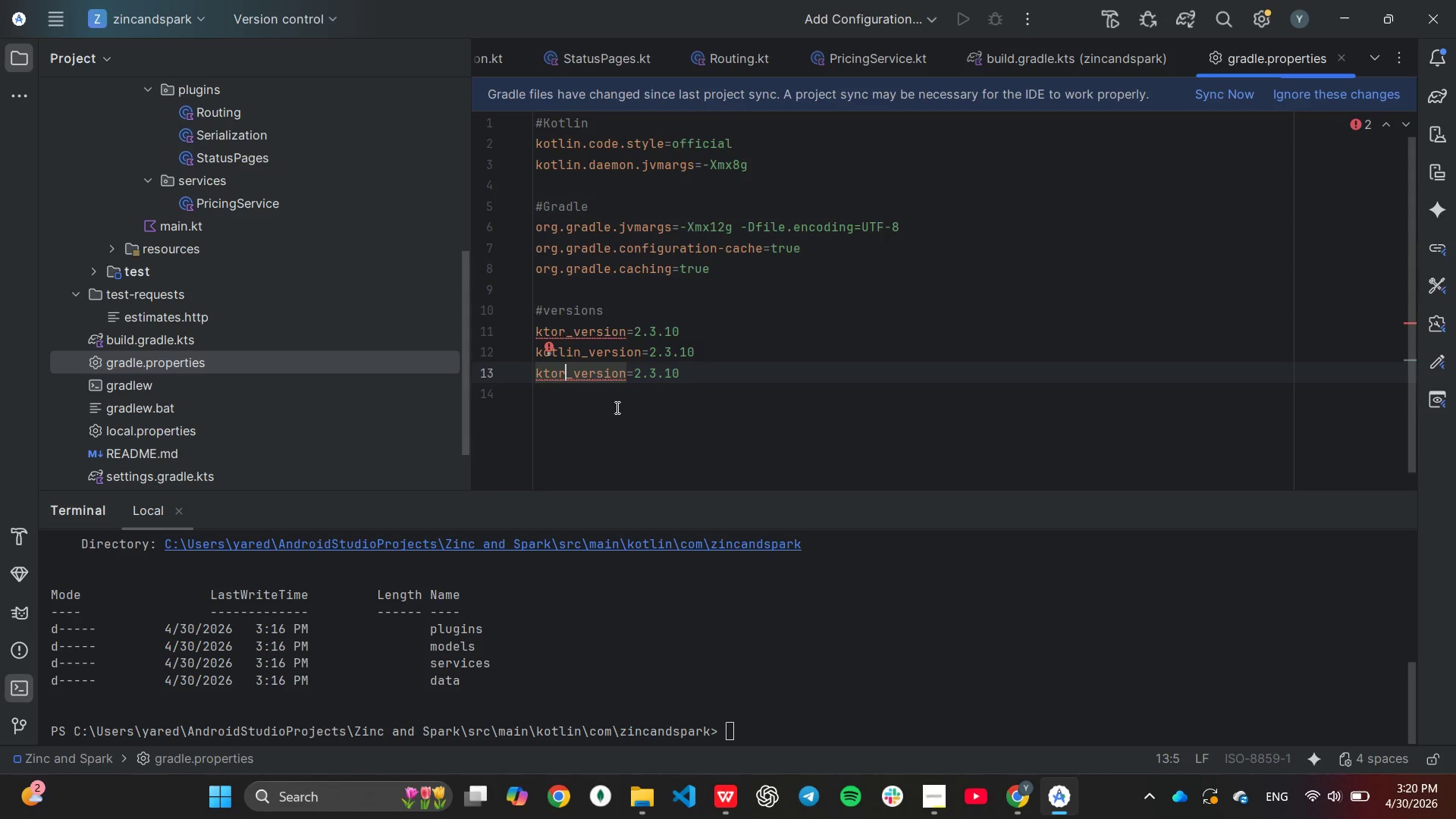 
key(Backspace)
key(Backspace)
key(Backspace)
key(Backspace)
type(logback[End])
key(Backspace)
key(Backspace)
key(Backspace)
key(Backspace)
key(Backspace)
key(Backspace)
type(1.4.11)
 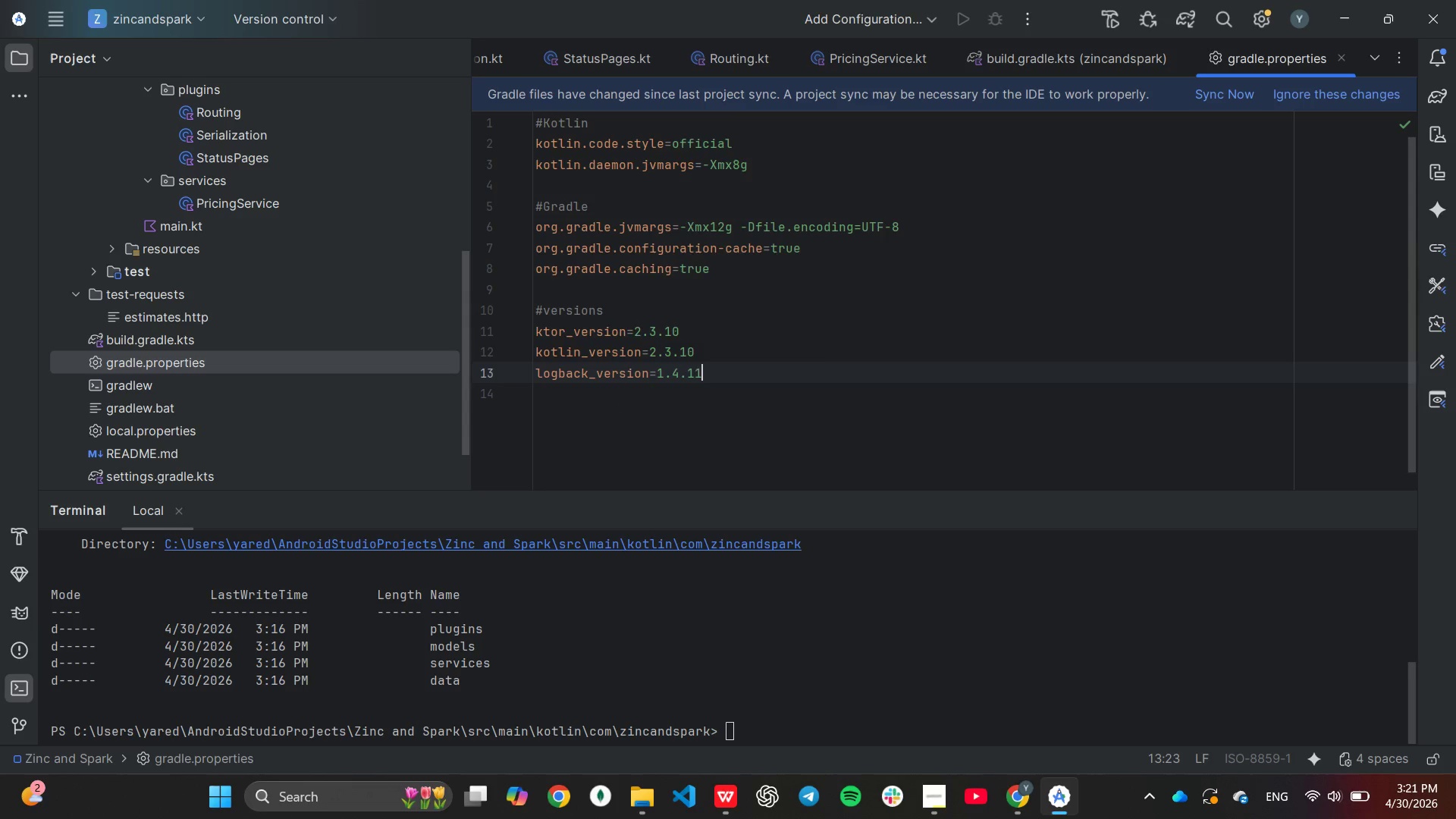 
key(ArrowUp)
 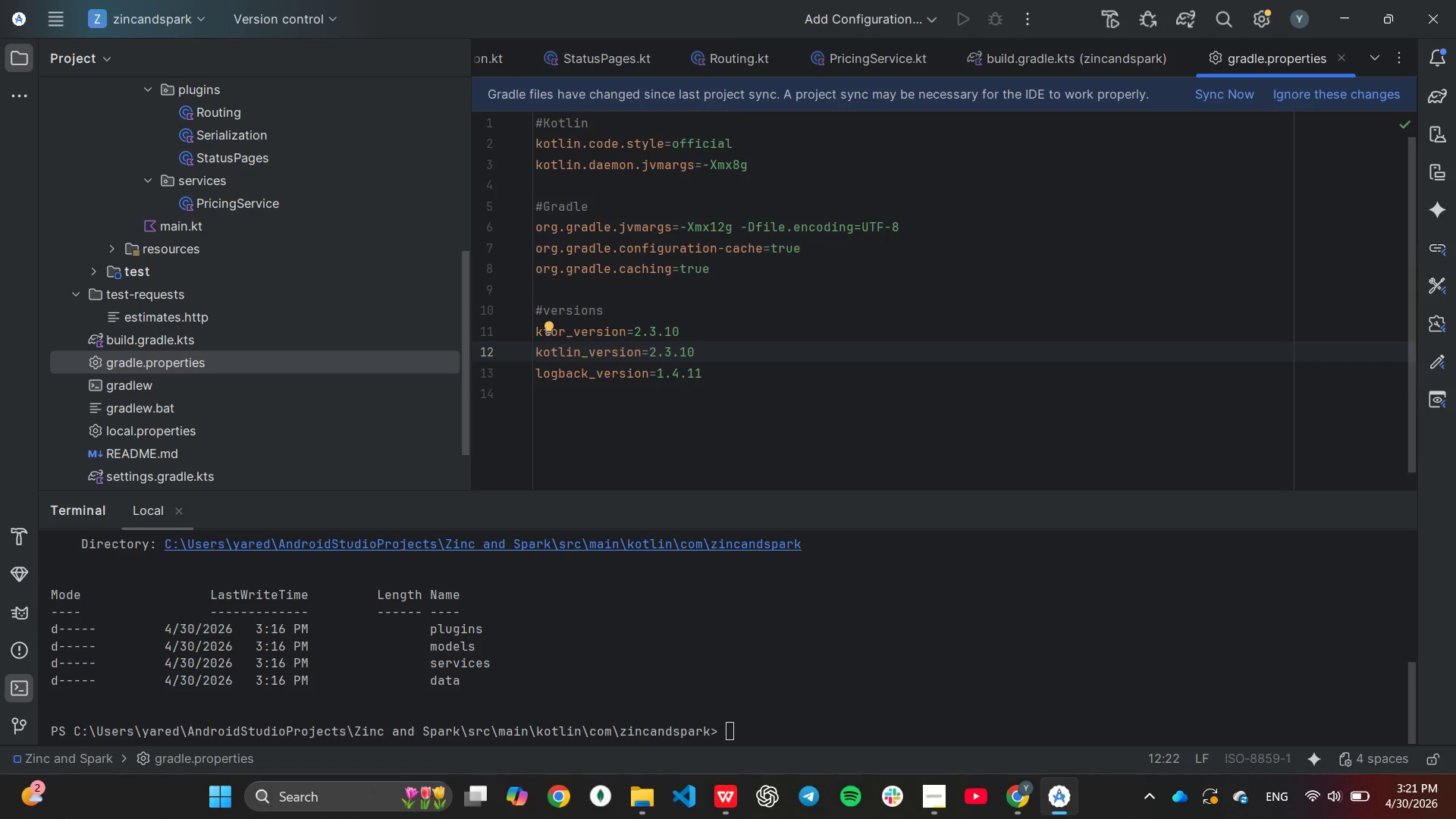 
key(Backspace)
key(Backspace)
key(Backspace)
key(Backspace)
key(Backspace)
key(Backspace)
type(1.9.24)
 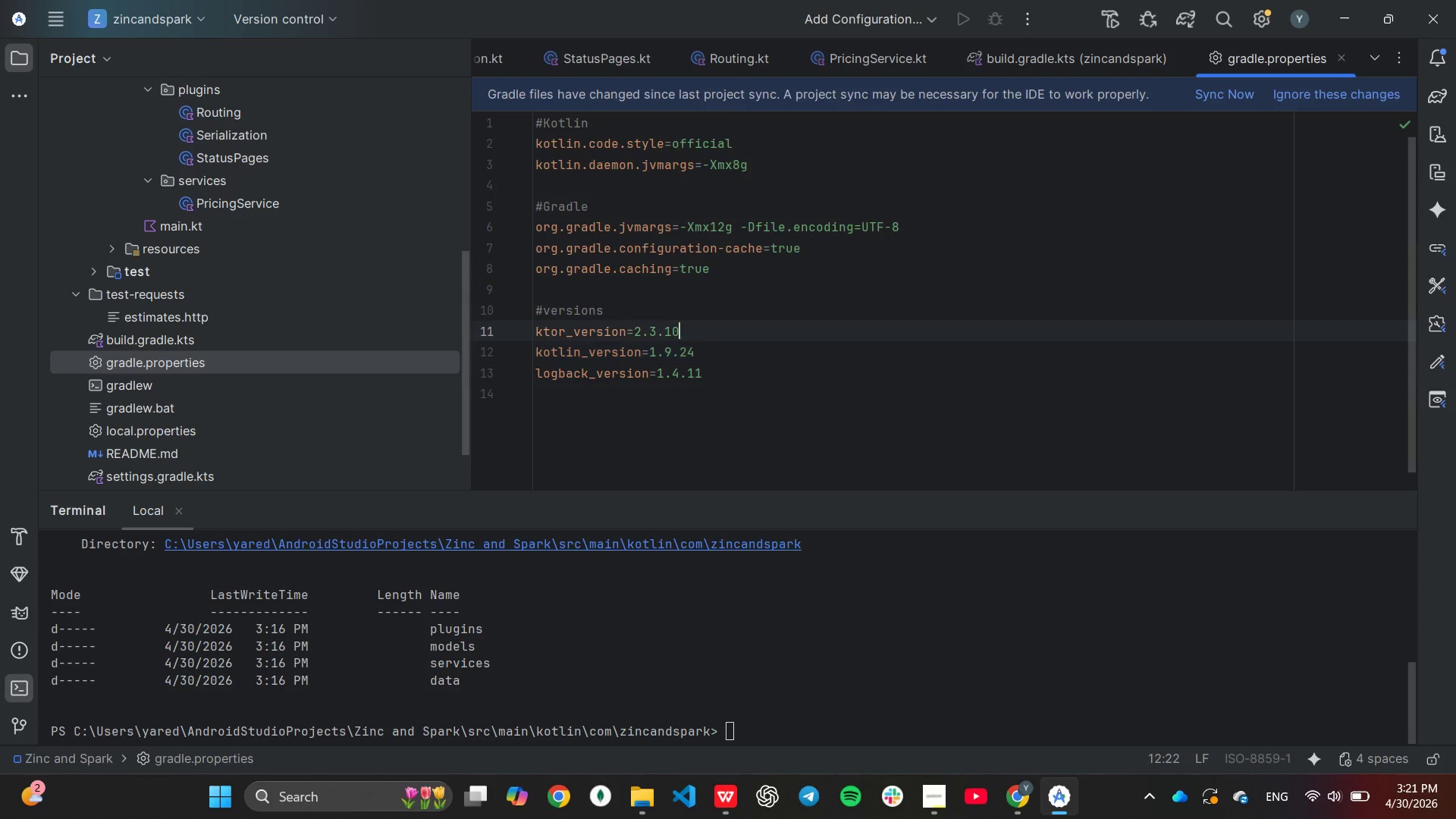 
key(ArrowUp)
 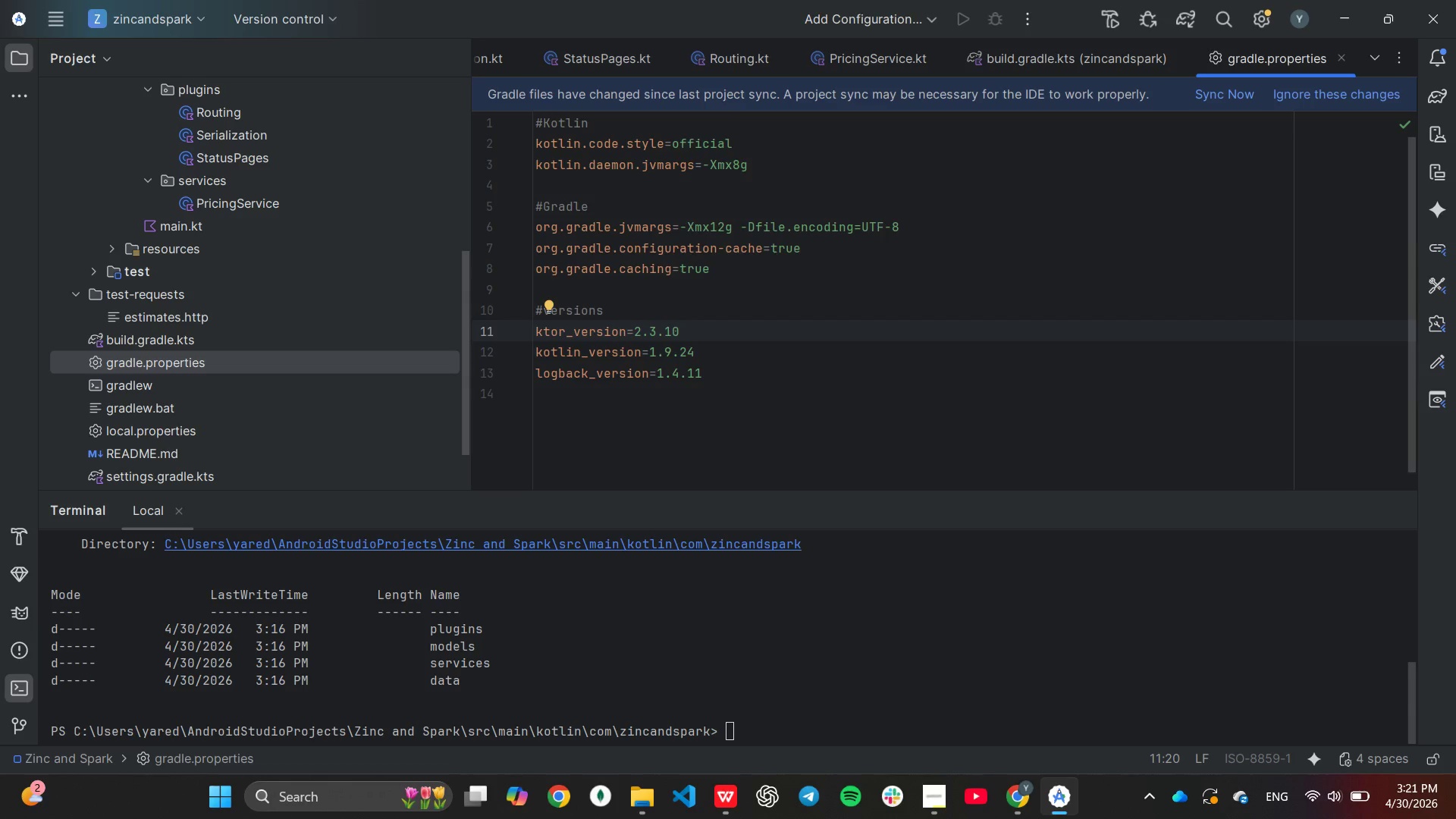 
key(ArrowDown)
 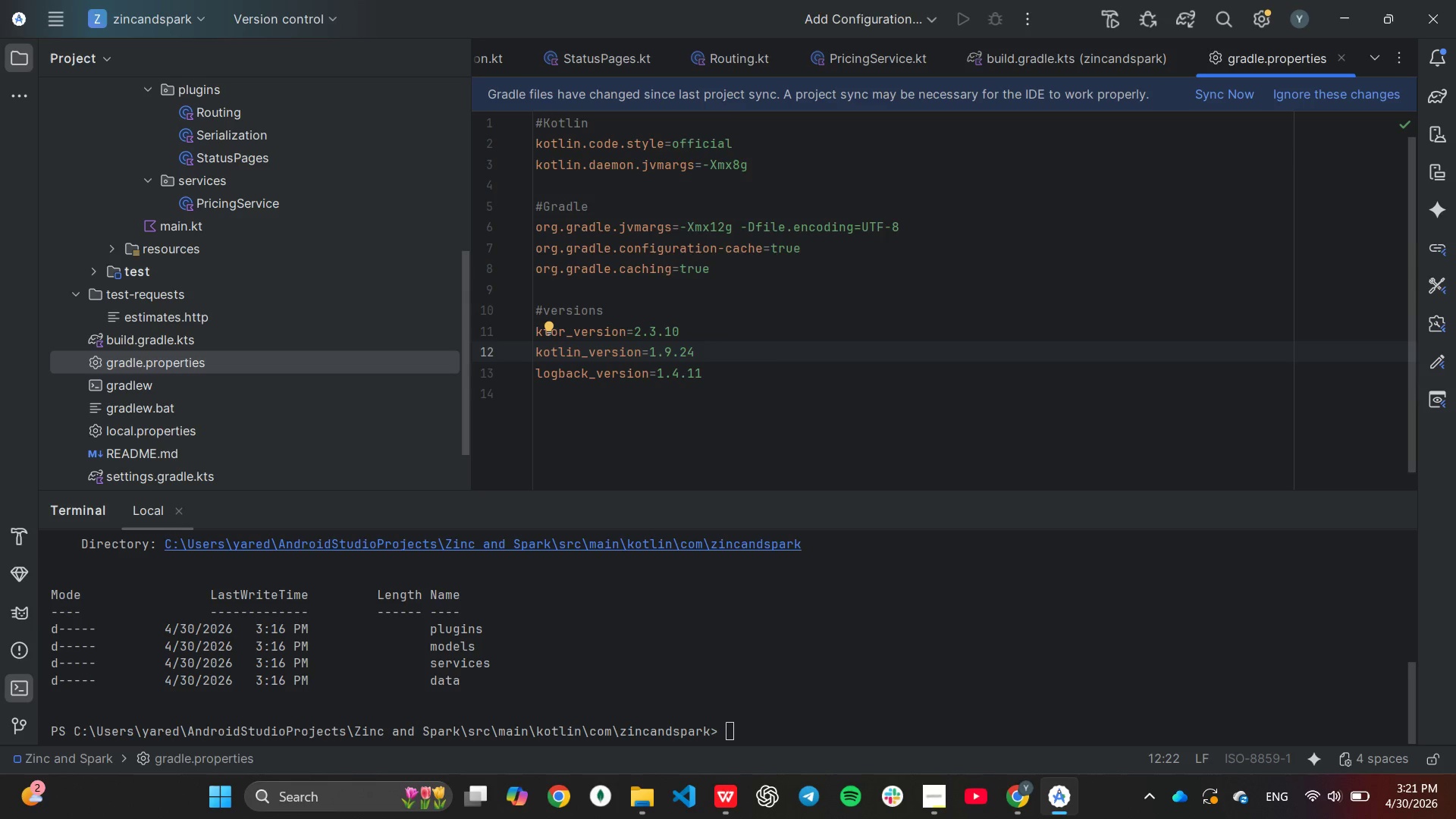 
key(ArrowDown)
 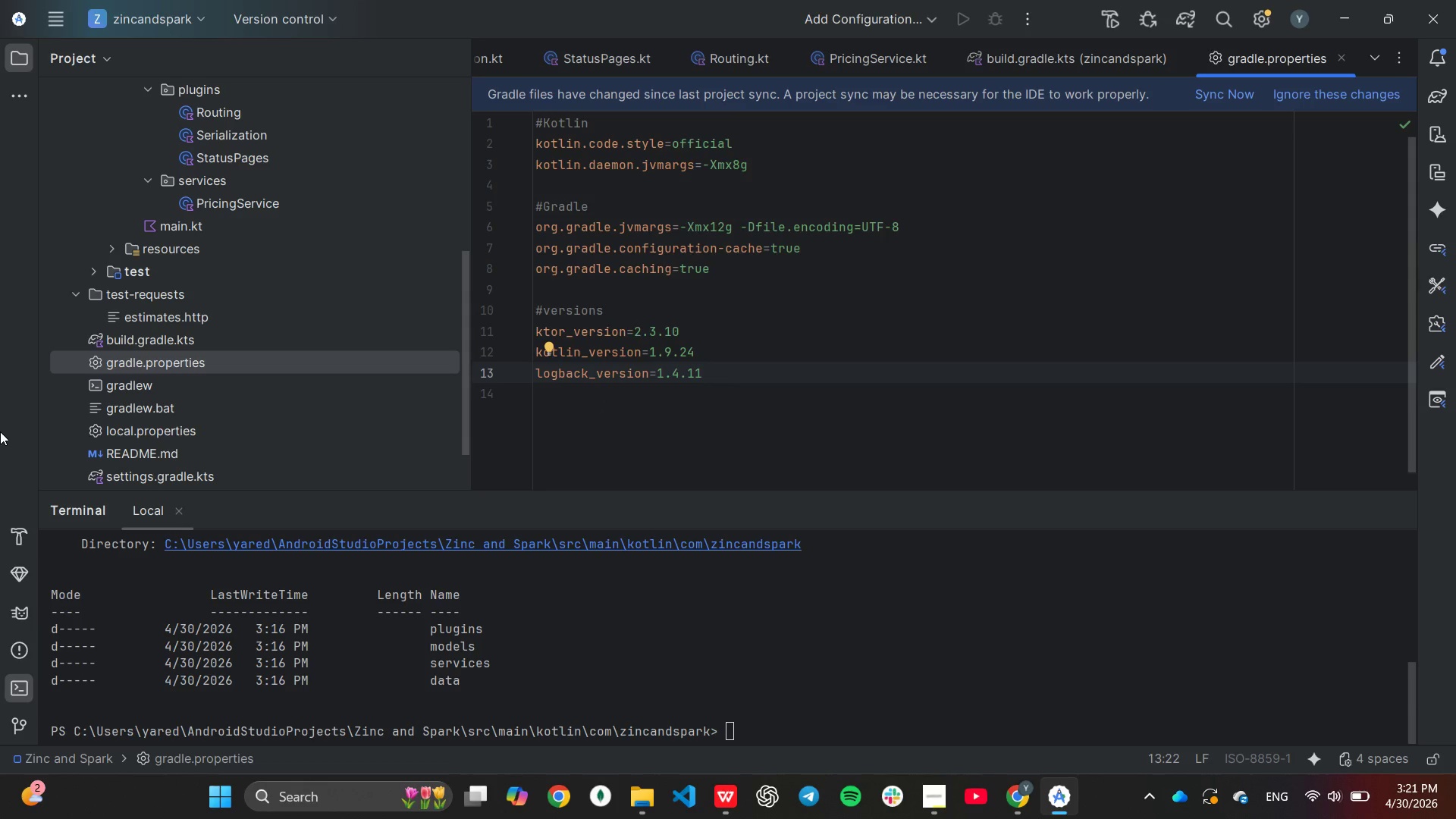 
wait(5.25)
 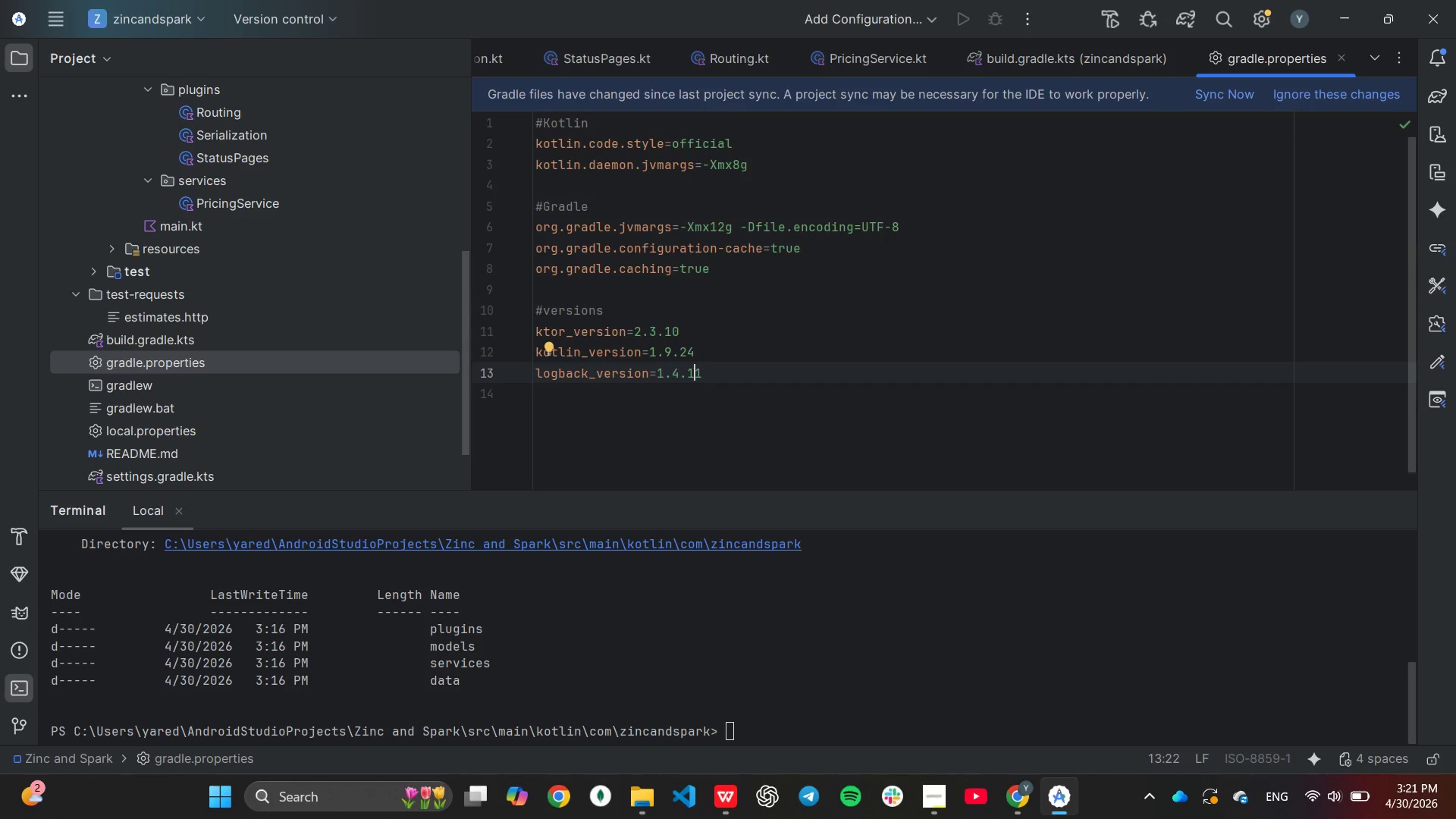 
double_click([158, 338])
 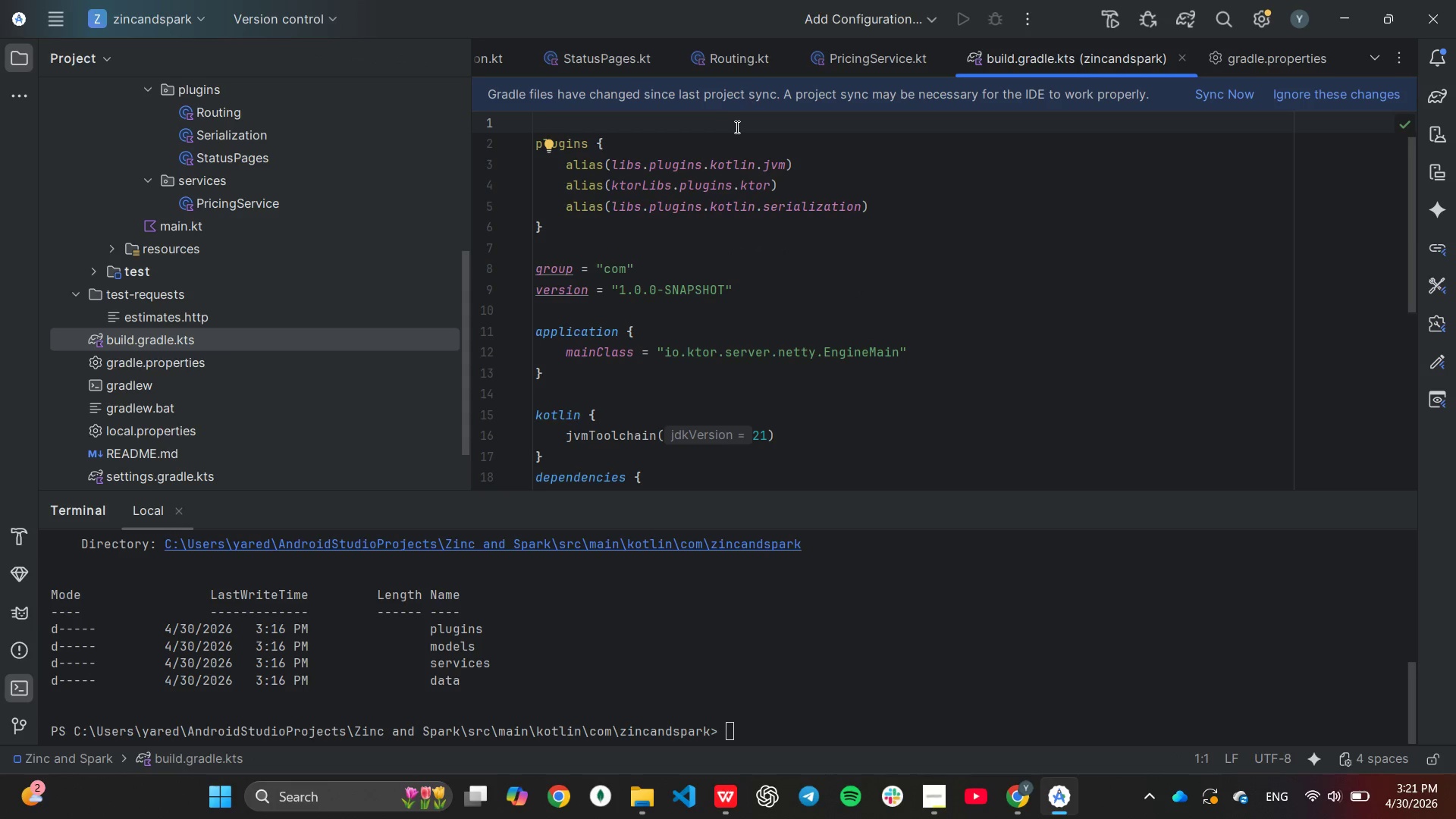 
wait(7.62)
 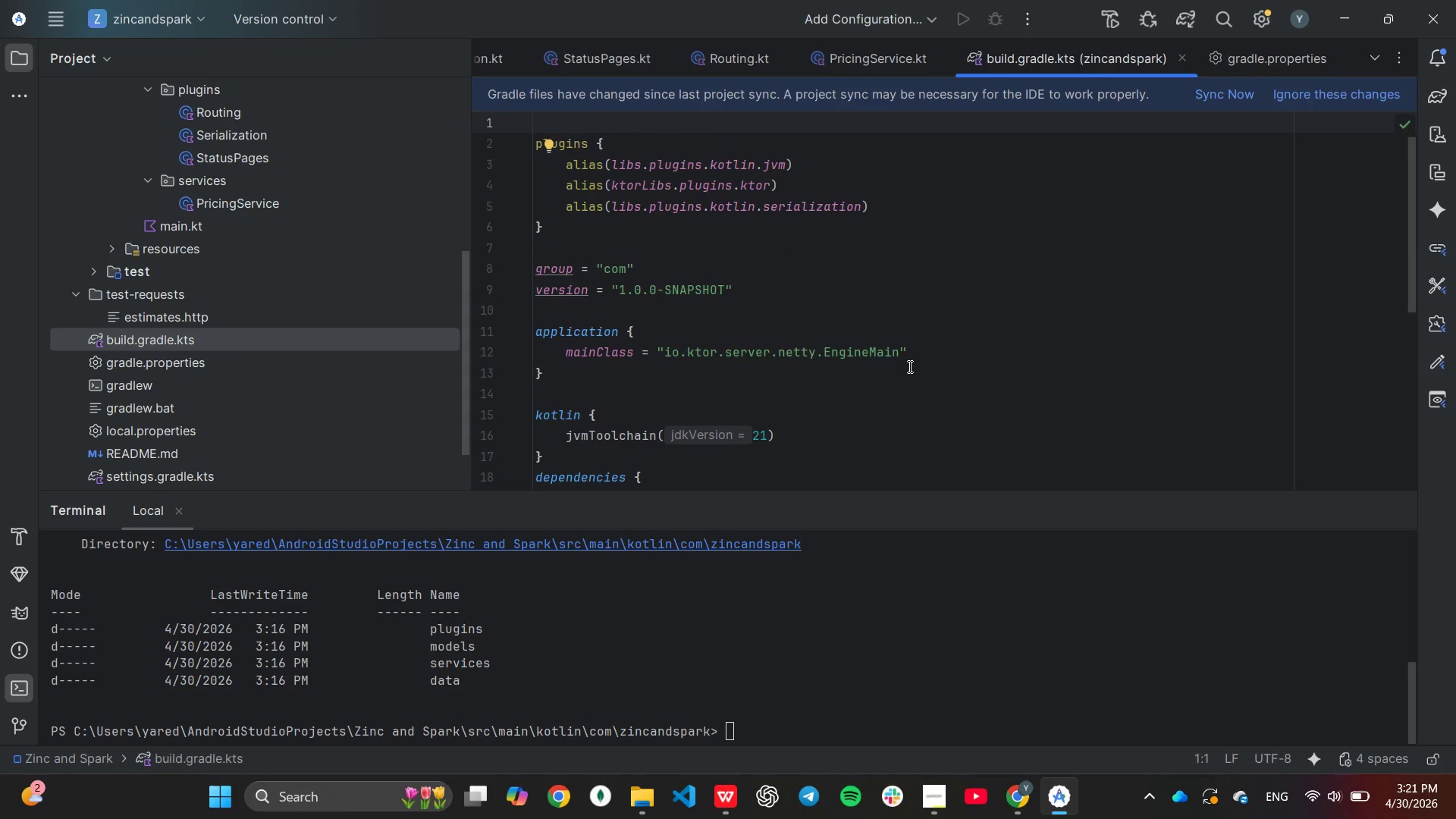 
type(val)
 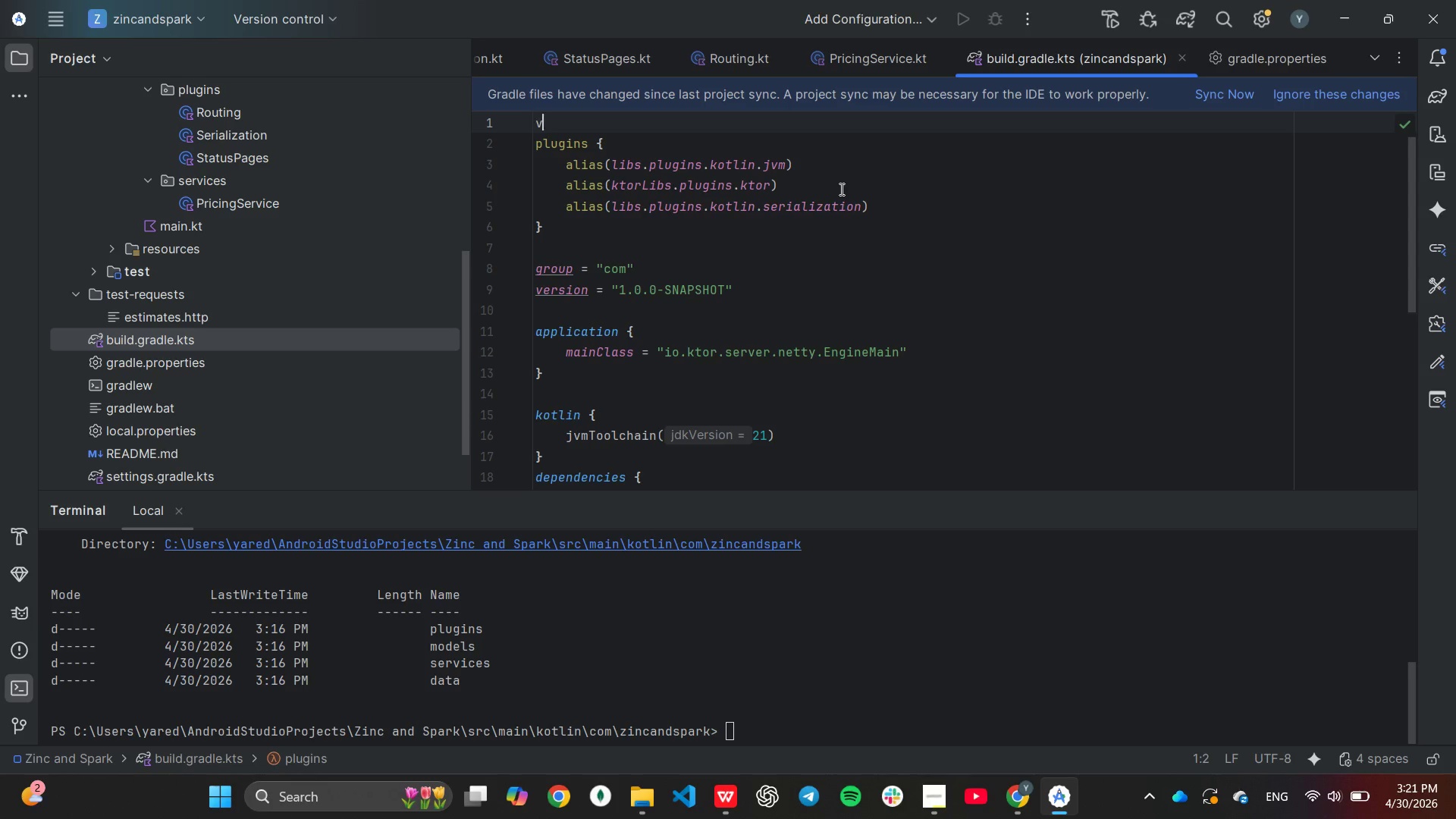 
type( ktor_version: String by)
key(Tab)
 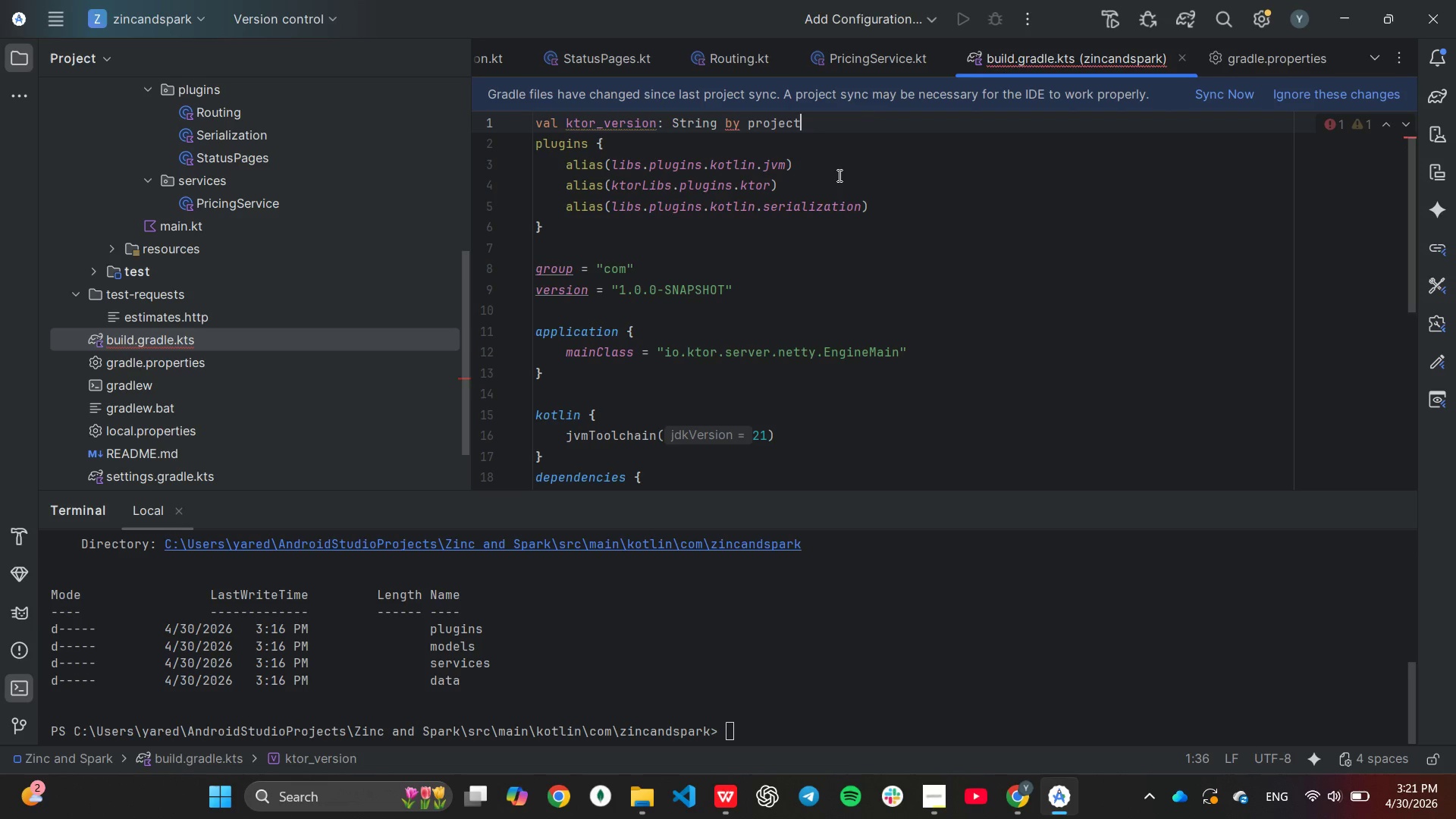 
key(Control+V)
 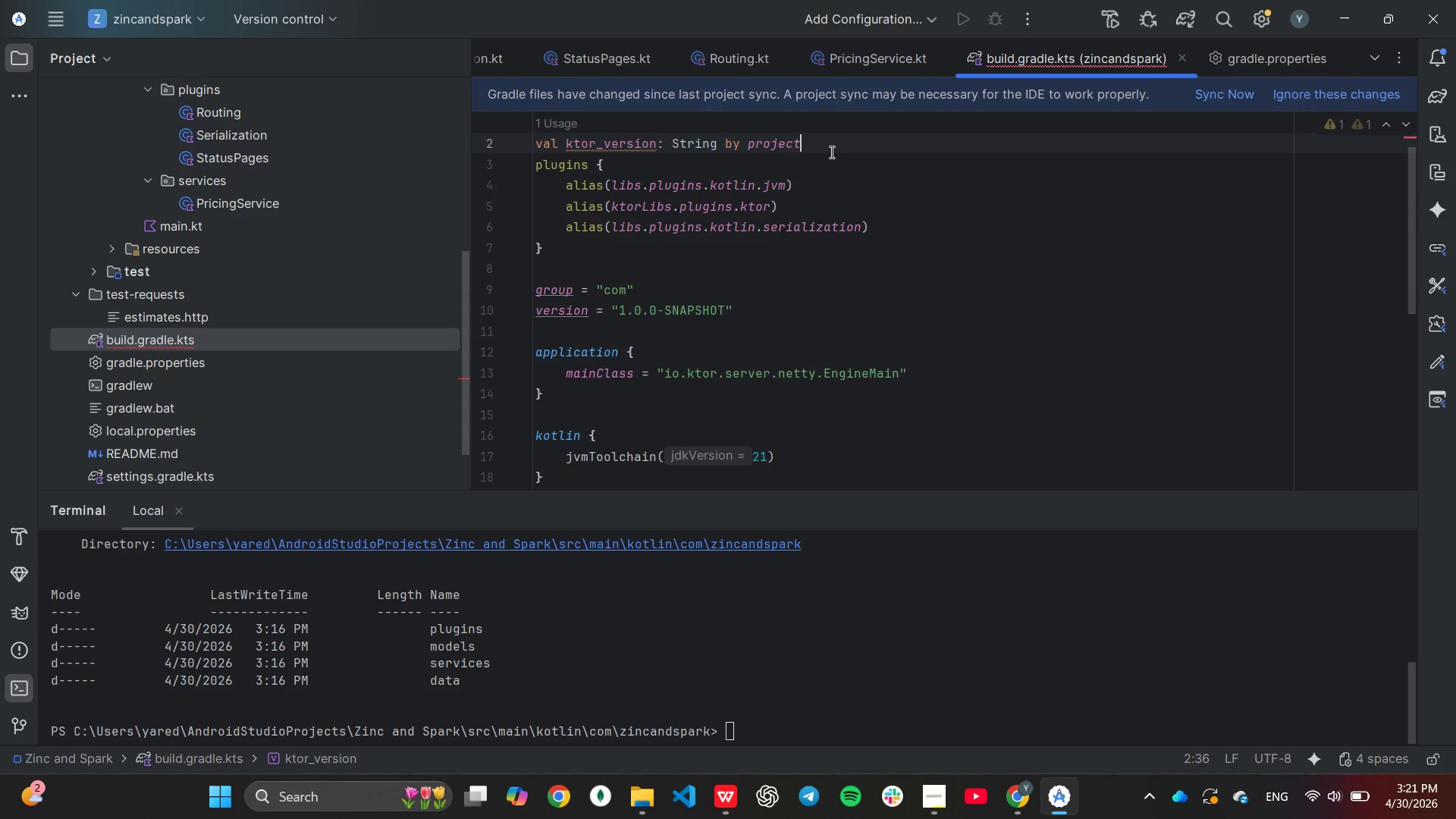 
key(Control+Z)
 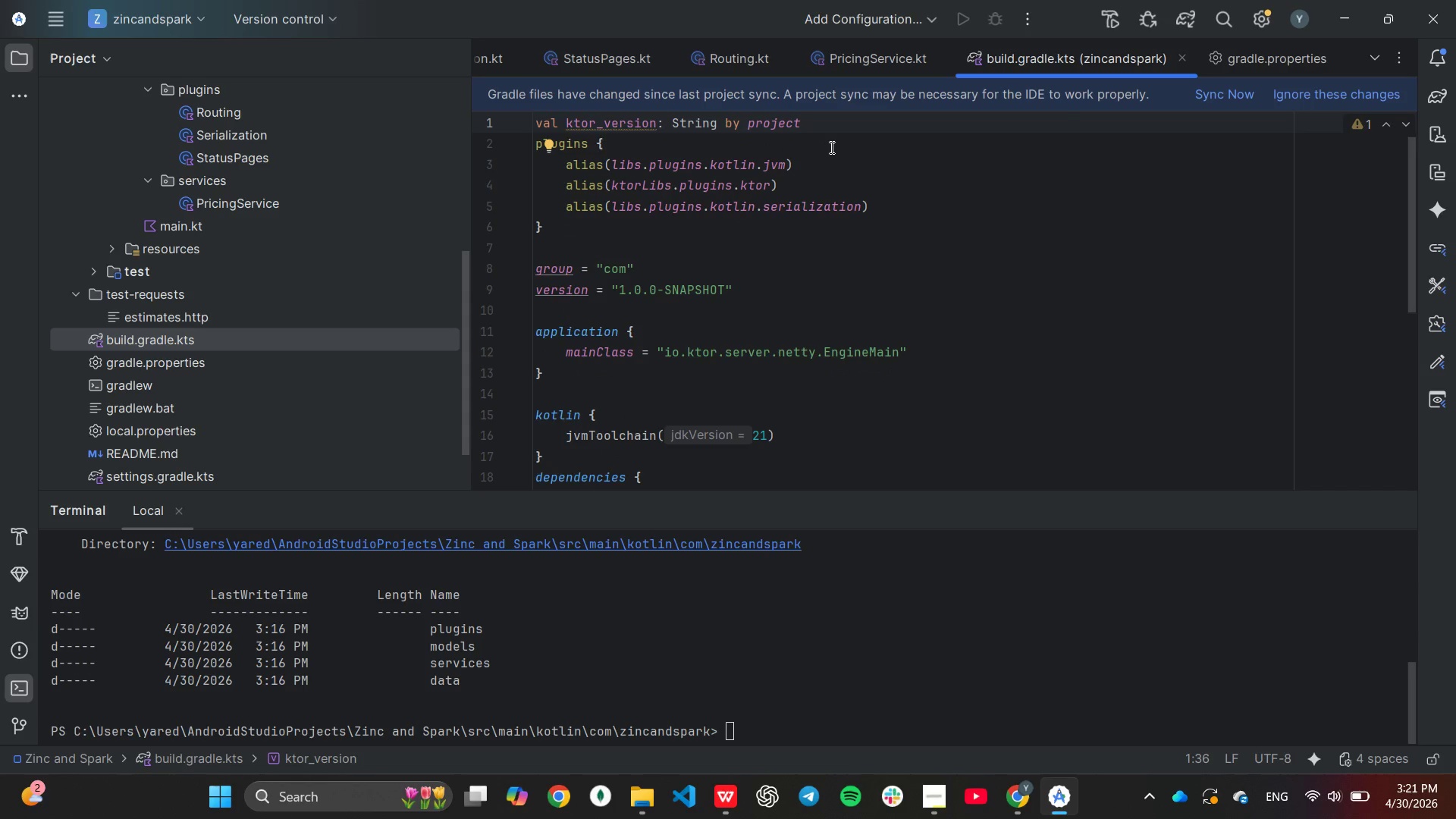 
key(Control+C)
 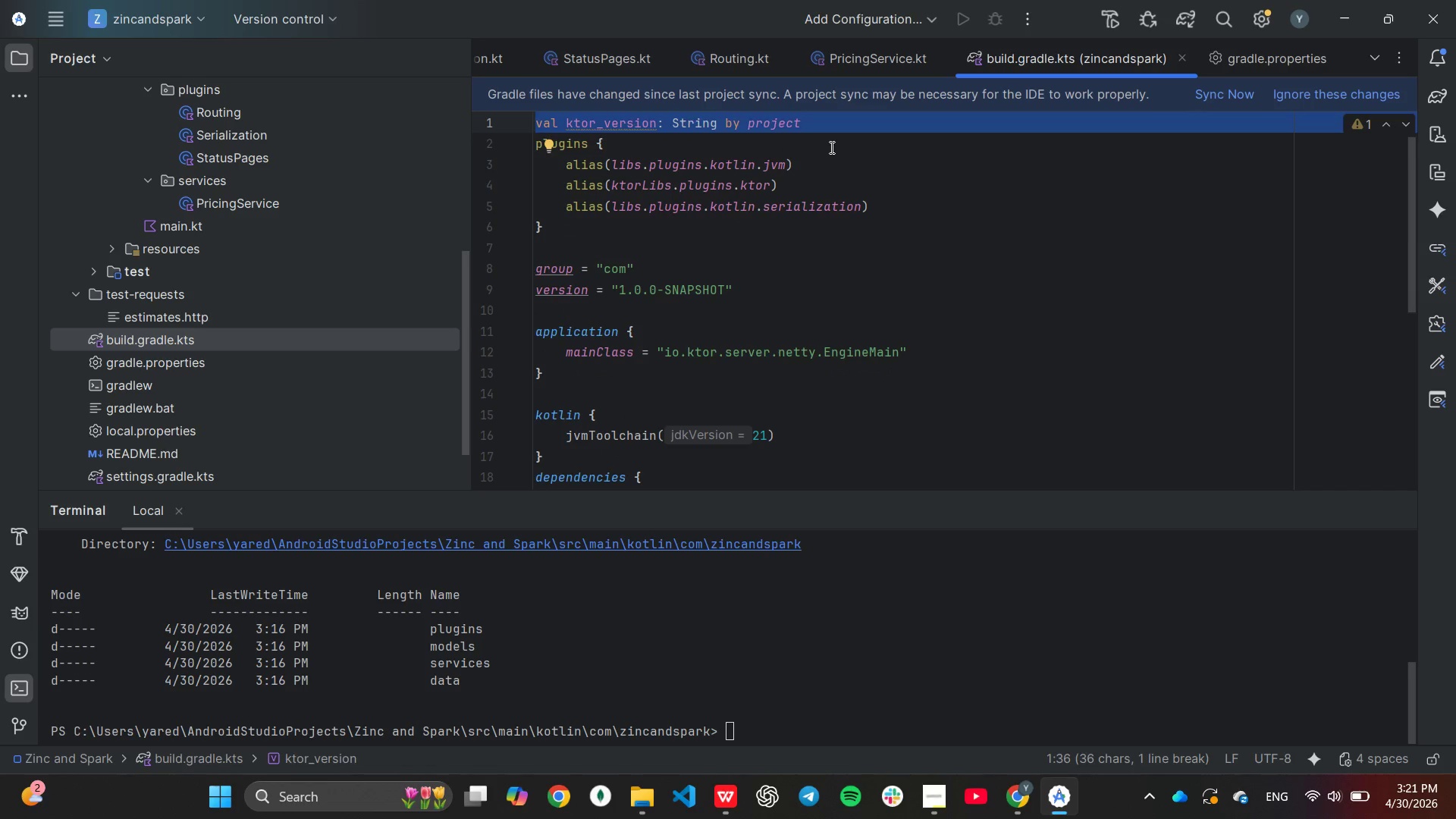 
key(Control+V)
 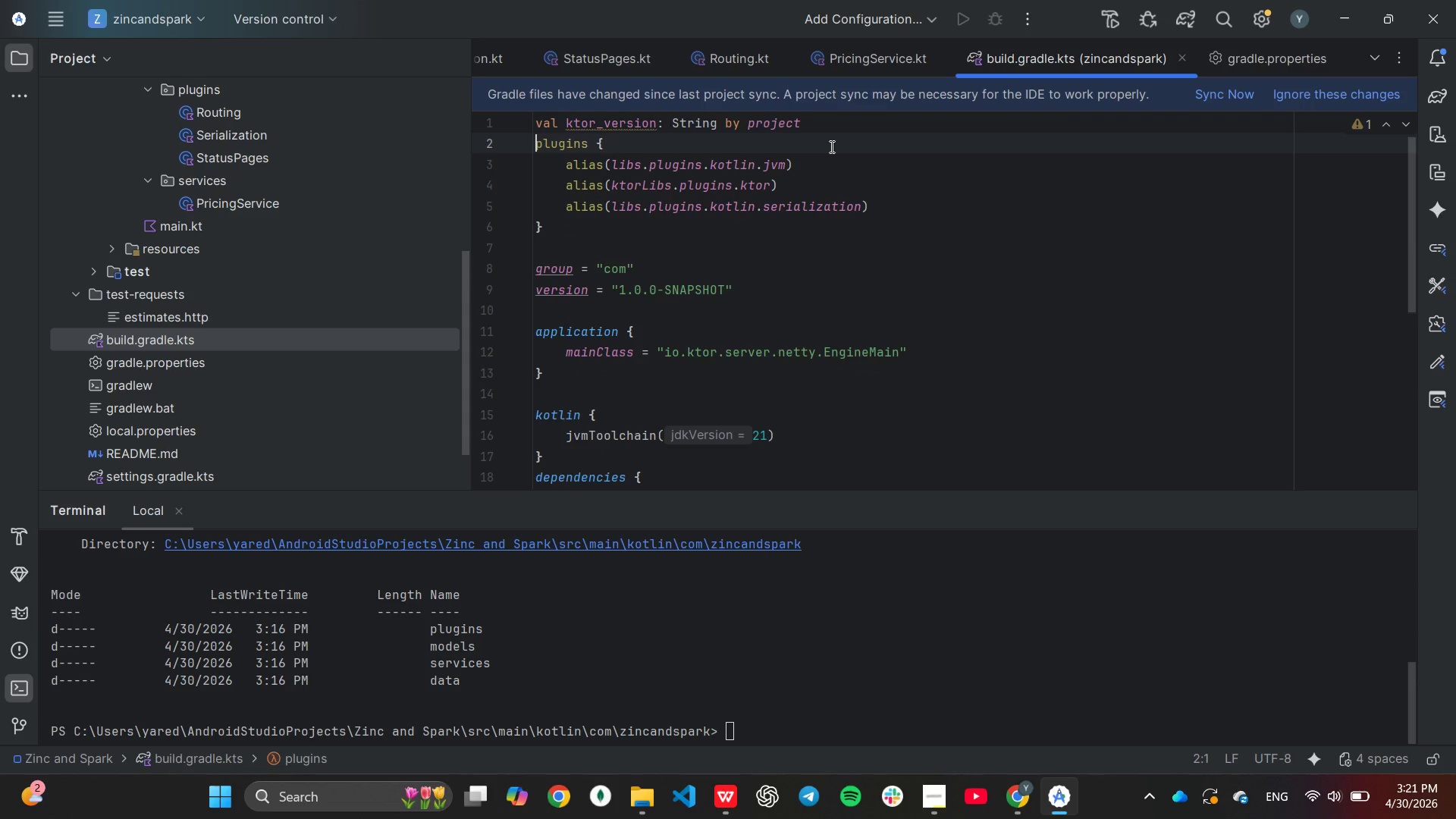 
key(Control+V)
 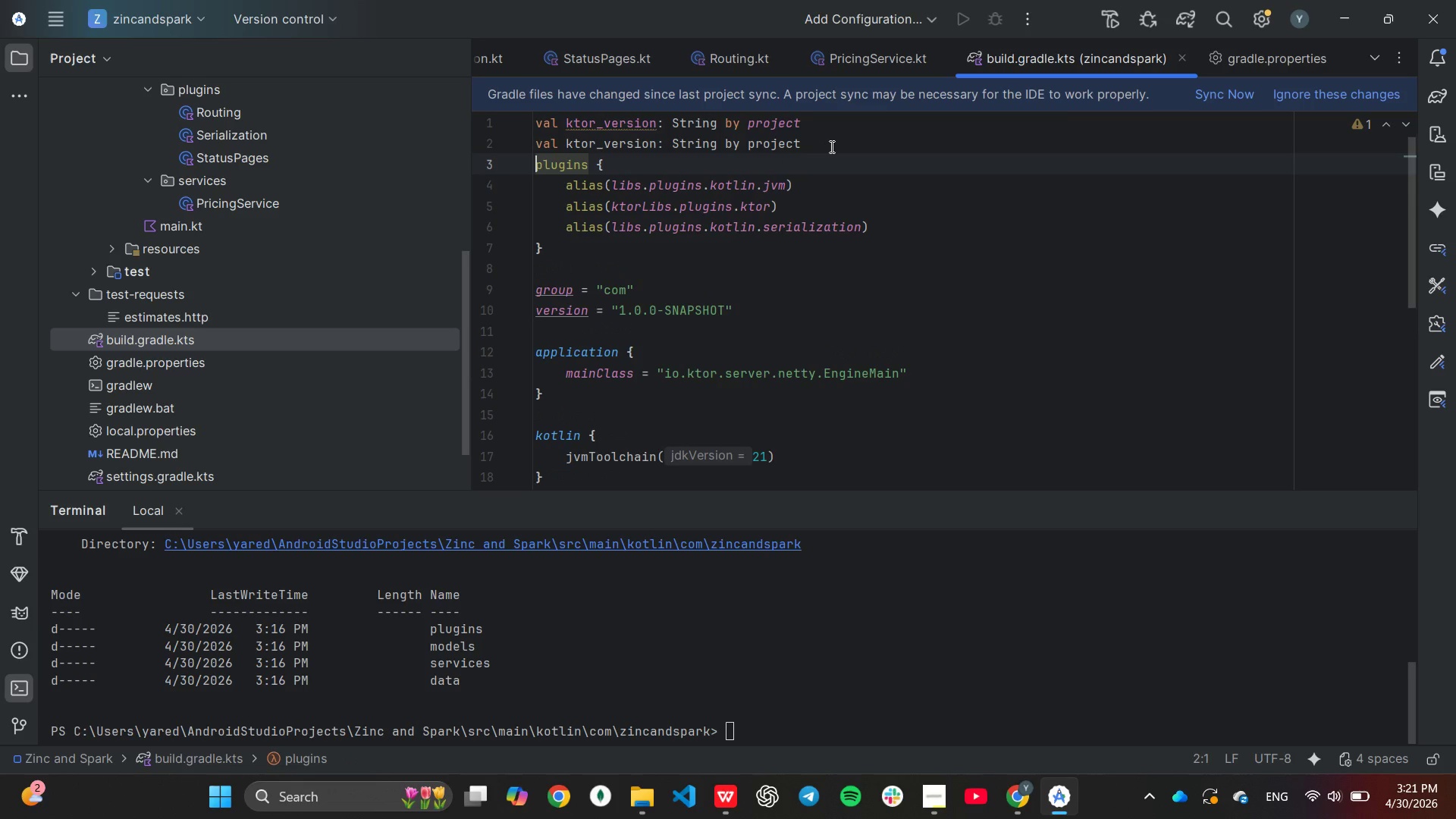 
key(Control+V)
 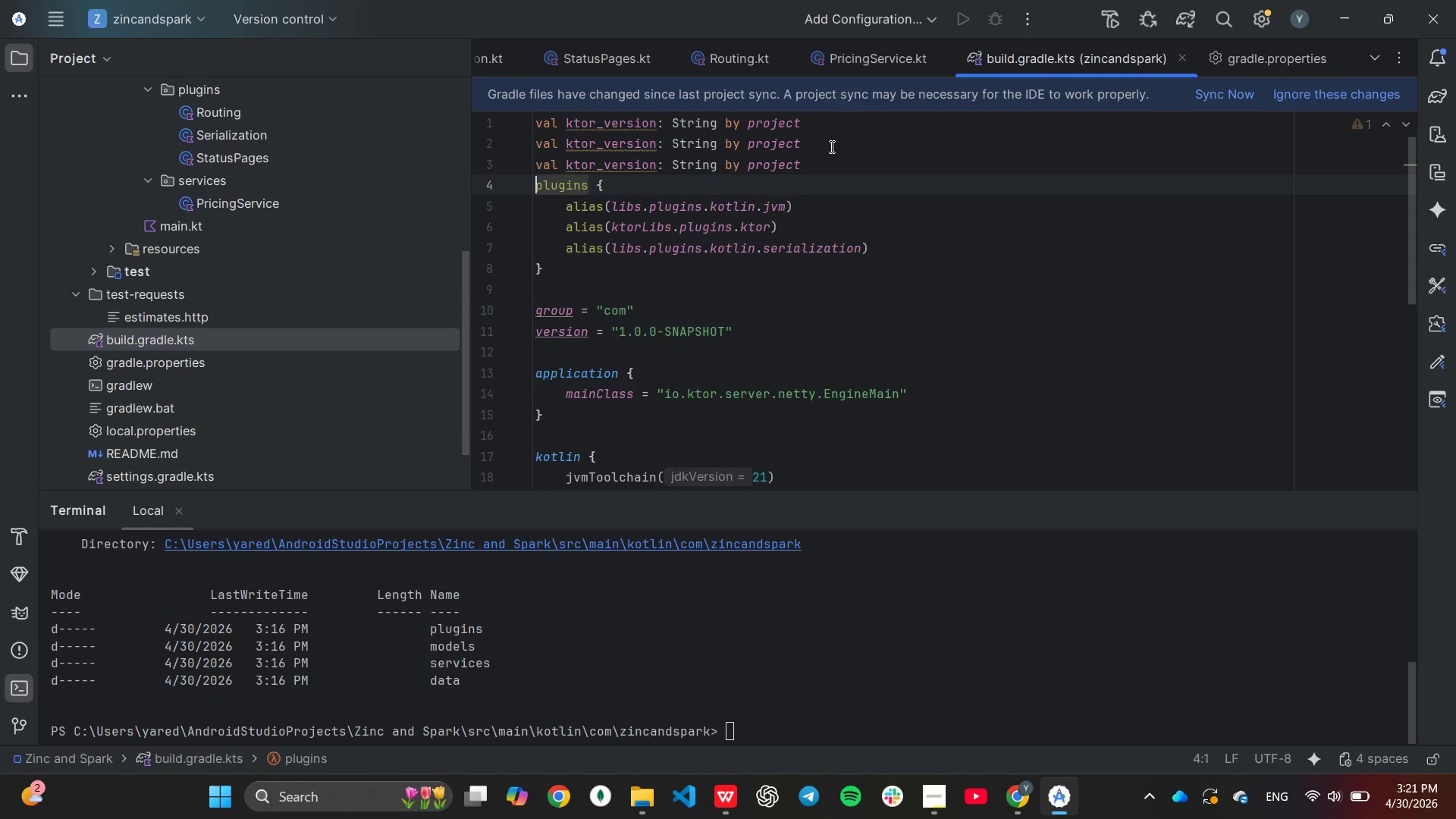 
key(Enter)
 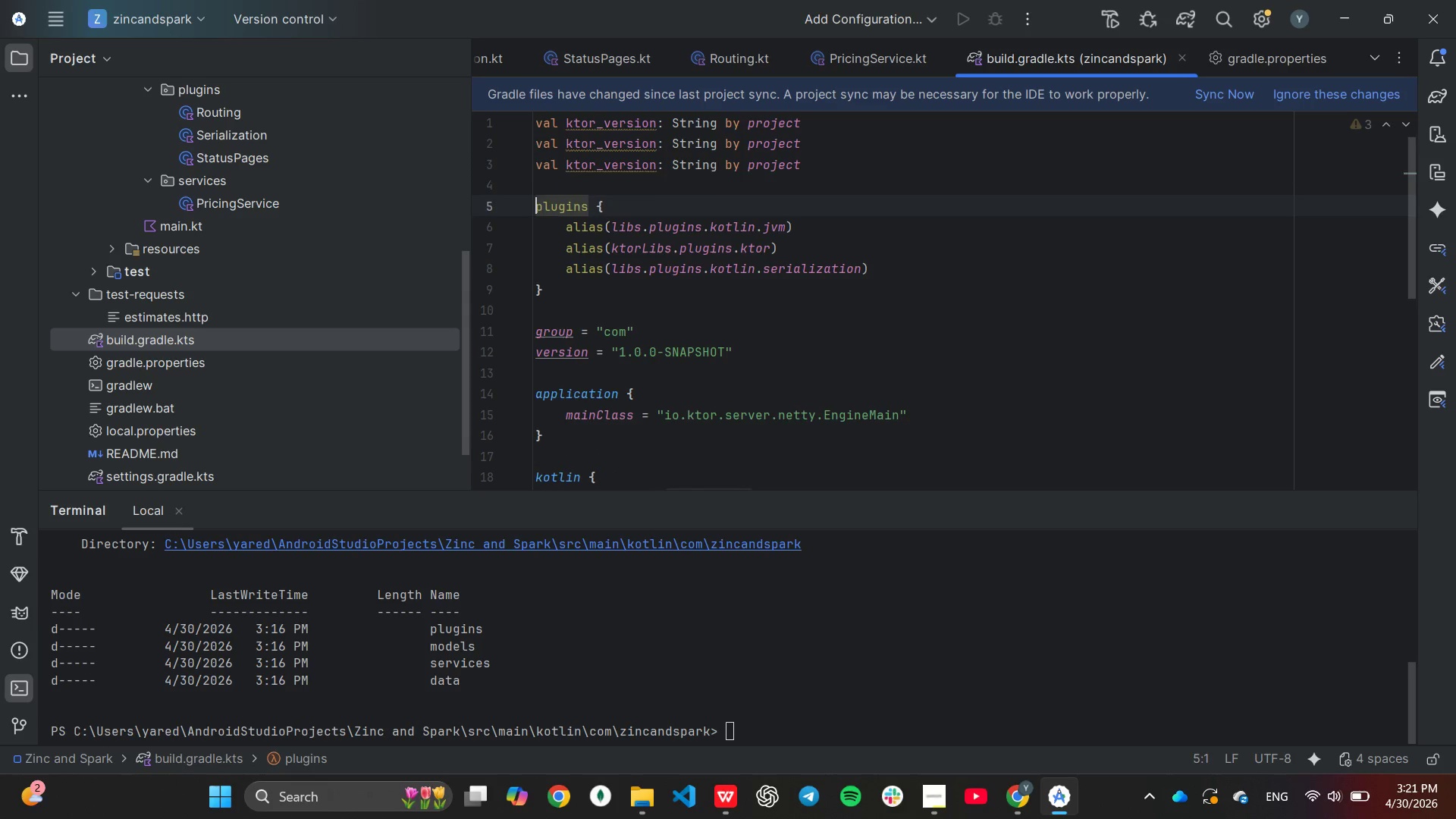 
key(ArrowUp)
 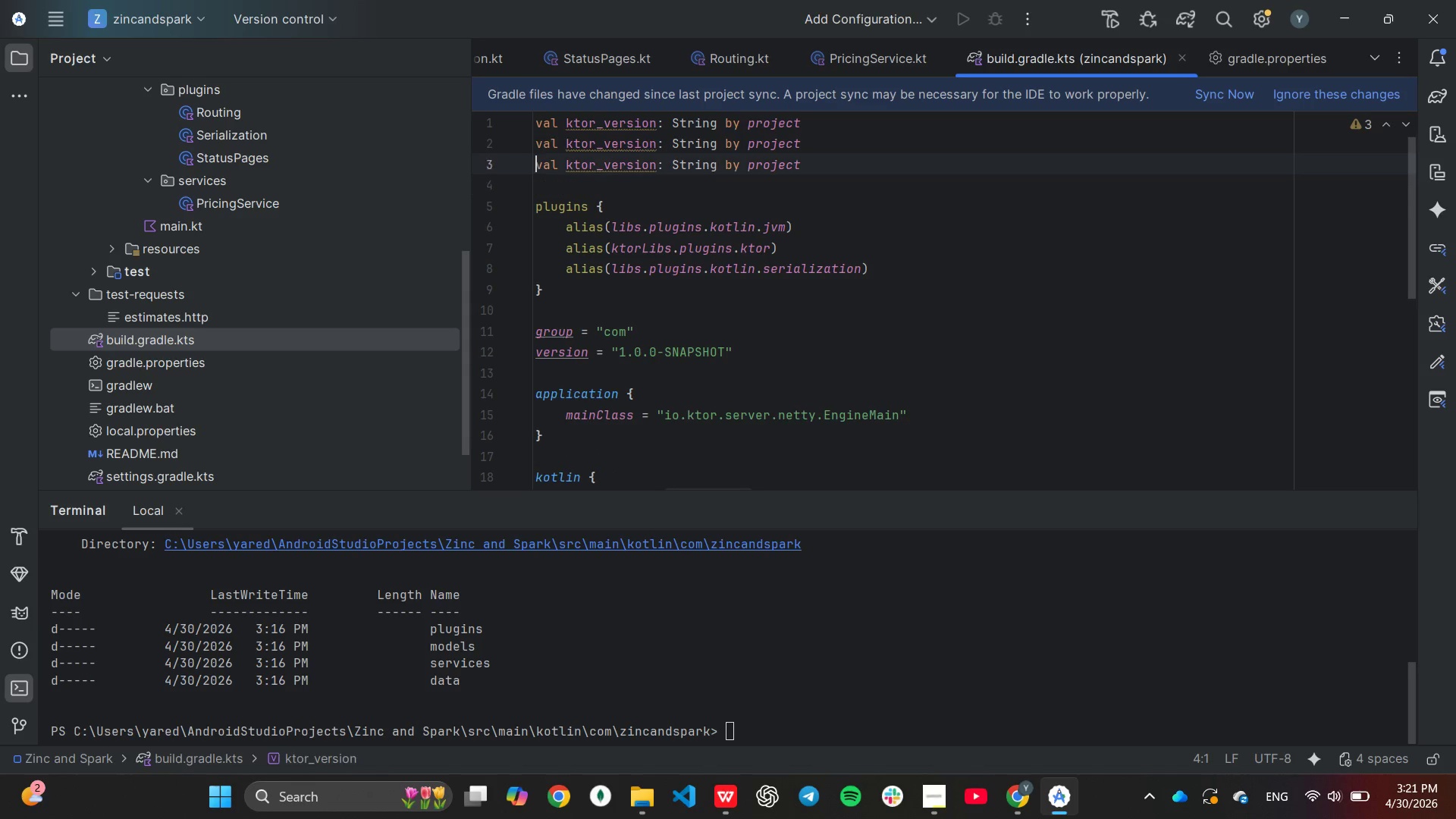 
key(ArrowUp)
 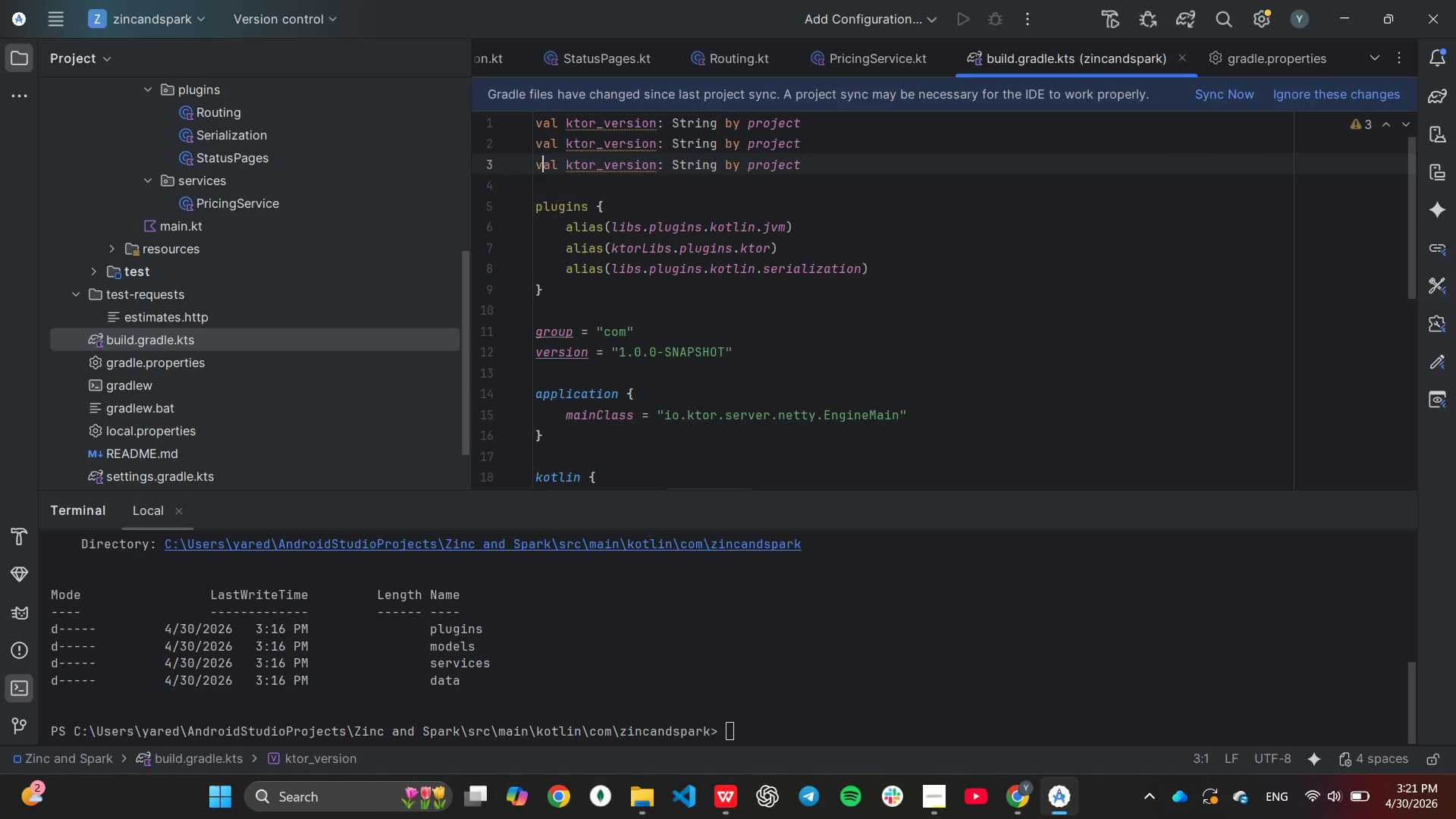 
hold_key(key=ArrowRight, duration=0.7)
 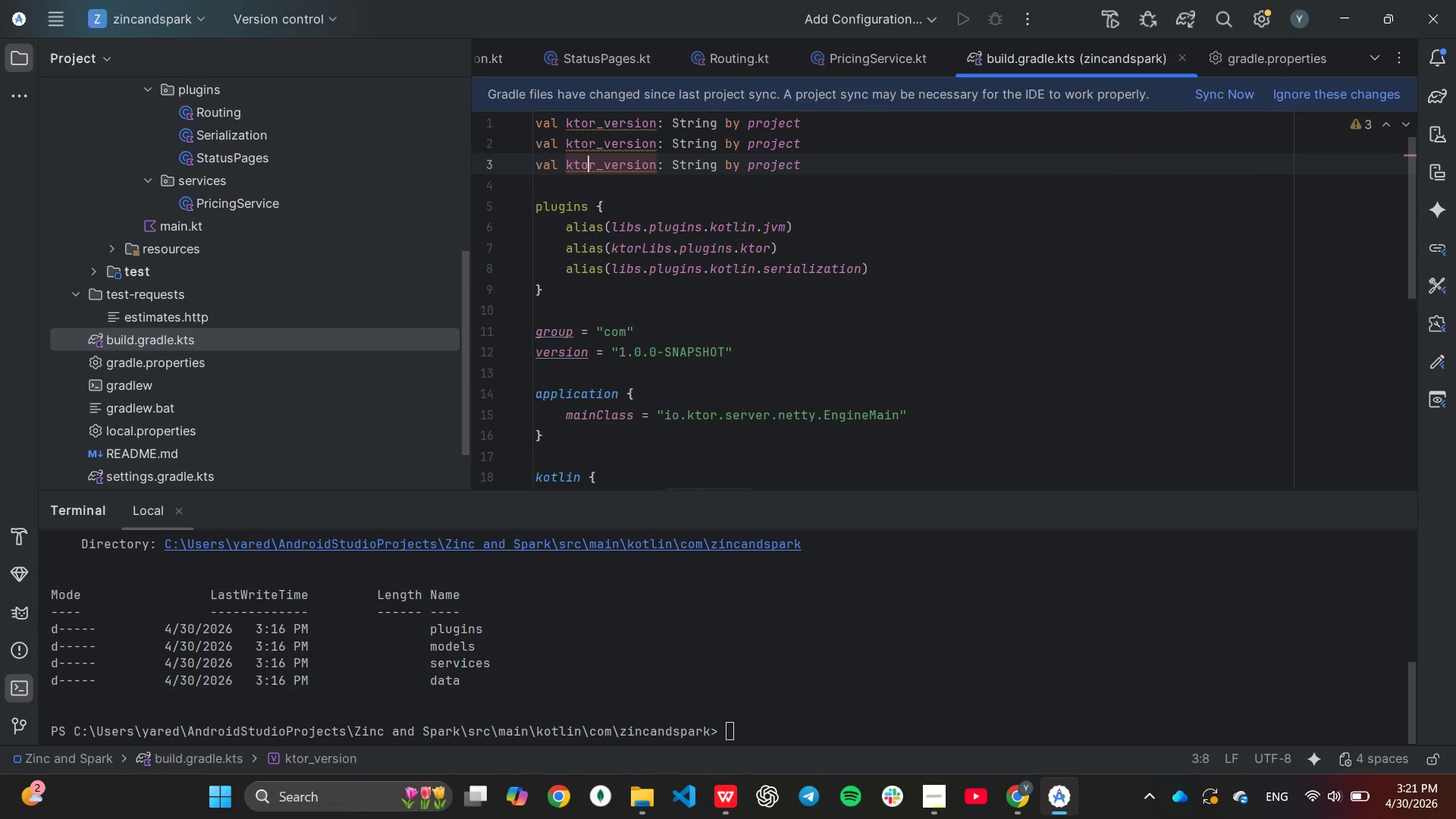 
key(ArrowRight)
 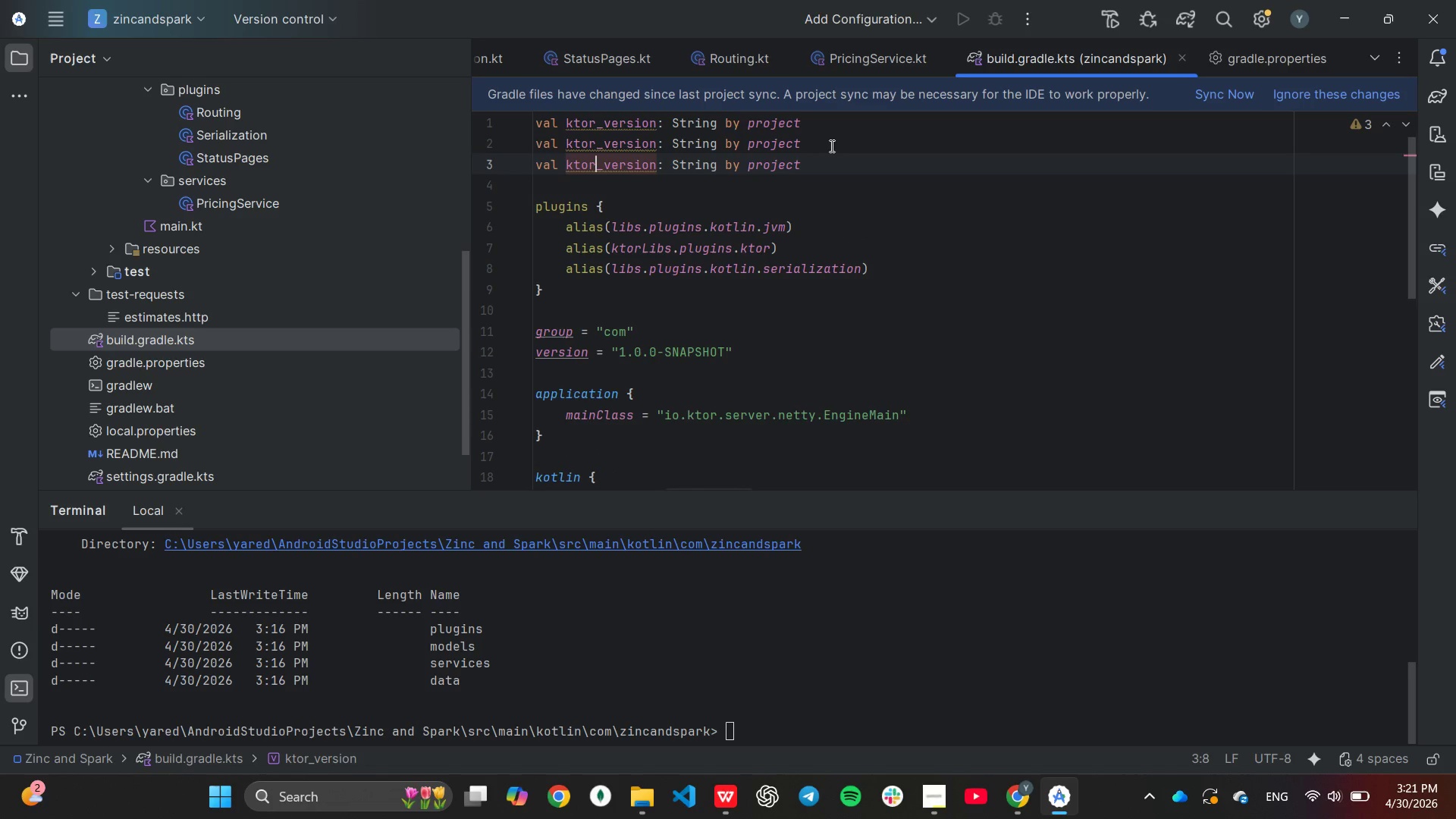 
key(ArrowRight)
 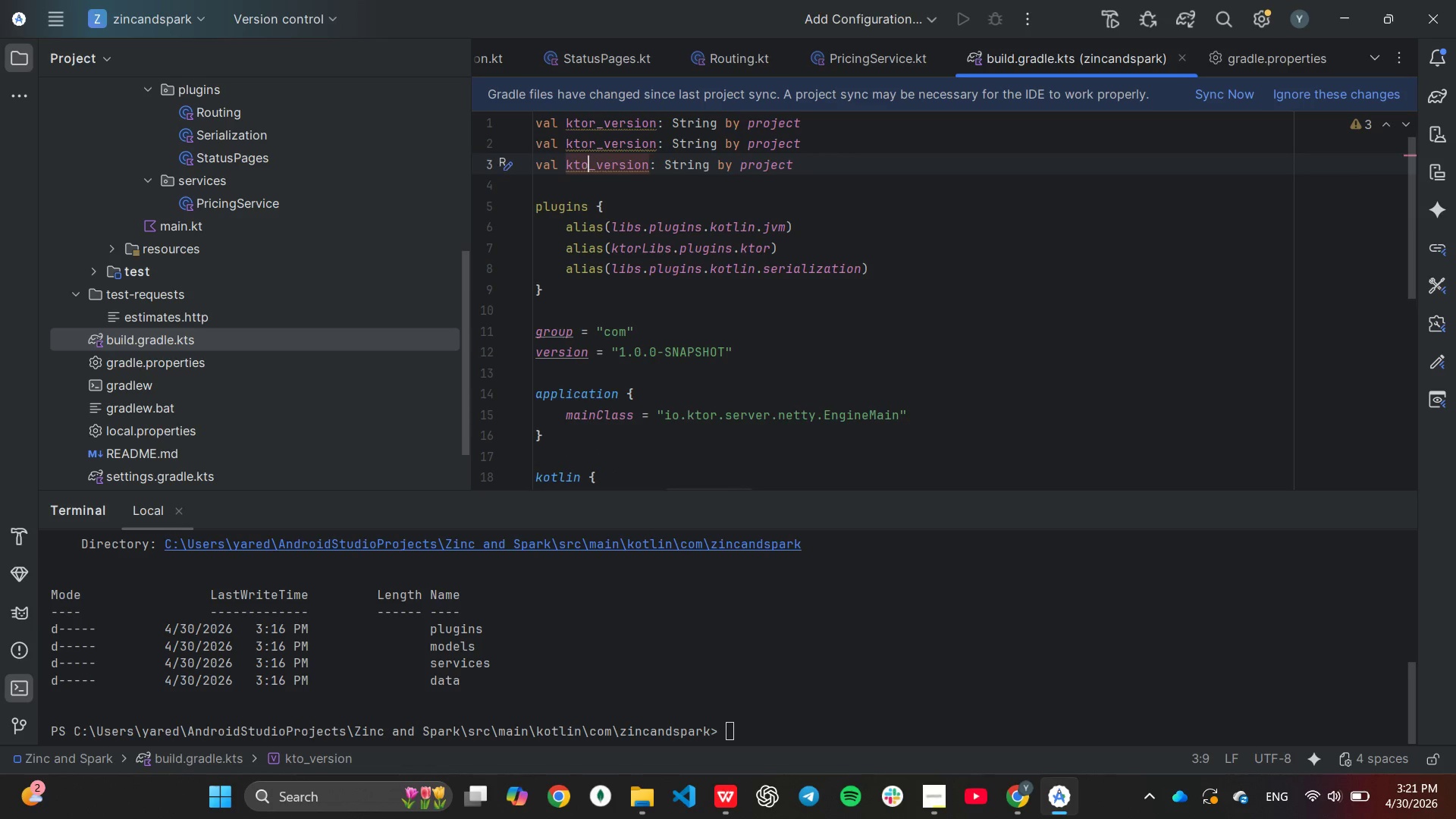 
key(Backspace)
key(Backspace)
key(Backspace)
key(Backspace)
type(logback)
 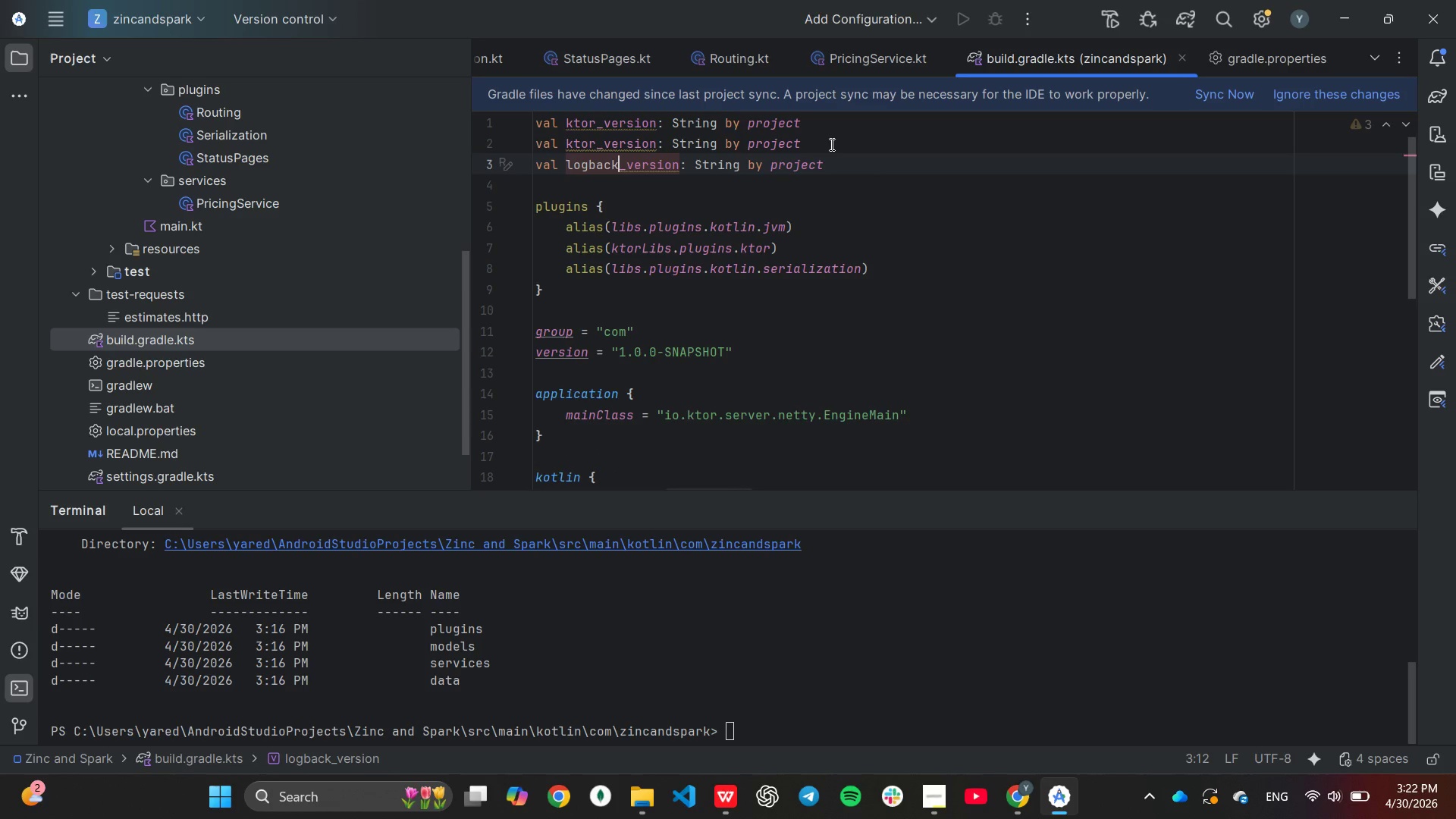 
hold_key(key=ShiftLeft, duration=0.55)
 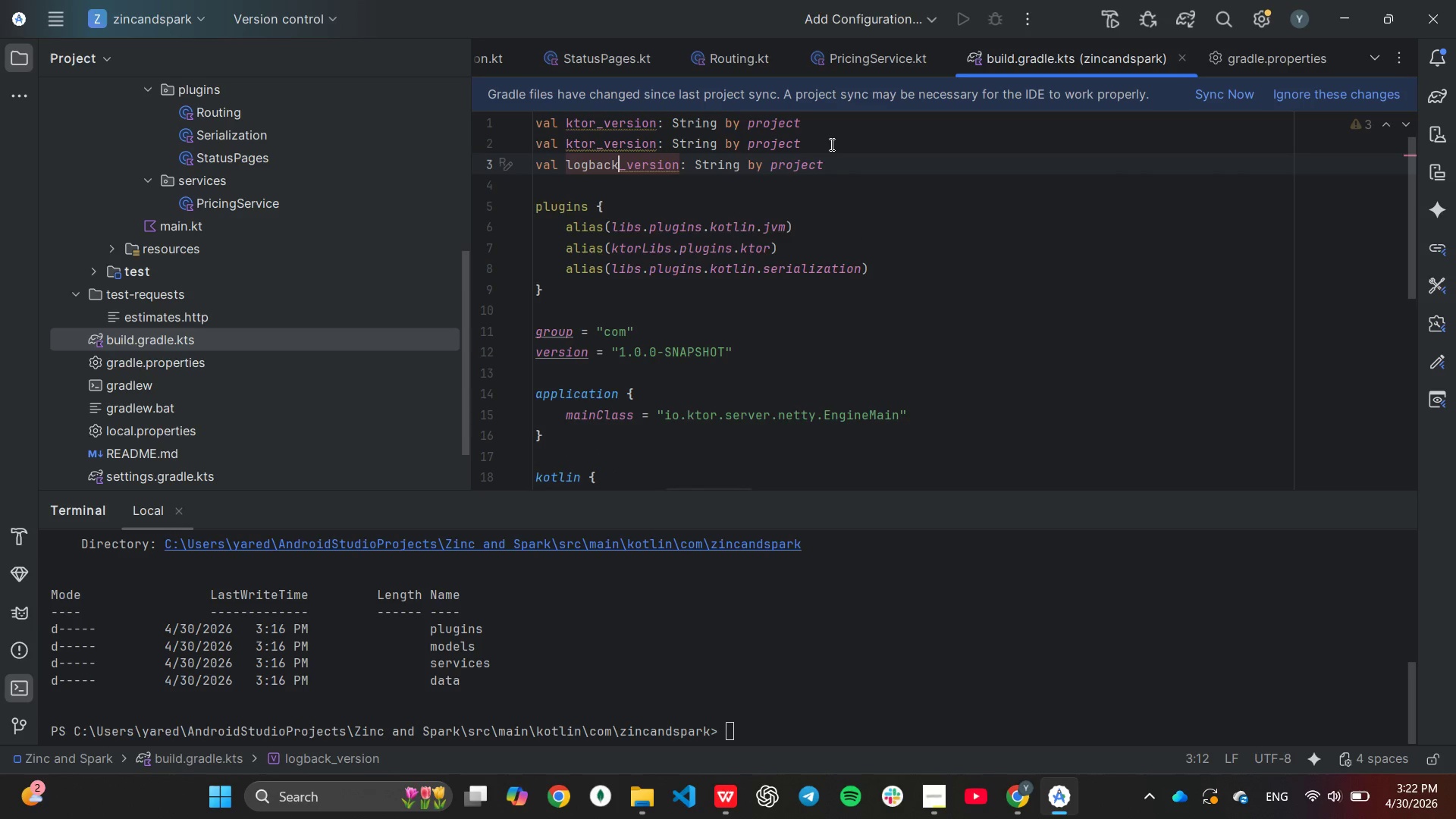 
key(ArrowUp)
 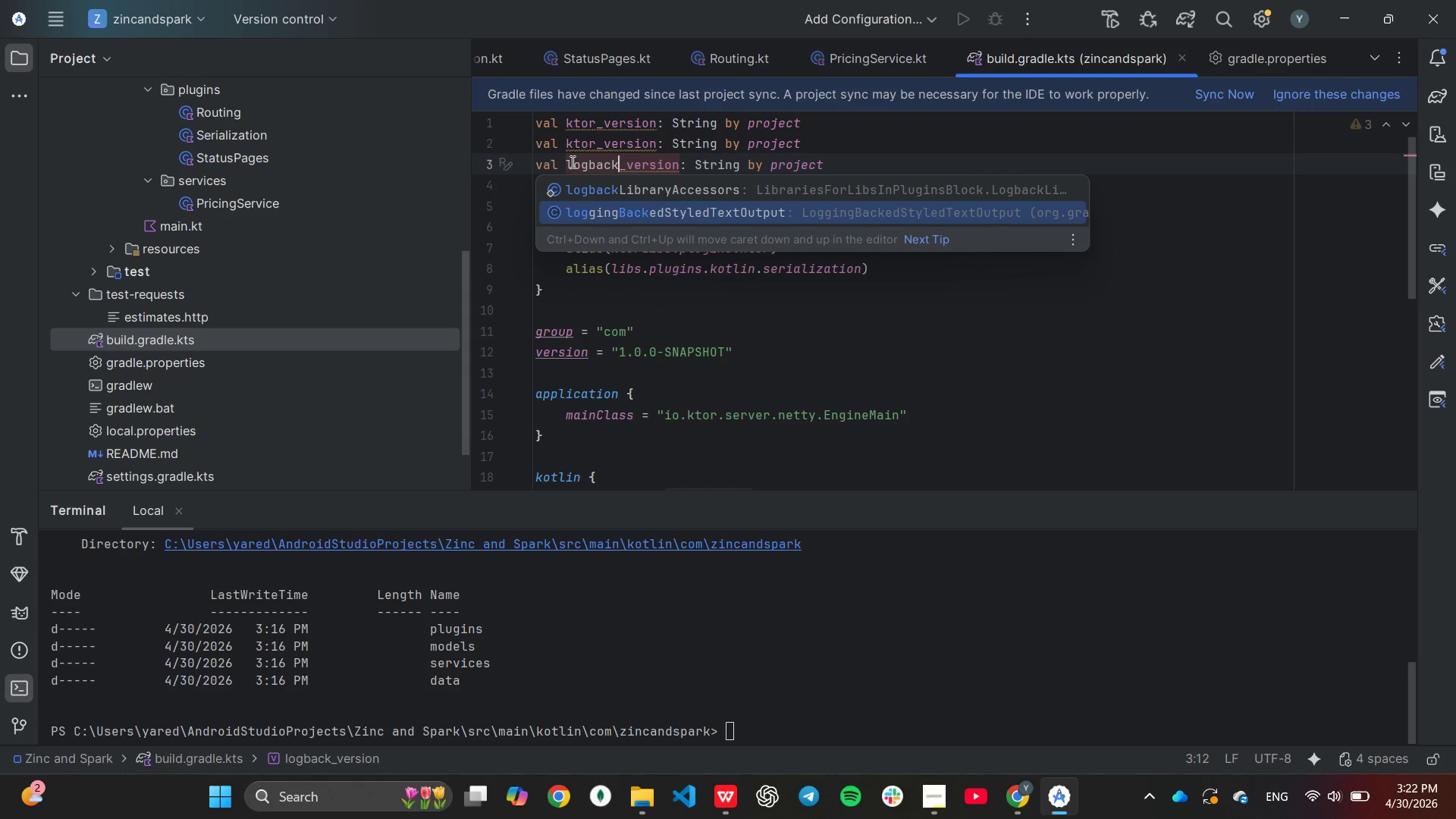 
left_click([592, 149])
 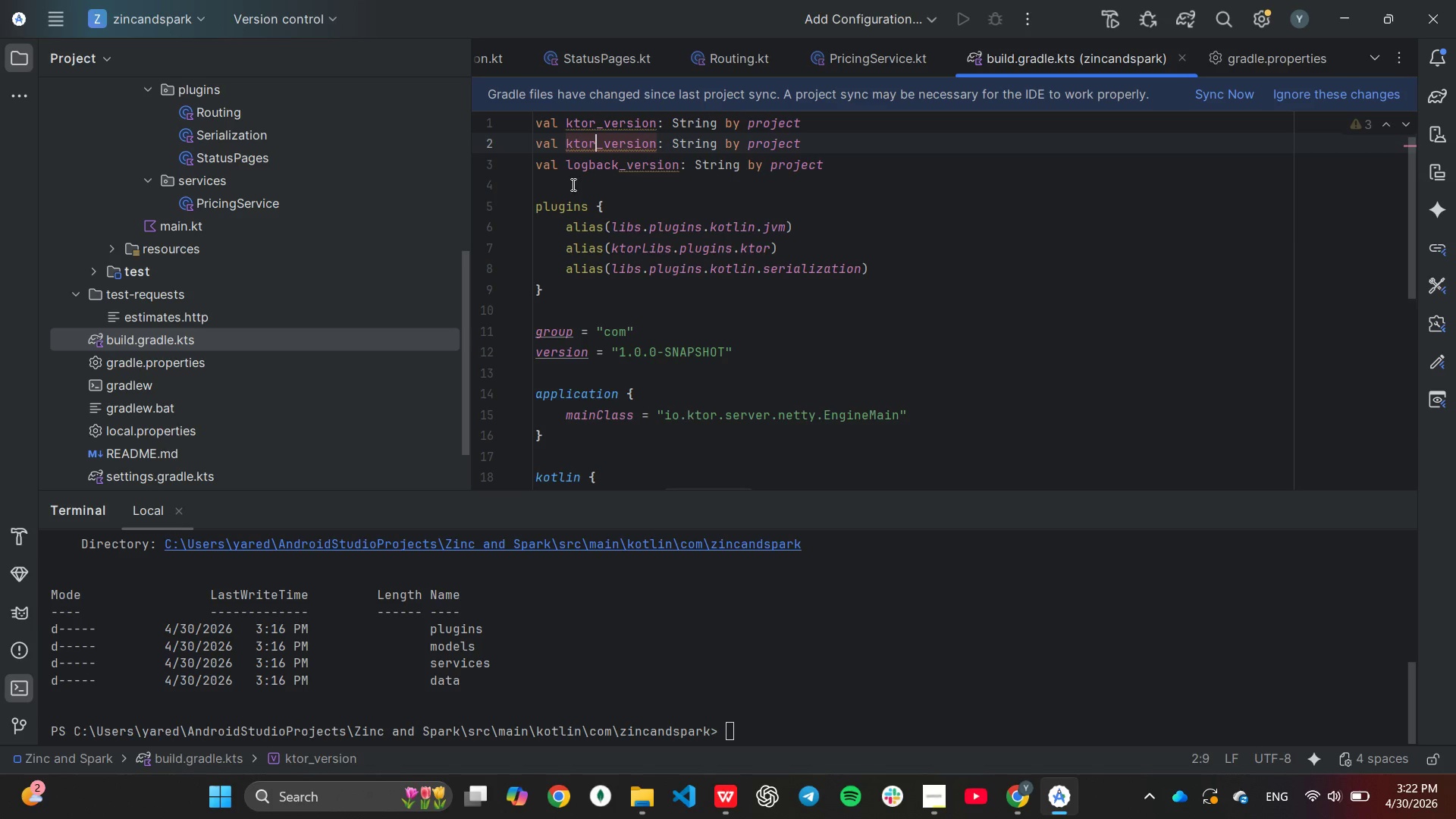 
key(Backspace)
key(Backspace)
key(Backspace)
type(otlin)
 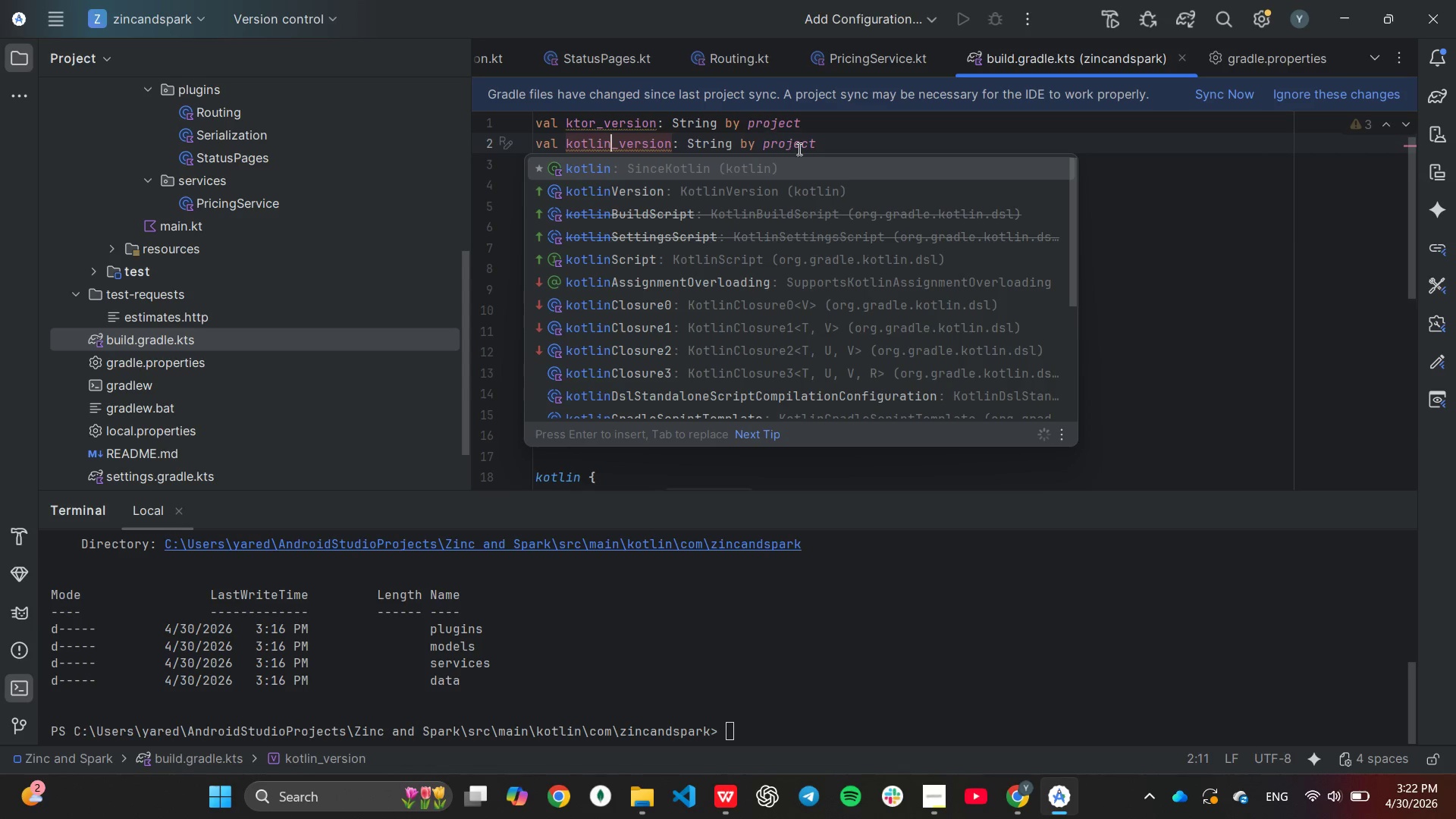 
left_click([836, 136])
 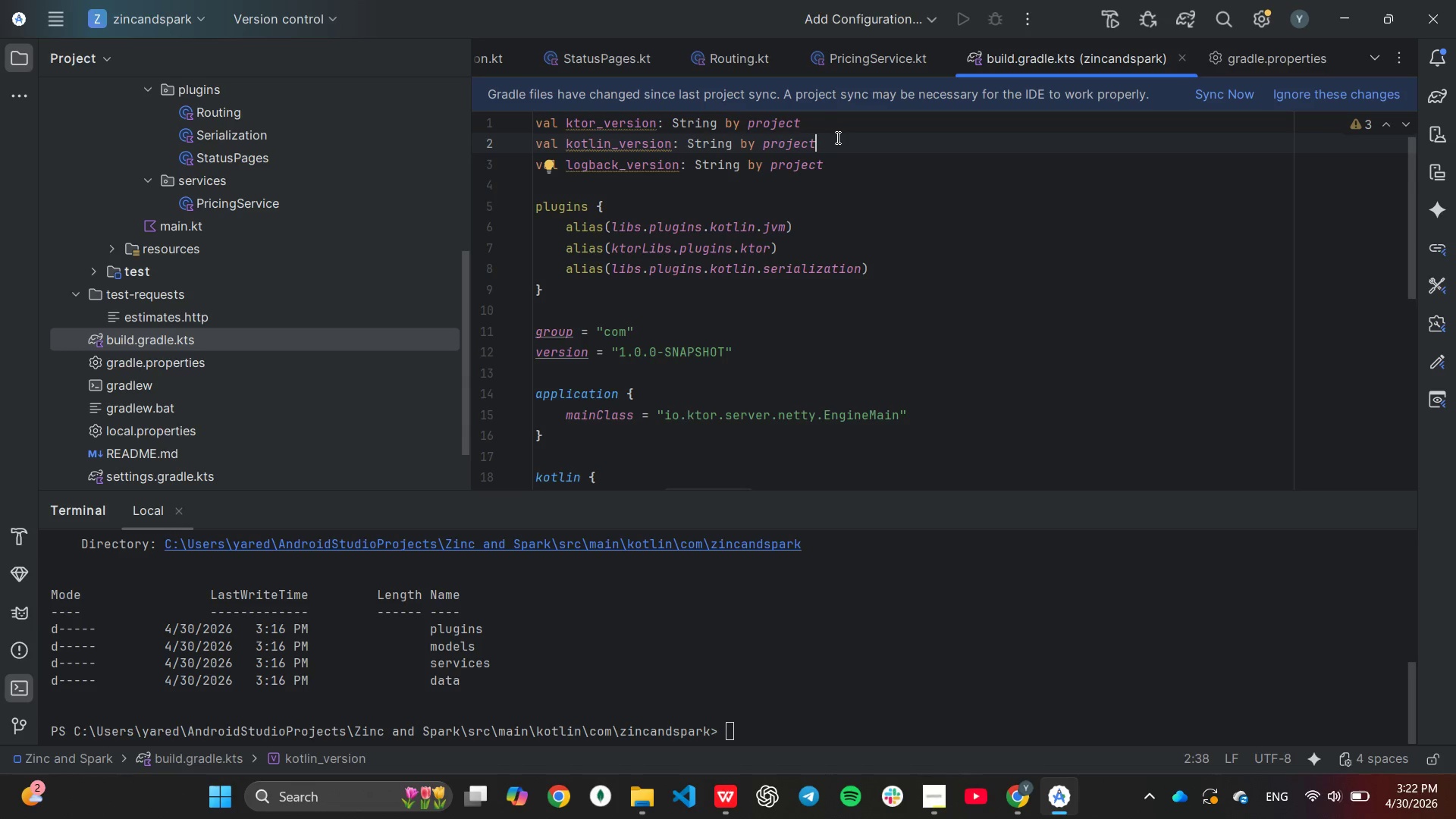 
wait(8.59)
 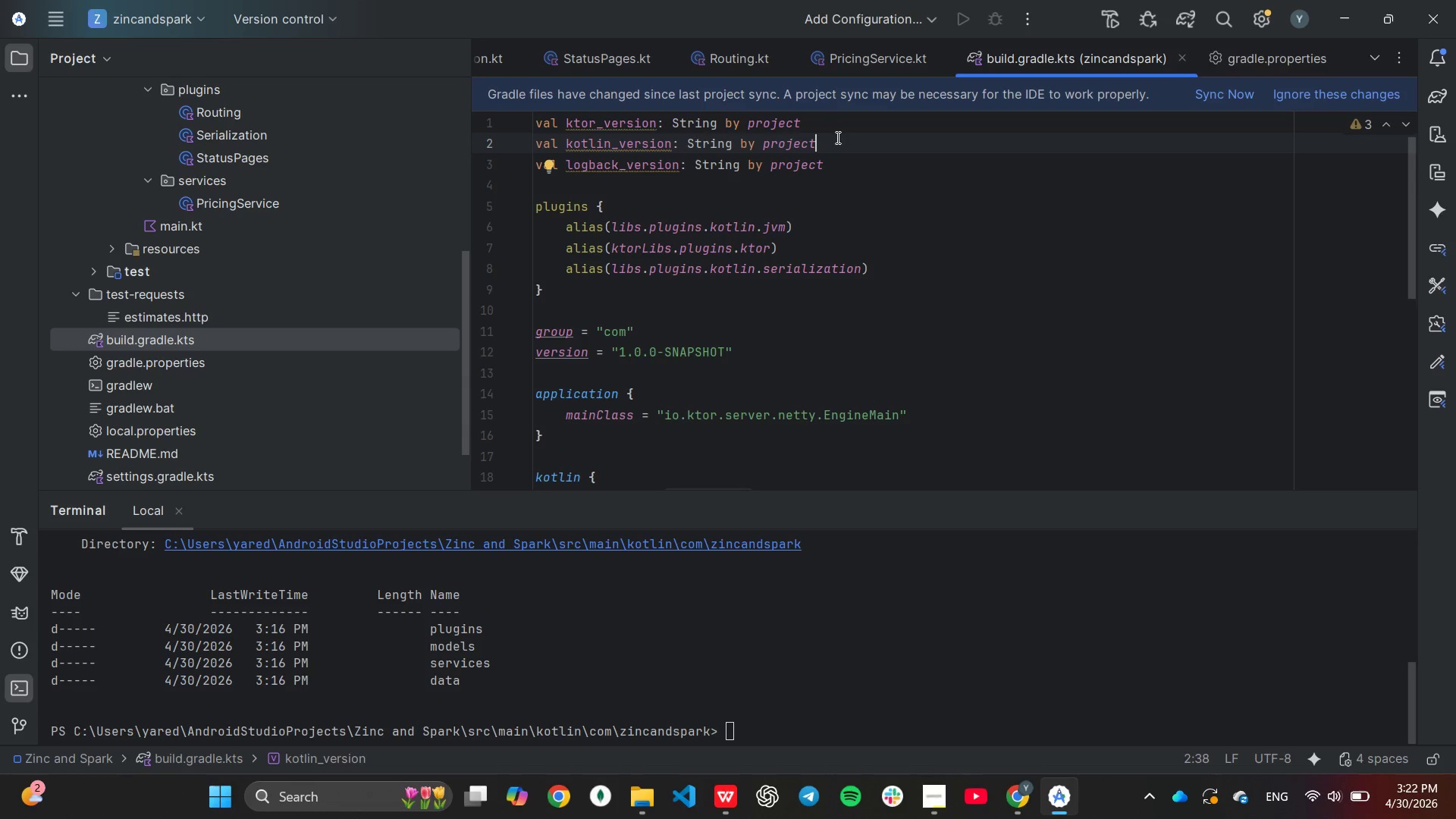 
left_click_drag(start_coordinate=[565, 233], to_coordinate=[871, 278])
 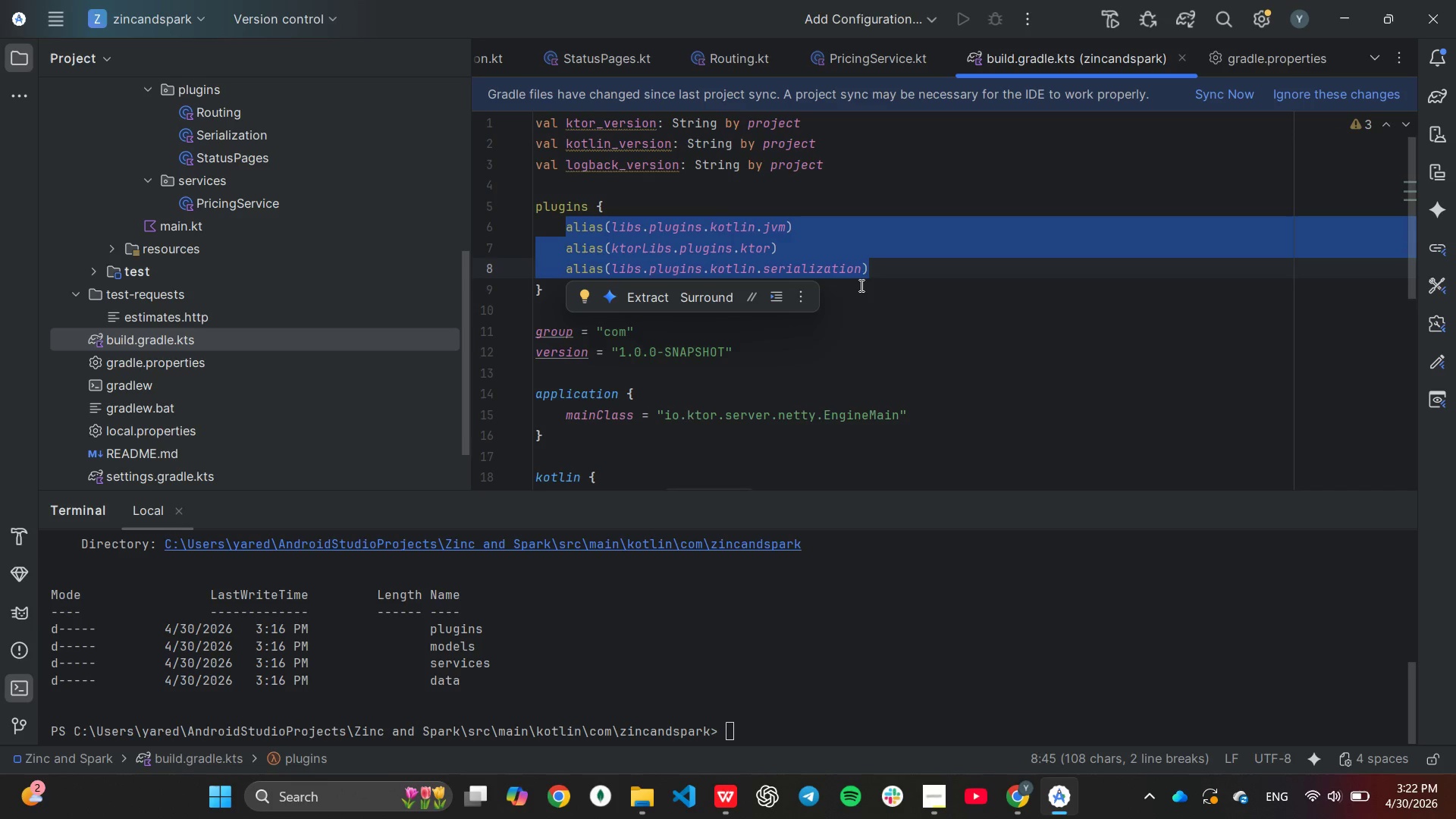 
type(kotlin)
key(Tab)
 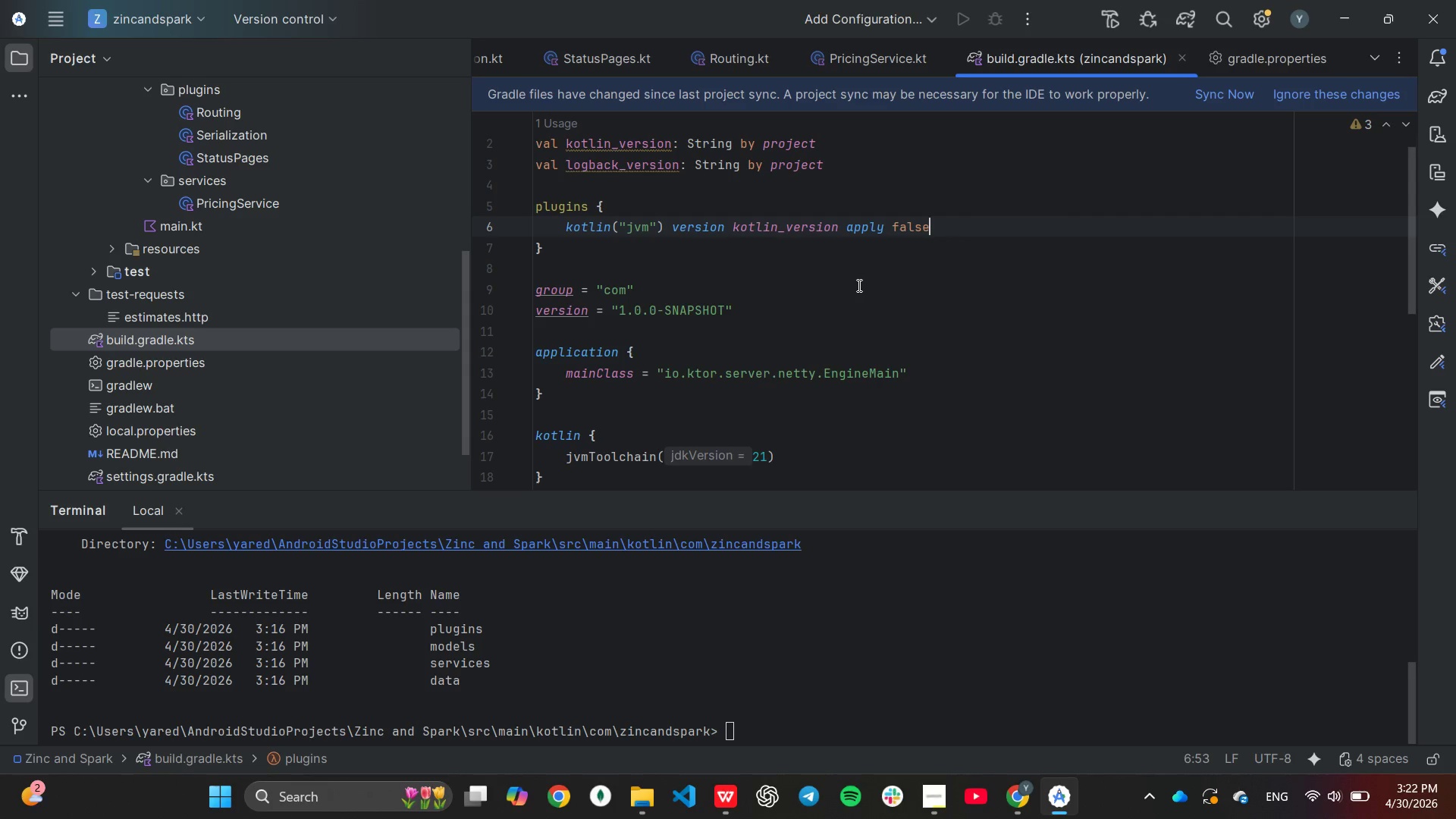 
wait(16.06)
 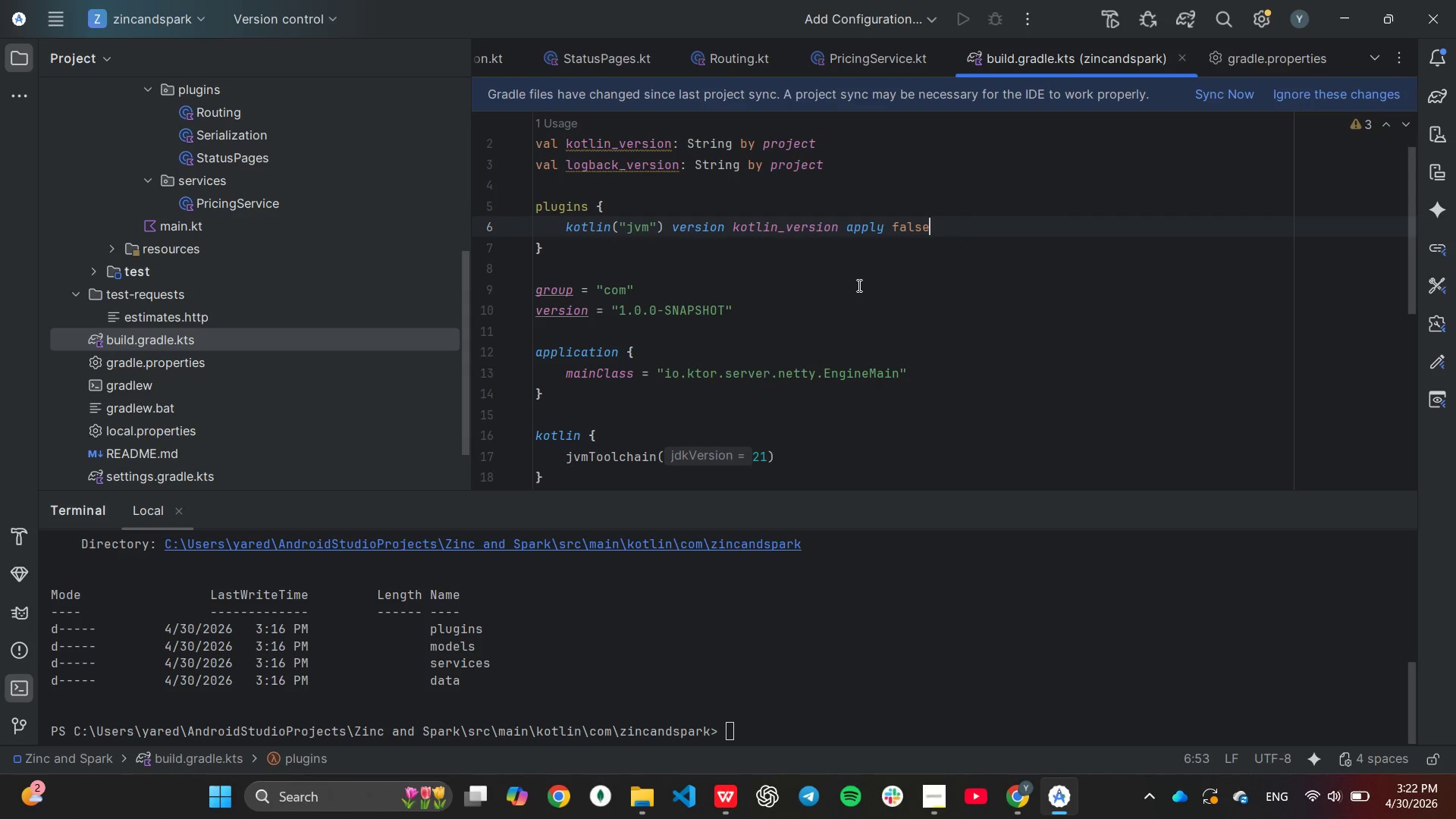 
scroll: coordinate [175, 317], scroll_direction: down, amount: 2.0
 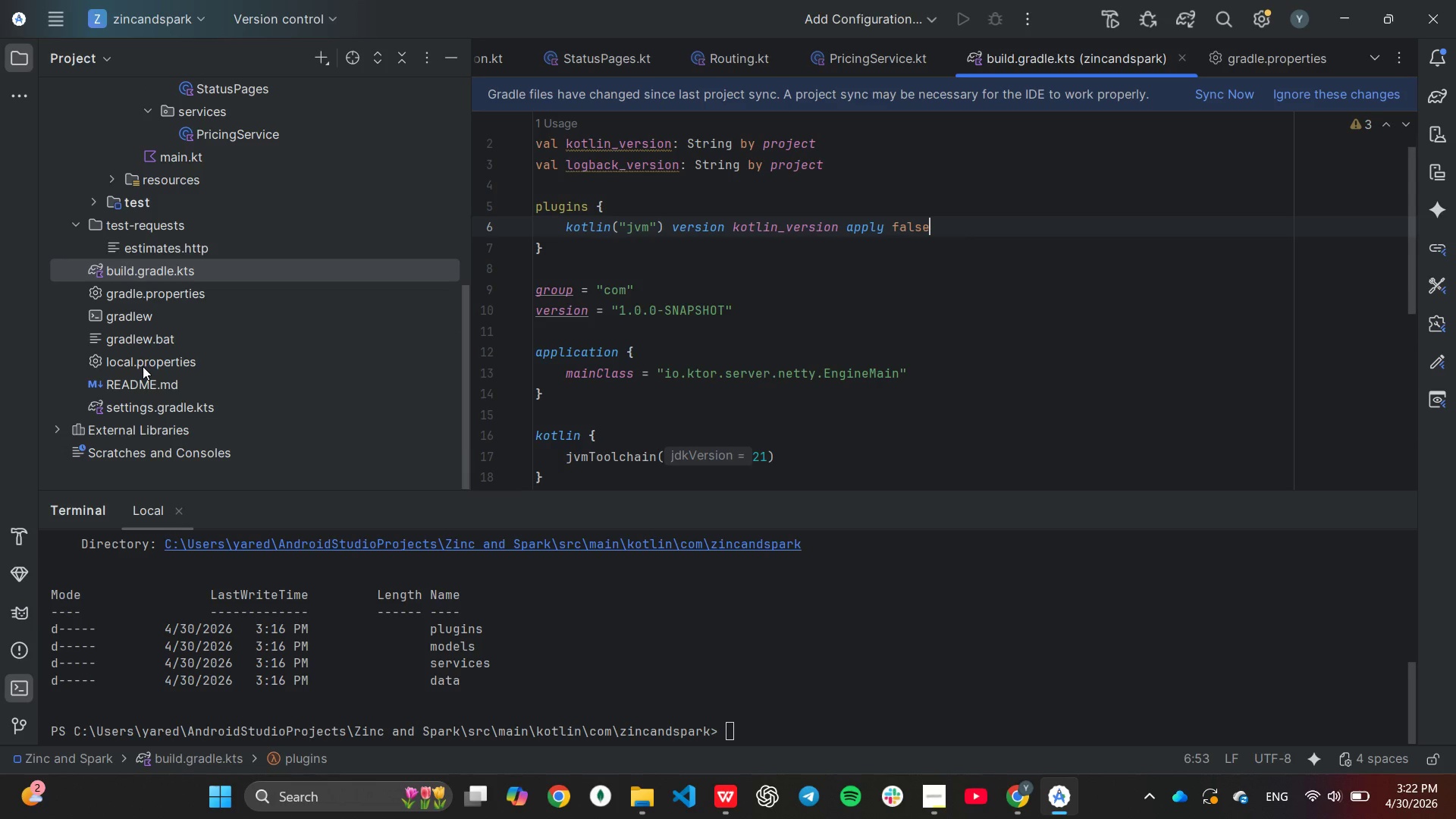 
scroll: coordinate [173, 338], scroll_direction: up, amount: 7.0
 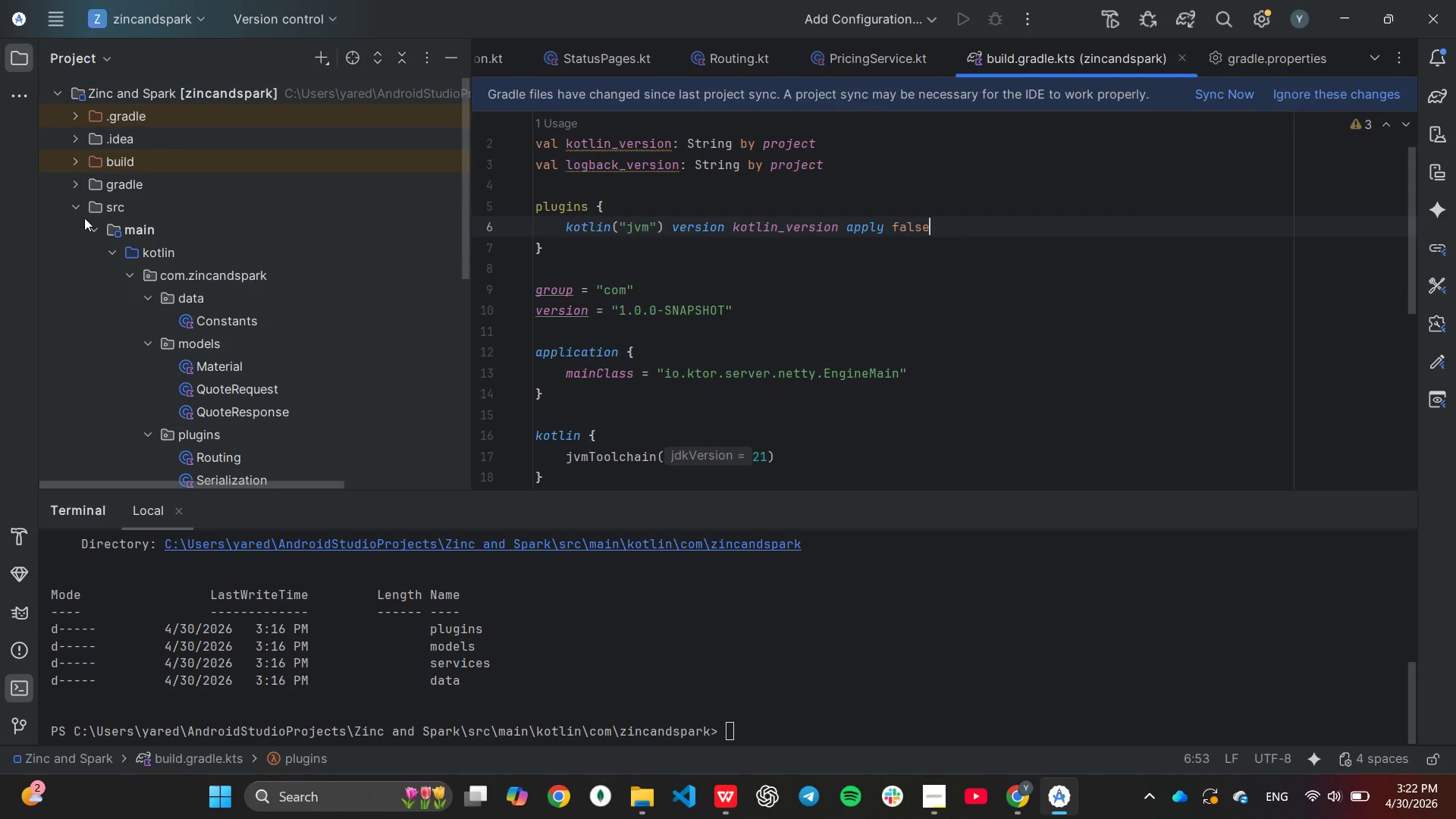 
scroll: coordinate [134, 356], scroll_direction: down, amount: 4.0
 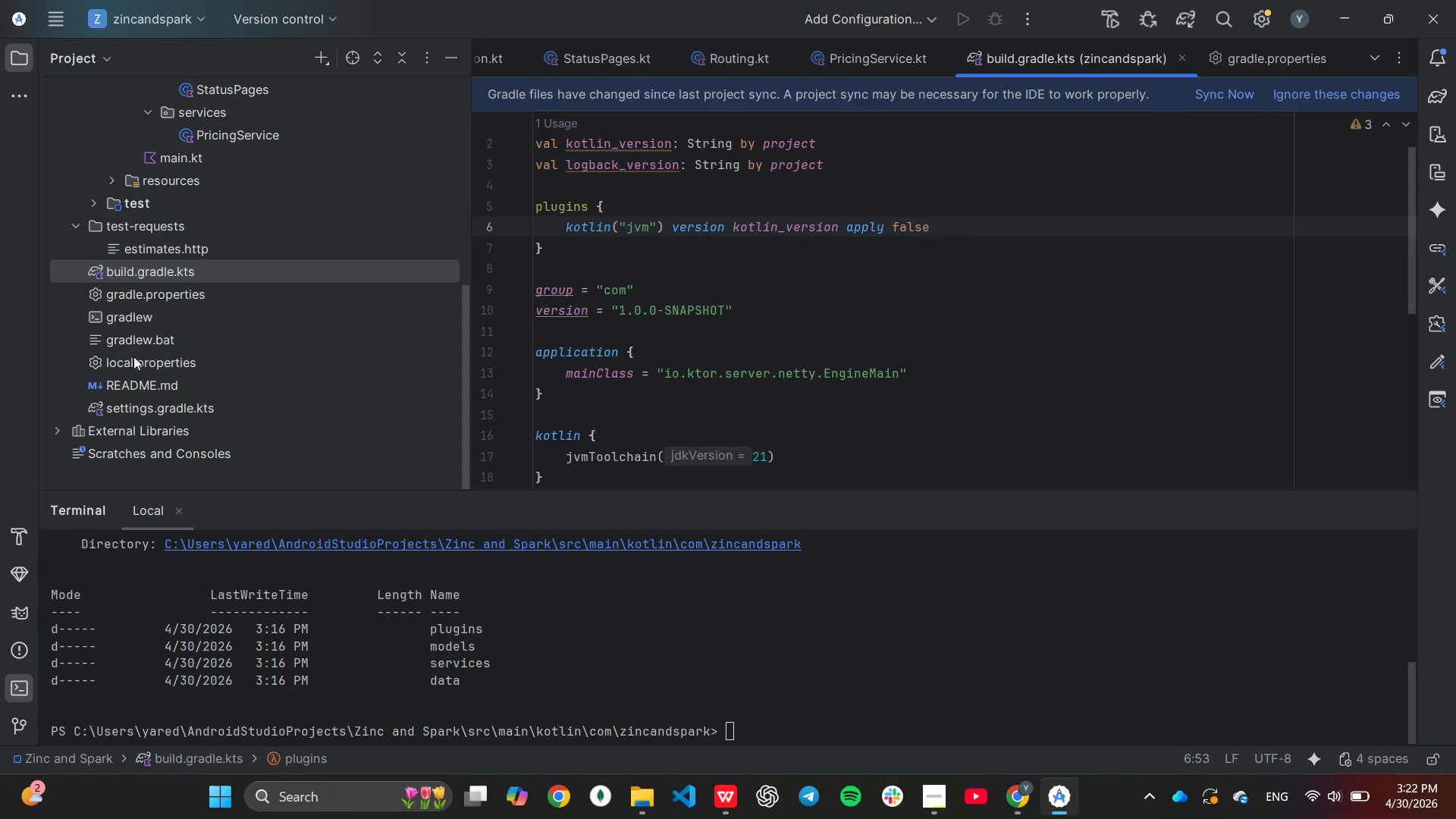 
scroll: coordinate [133, 356], scroll_direction: up, amount: 1.0
 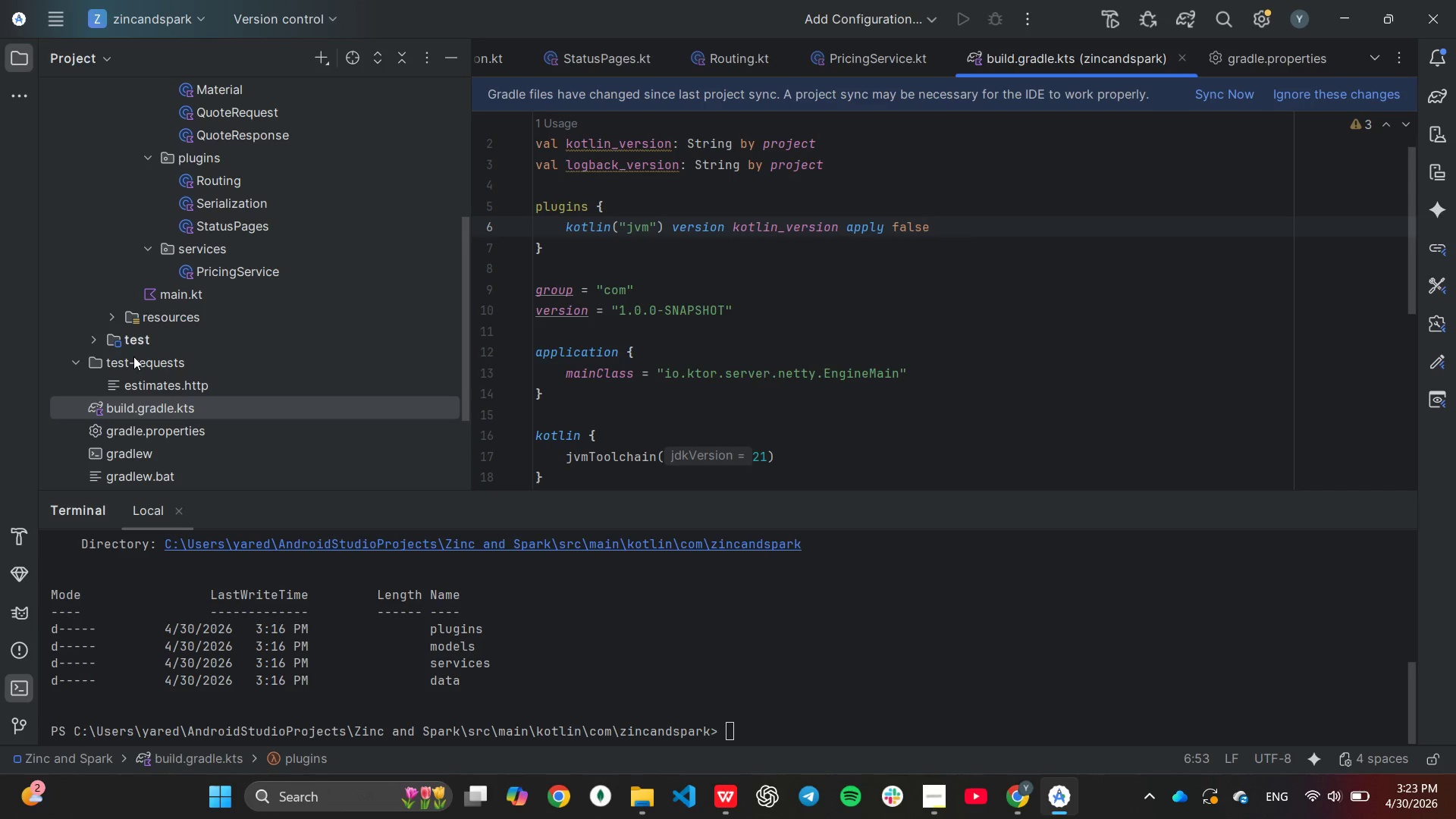 
scroll: coordinate [133, 356], scroll_direction: down, amount: 2.0
 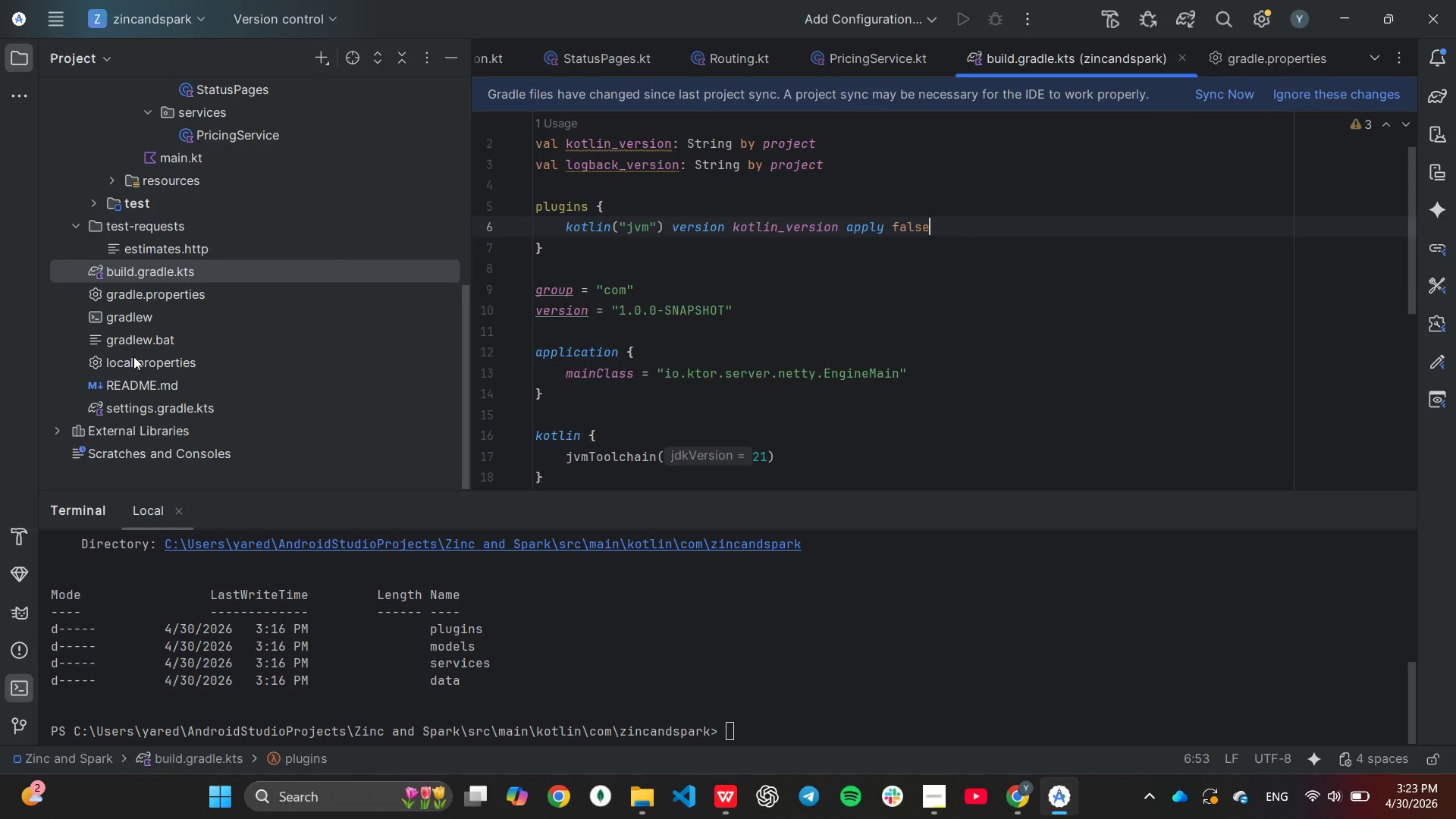 
scroll: coordinate [133, 356], scroll_direction: up, amount: 11.0
 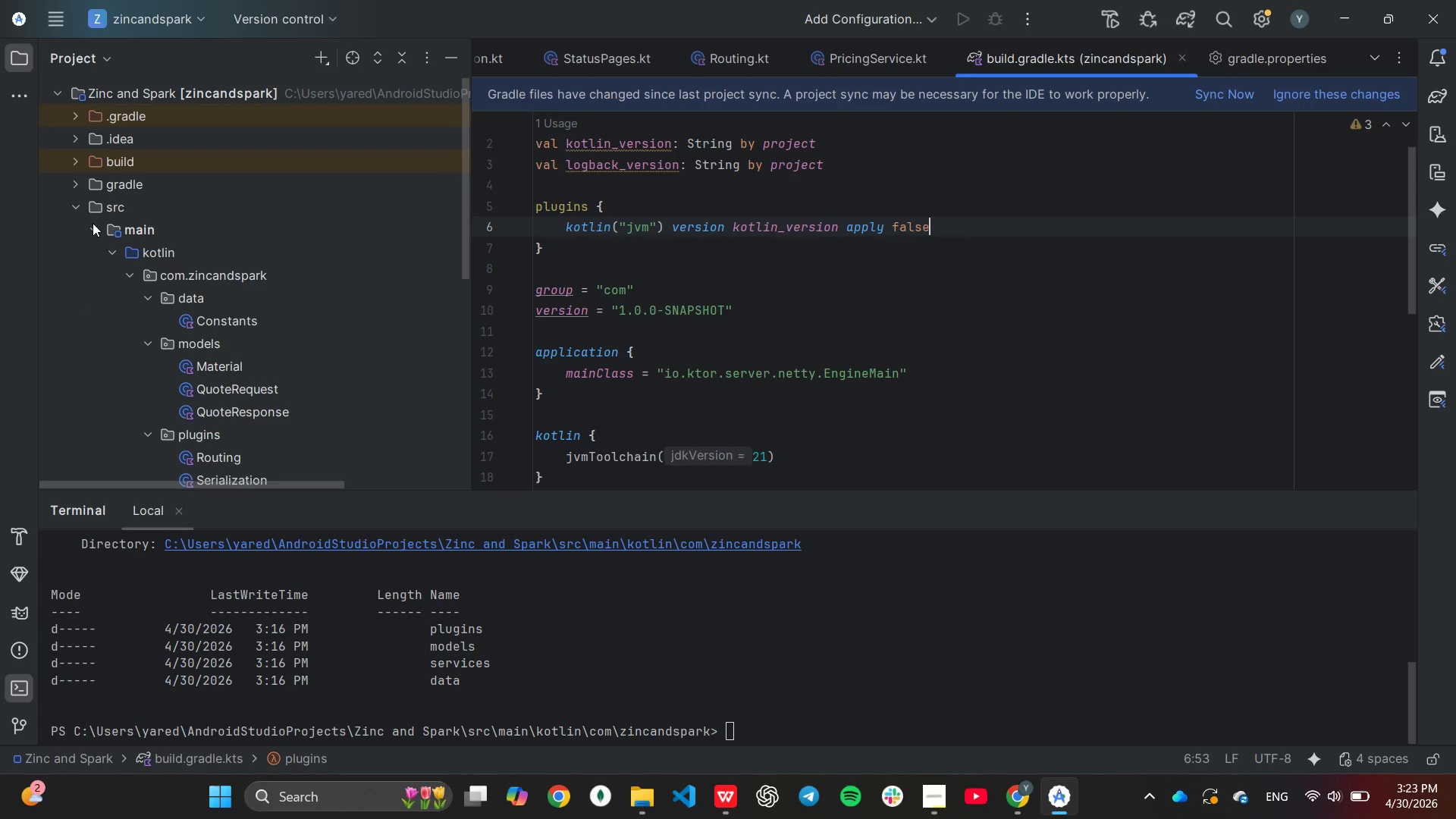 
left_click([93, 223])
 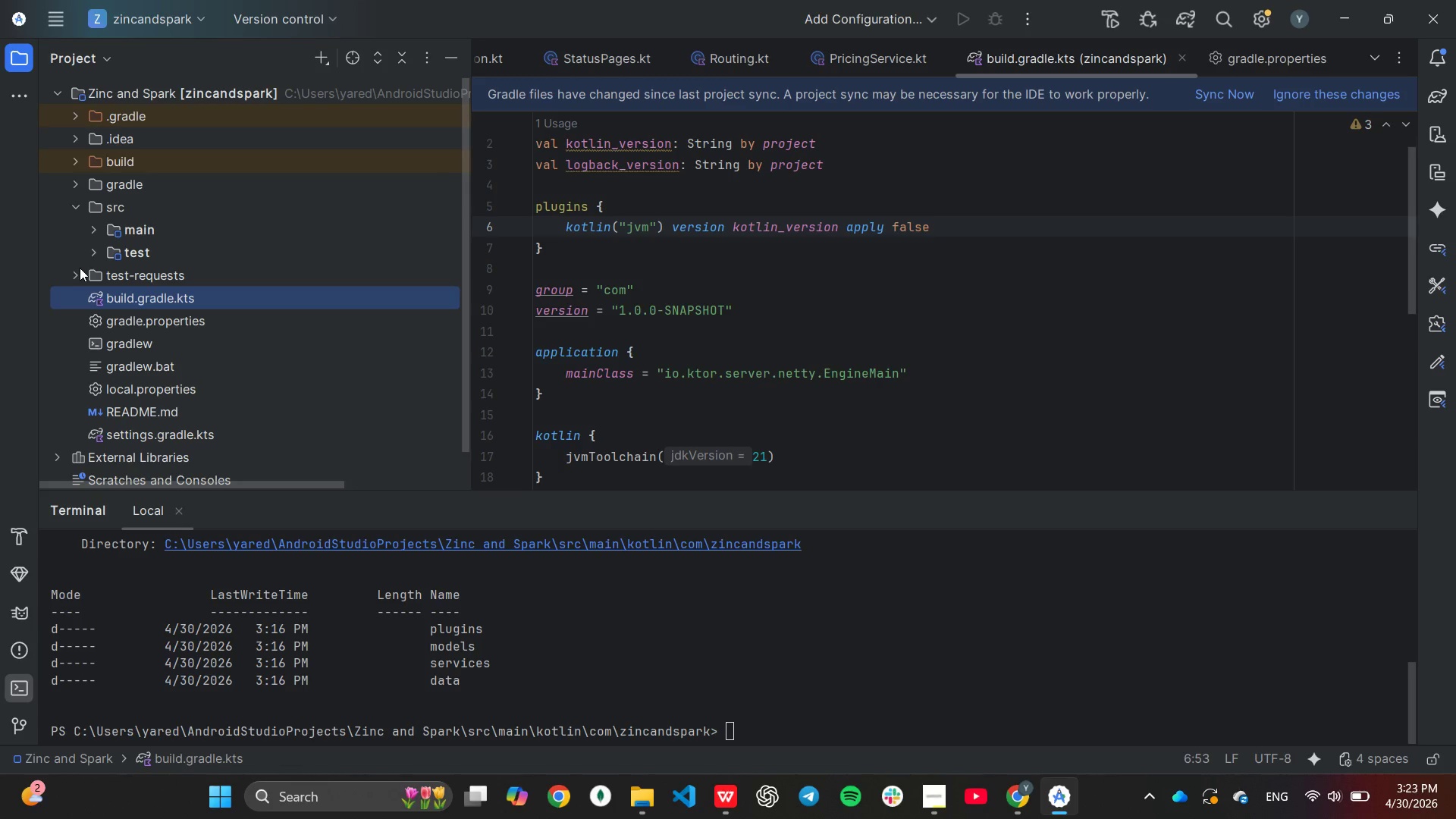 
wait(5.03)
 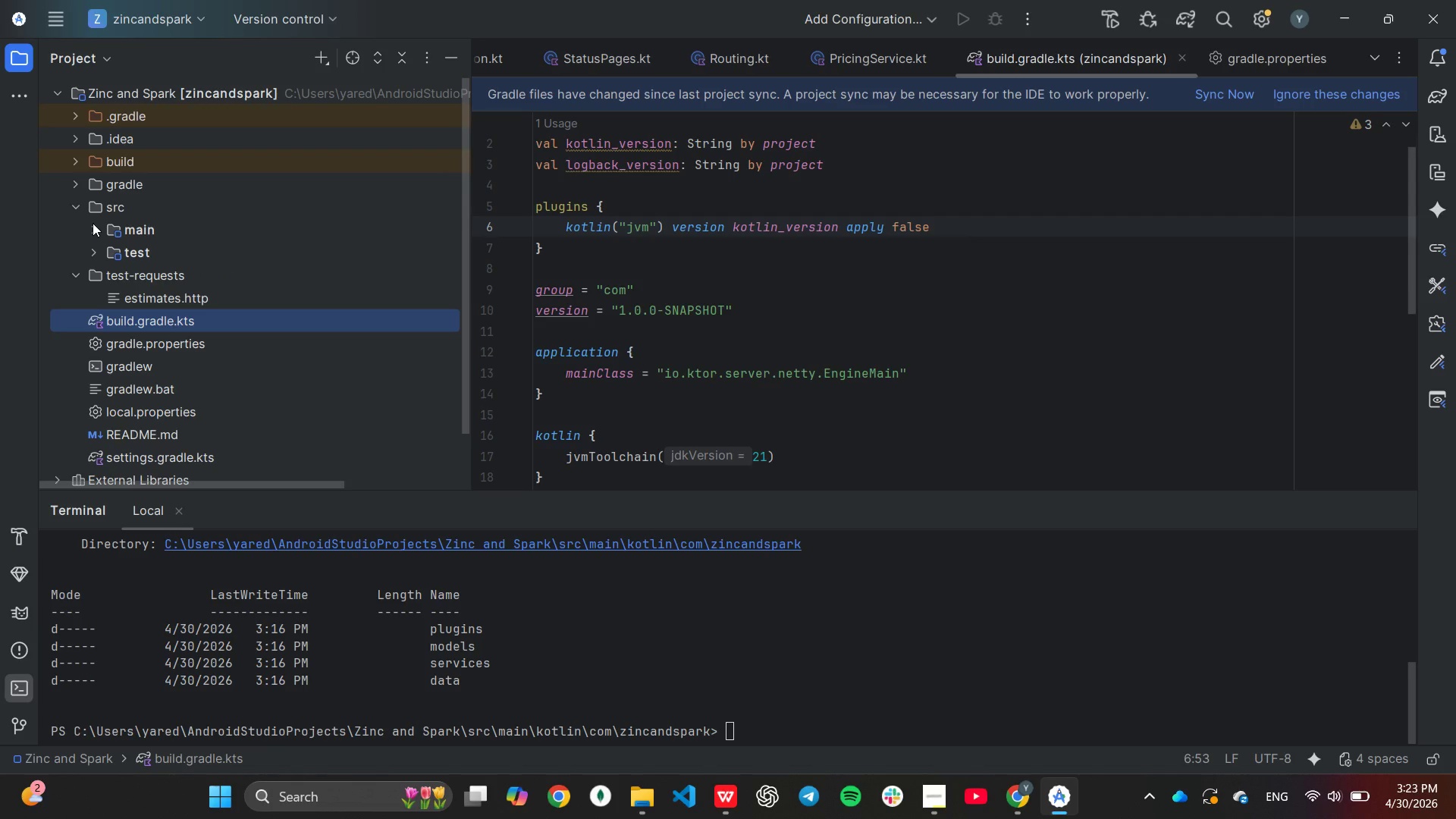 
left_click([96, 230])
 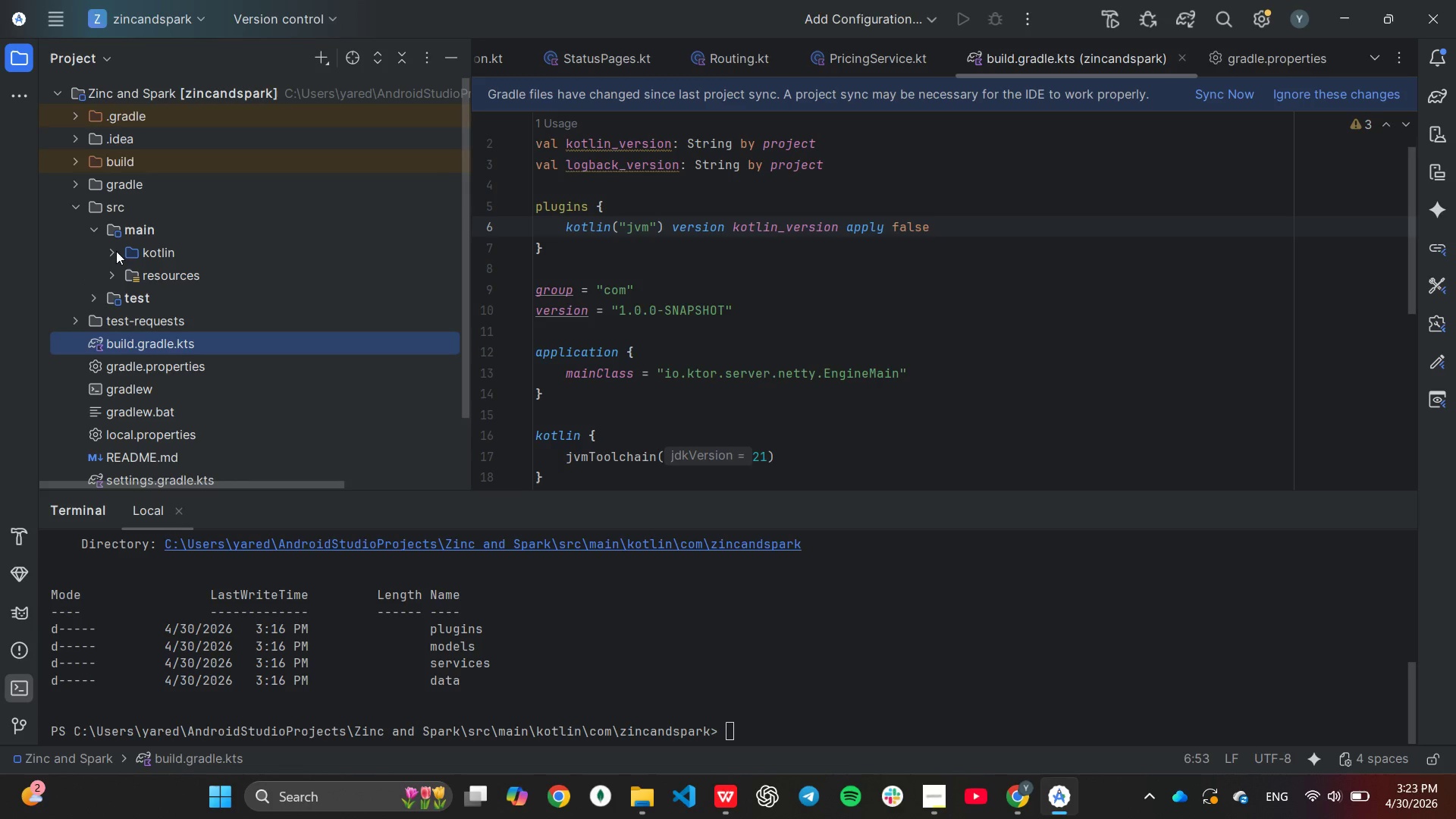 
left_click([115, 249])
 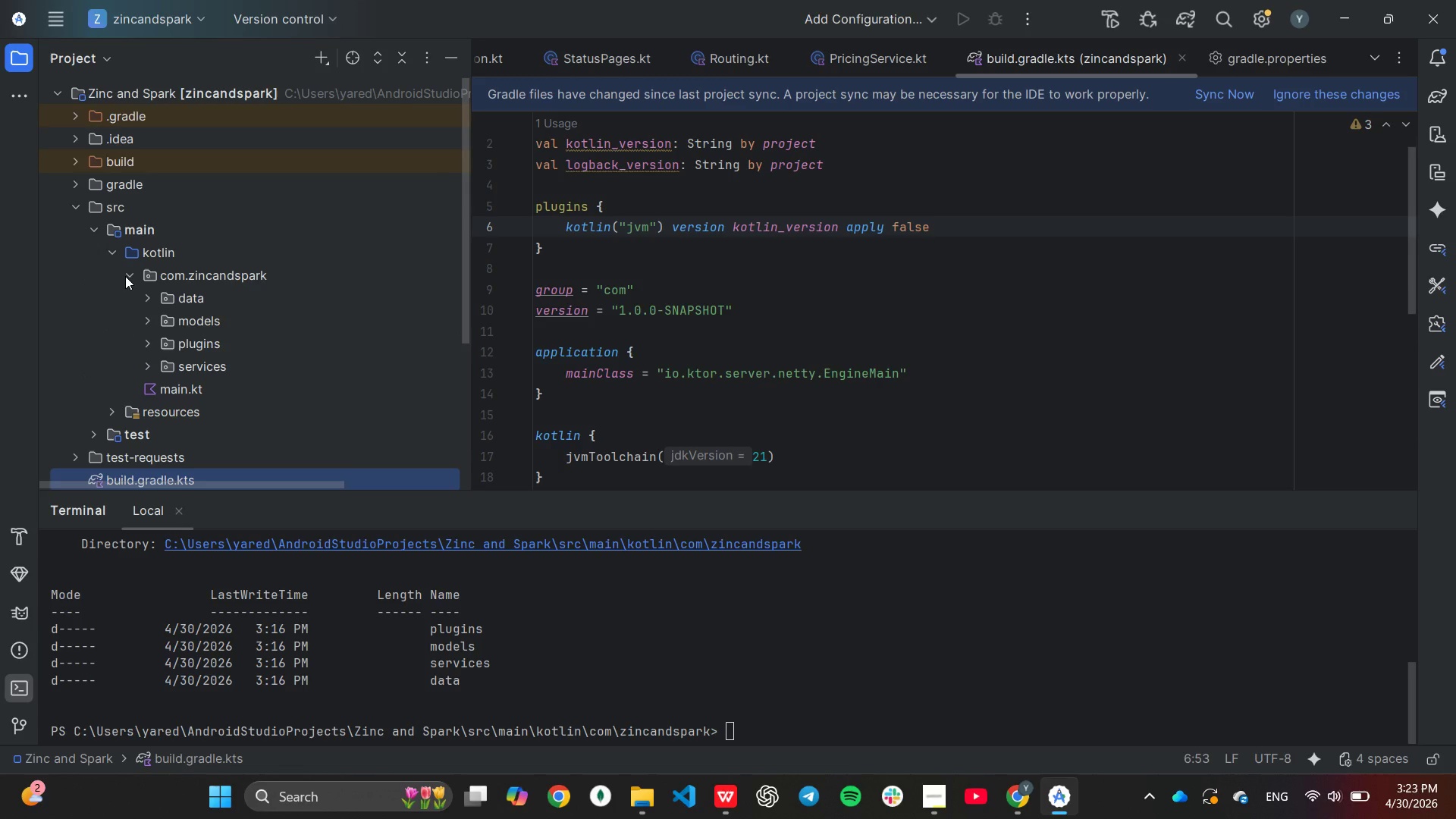 
scroll: coordinate [125, 276], scroll_direction: down, amount: 1.0
 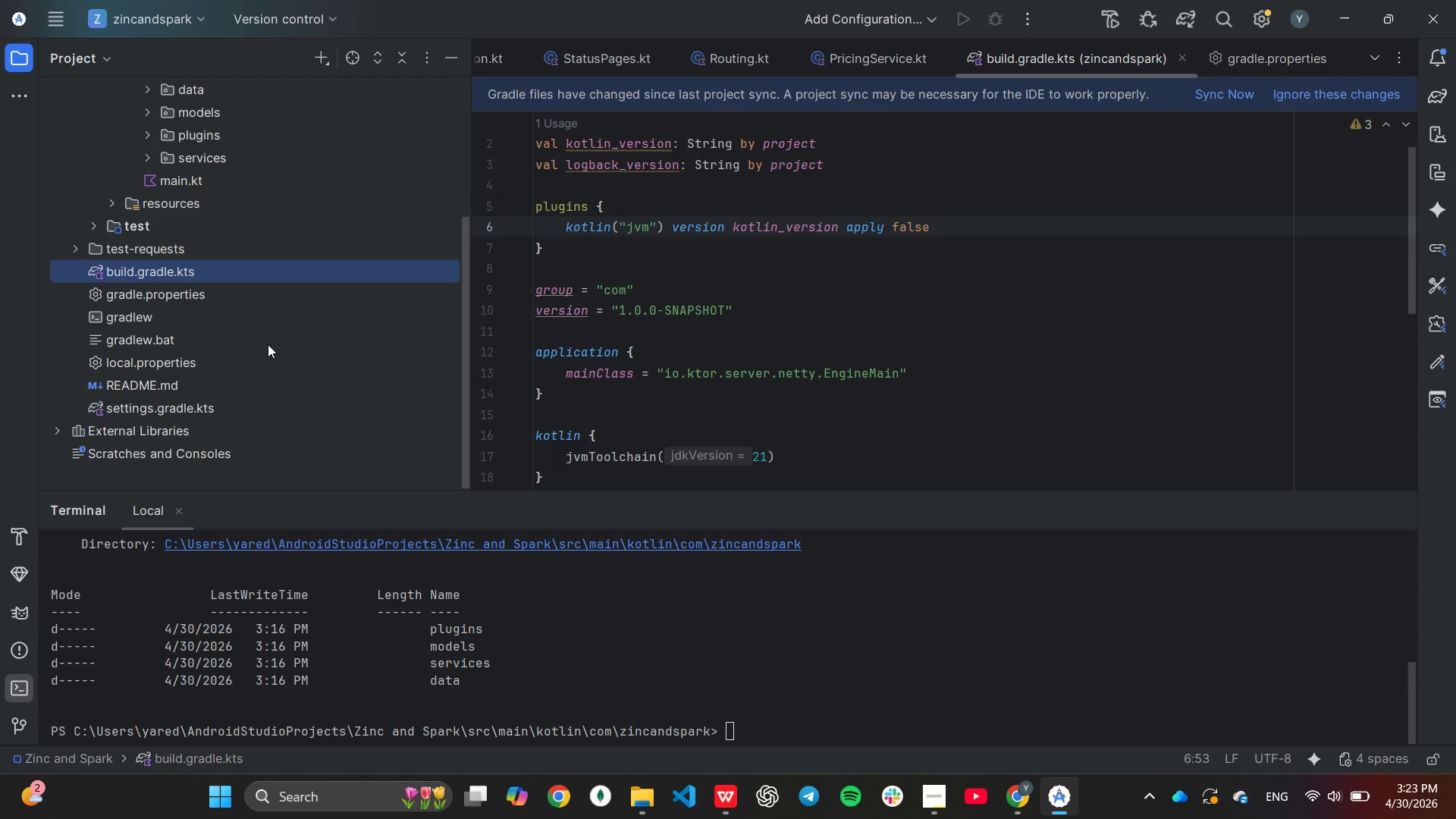 
wait(14.31)
 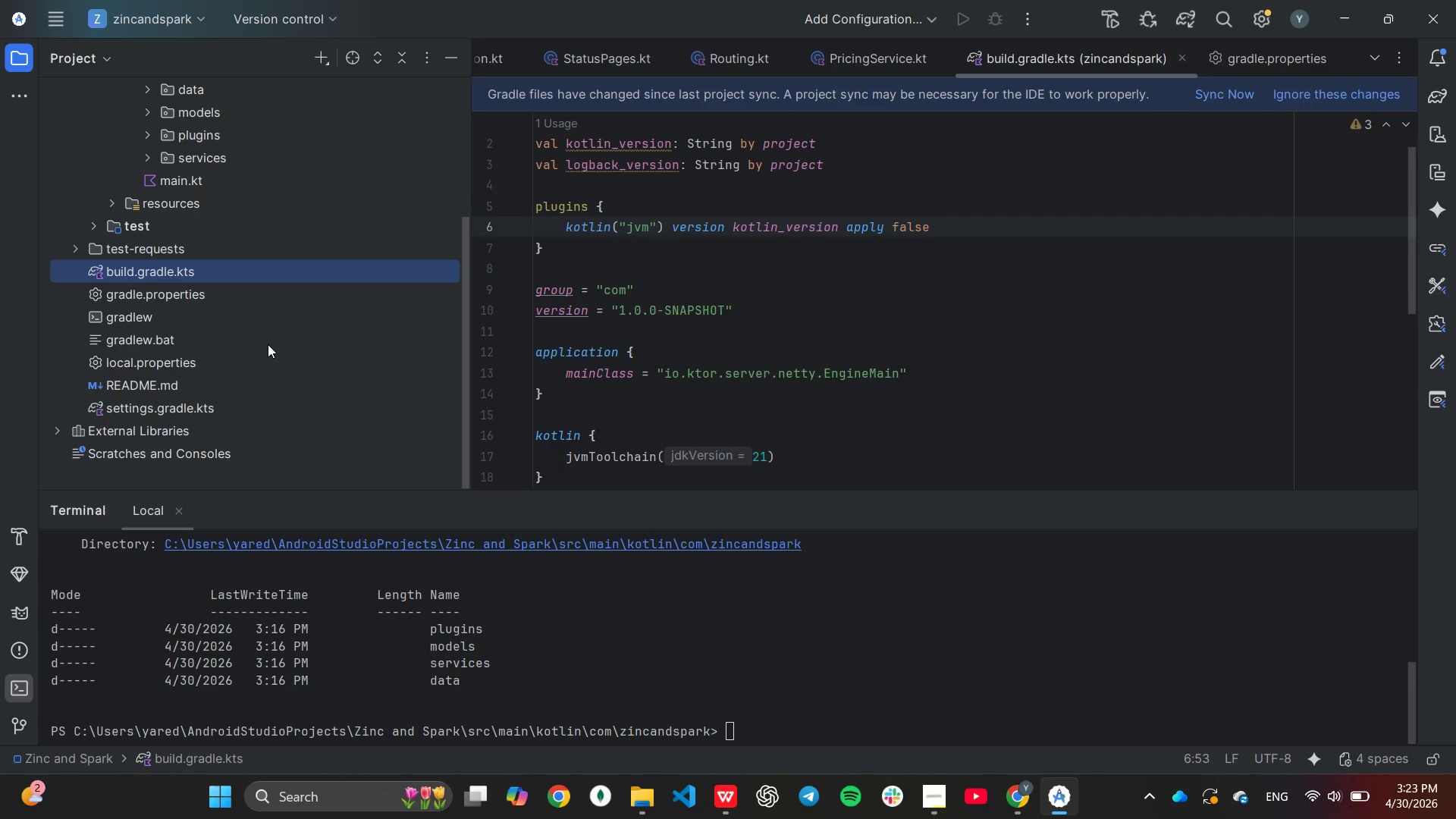 
left_click([969, 225])
 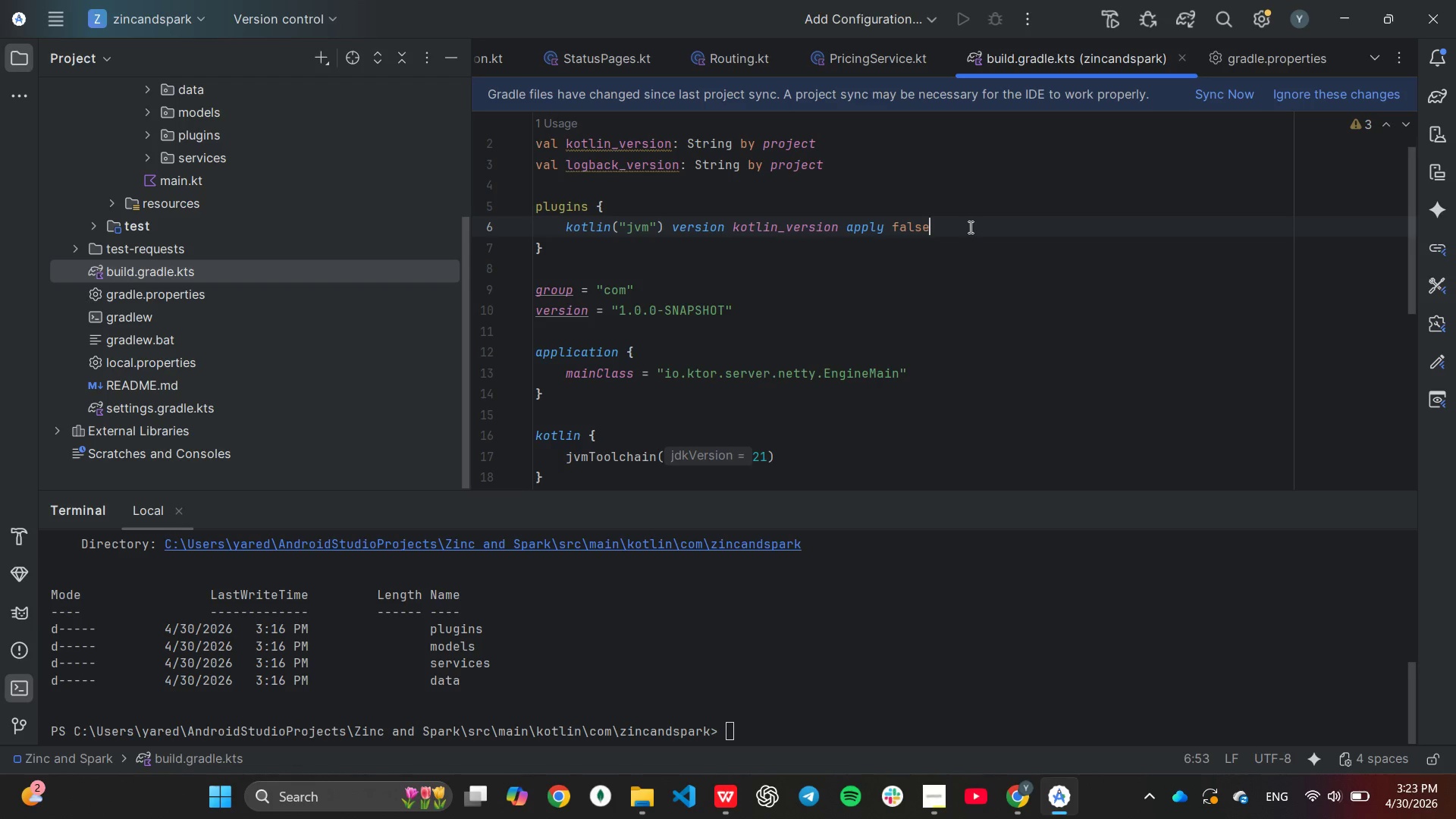 
hold_key(key=Backspace, duration=1.76)
 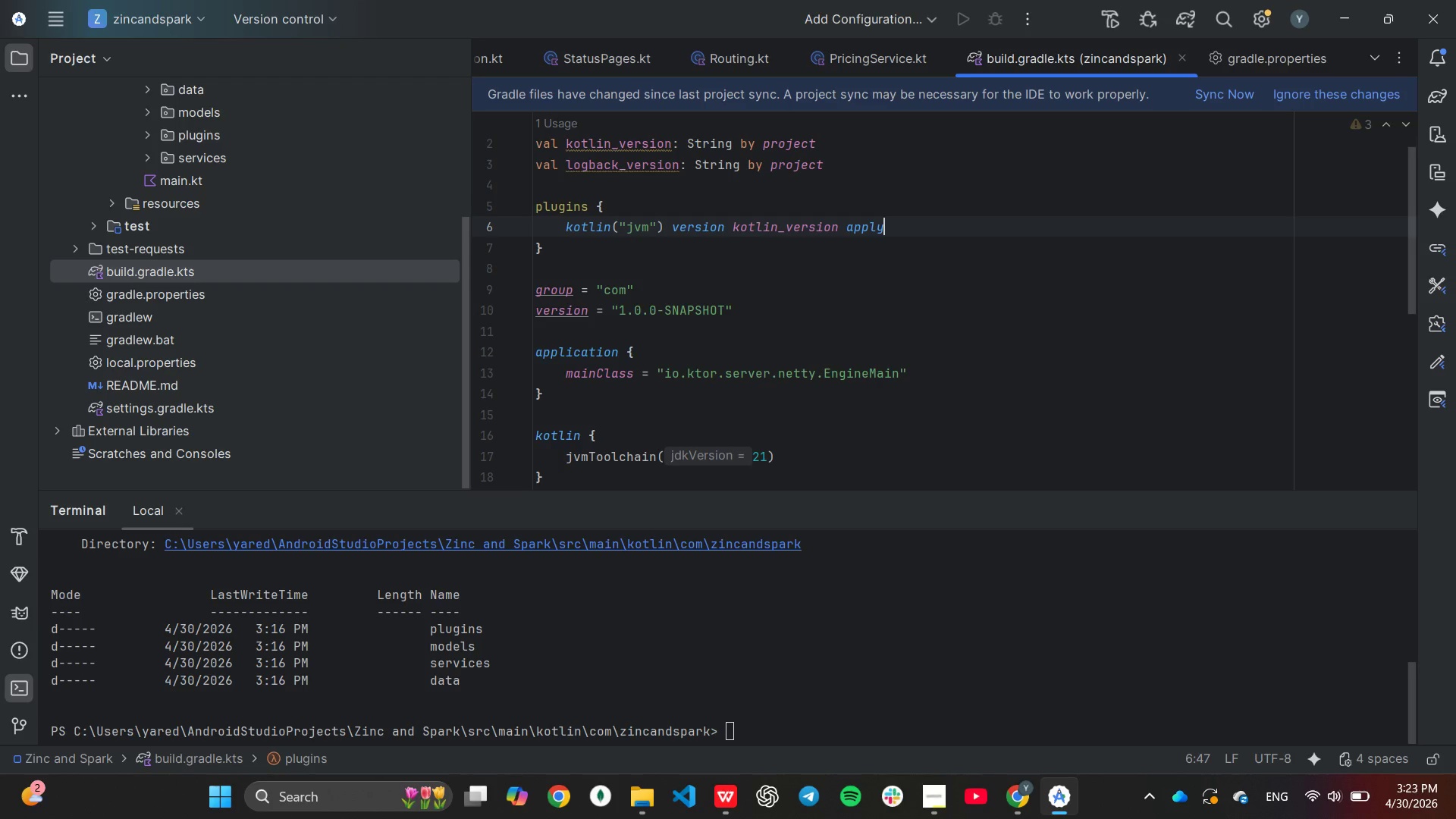 
hold_key(key=Backspace, duration=1.53)
 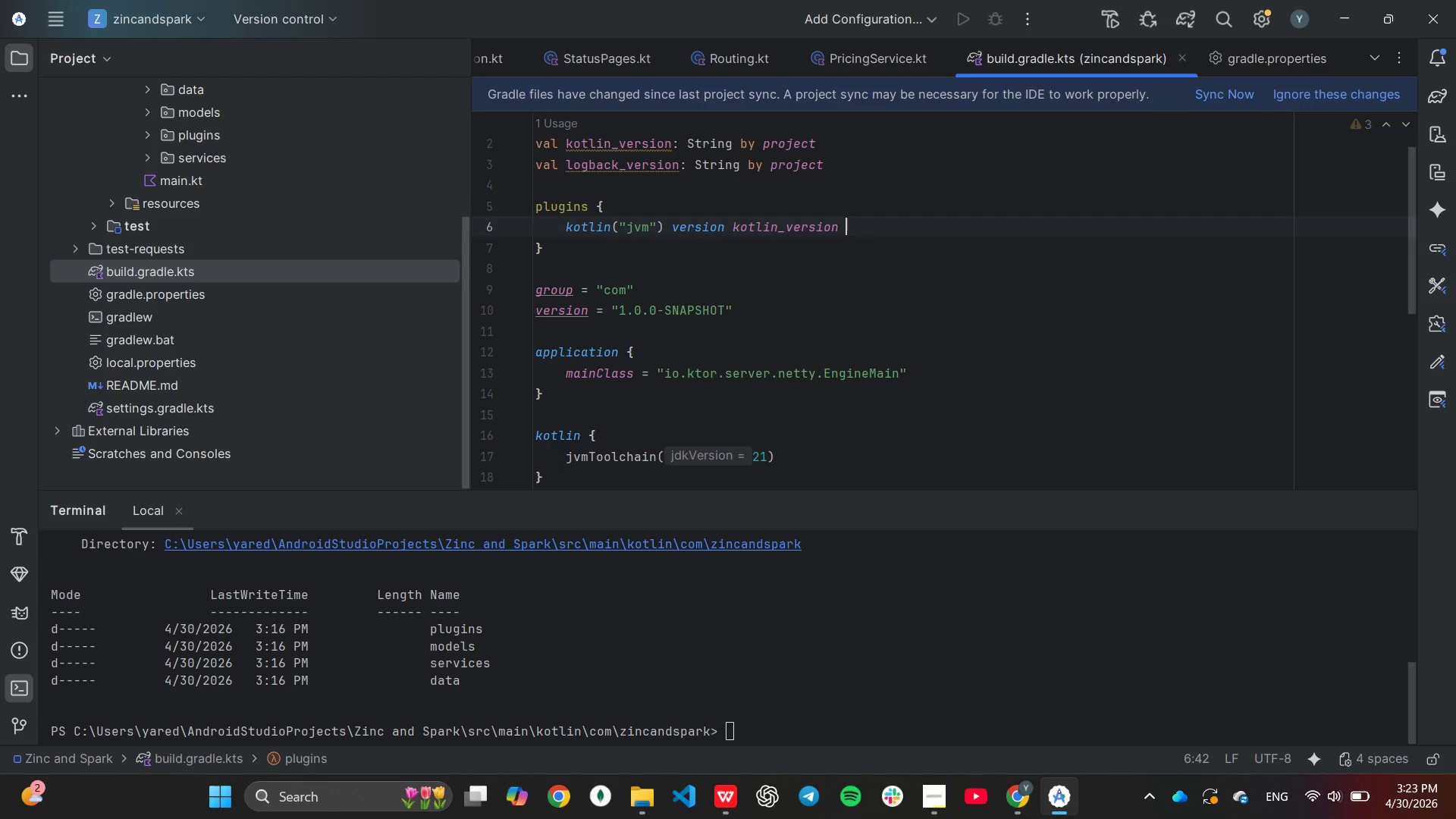 
hold_key(key=Backspace, duration=1.53)
 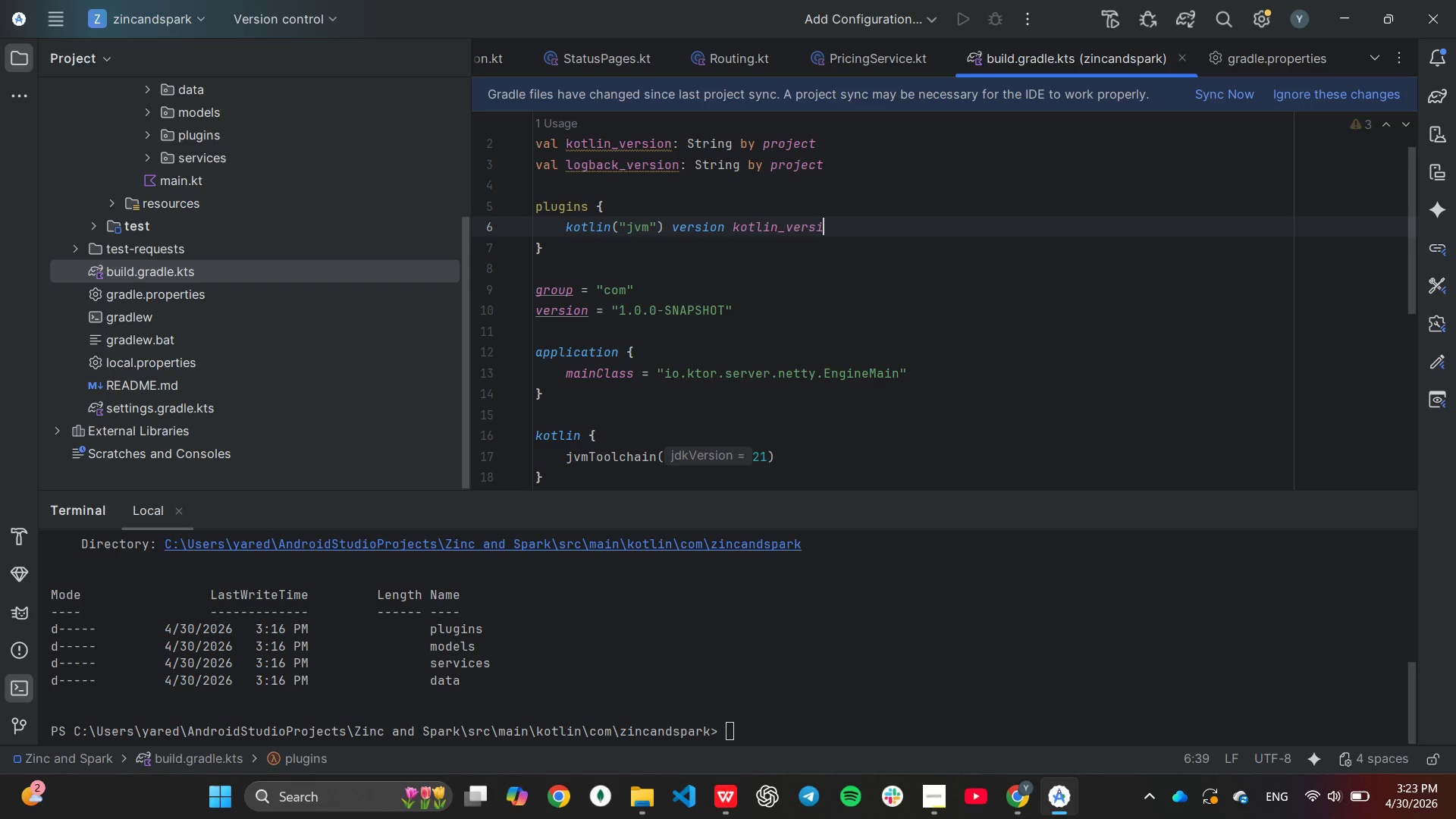 
hold_key(key=Backspace, duration=0.31)
 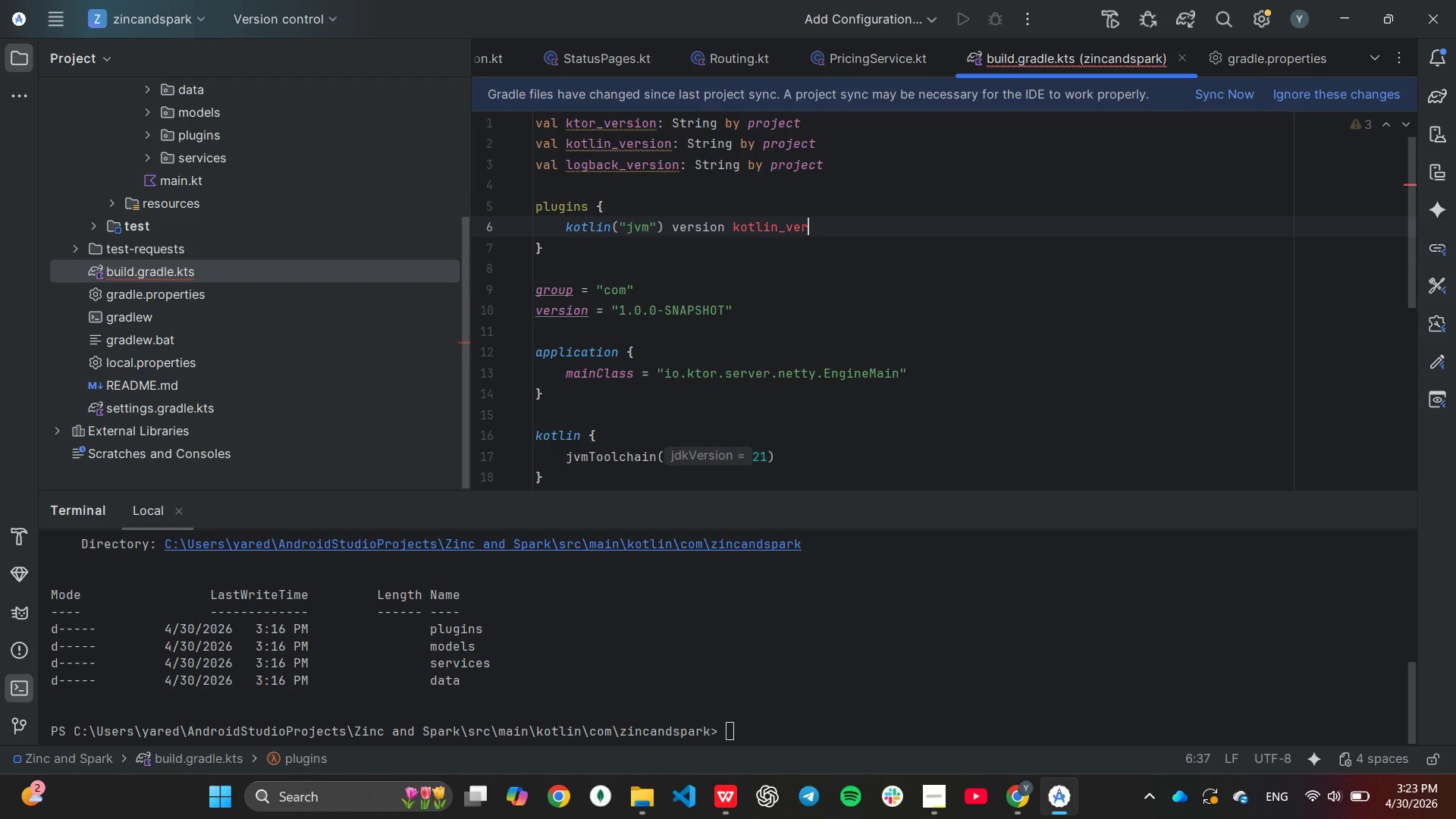 
hold_key(key=Backspace, duration=0.88)
 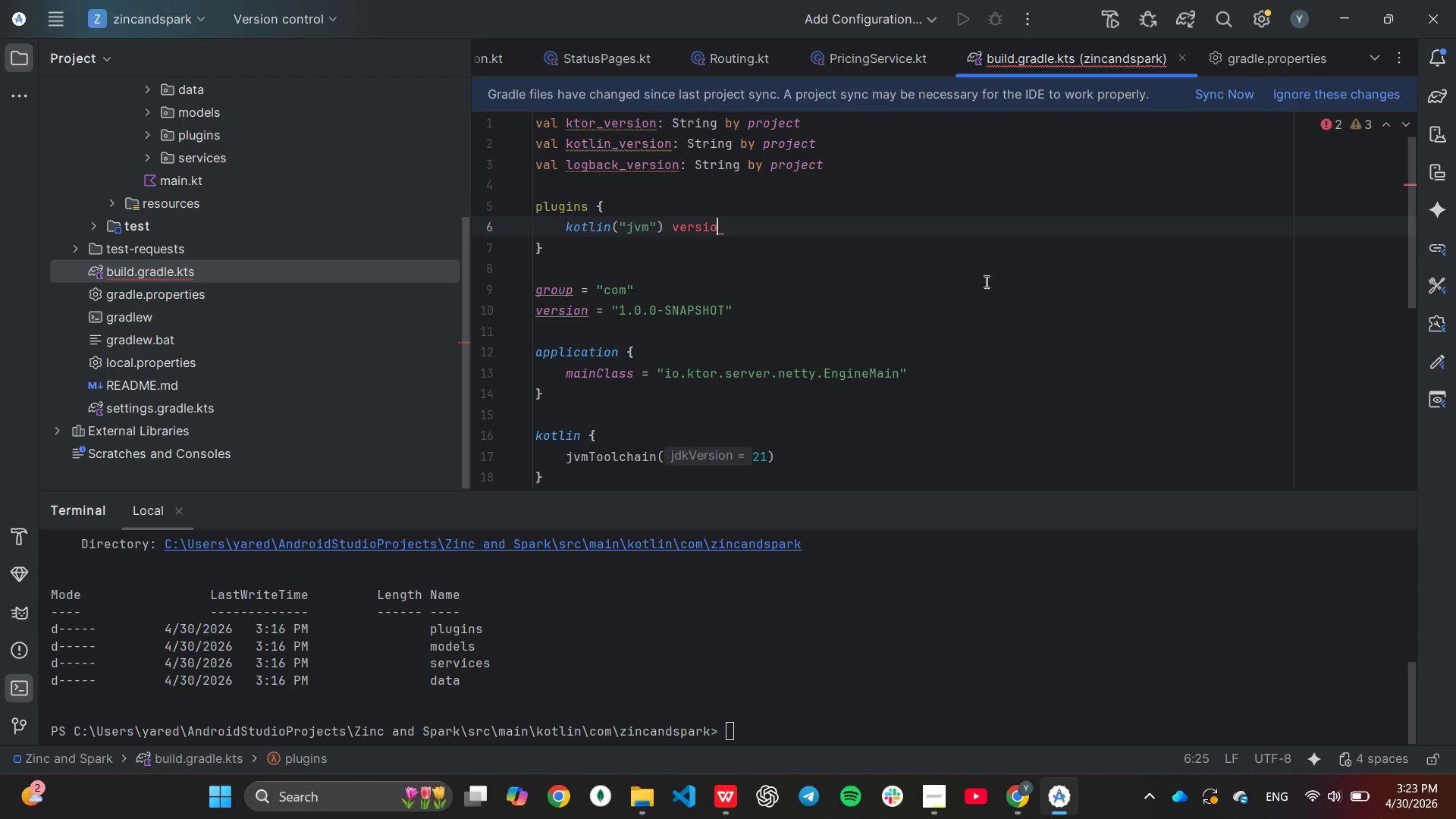 
key(N)
 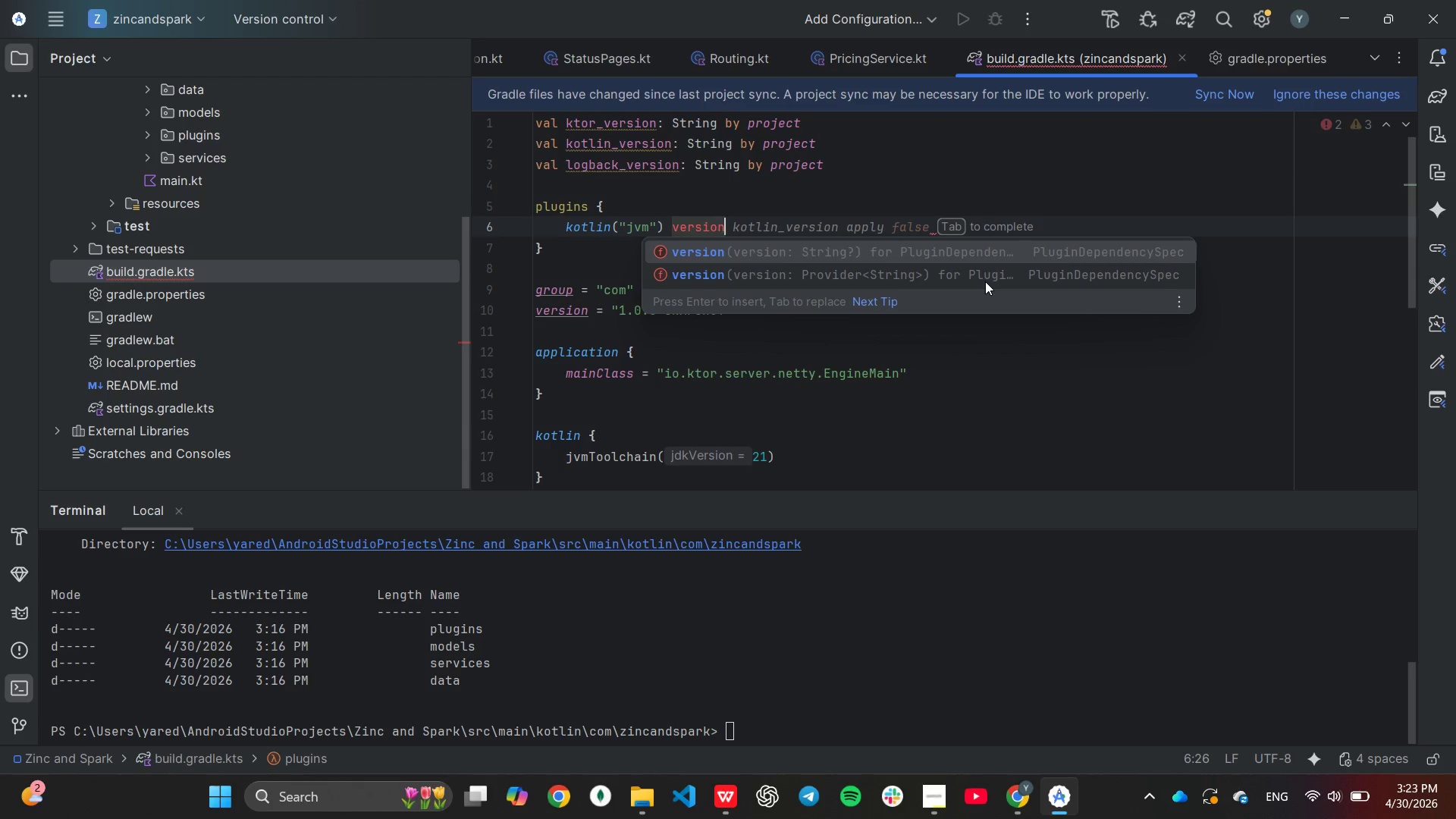 
type( "1.9.24)
 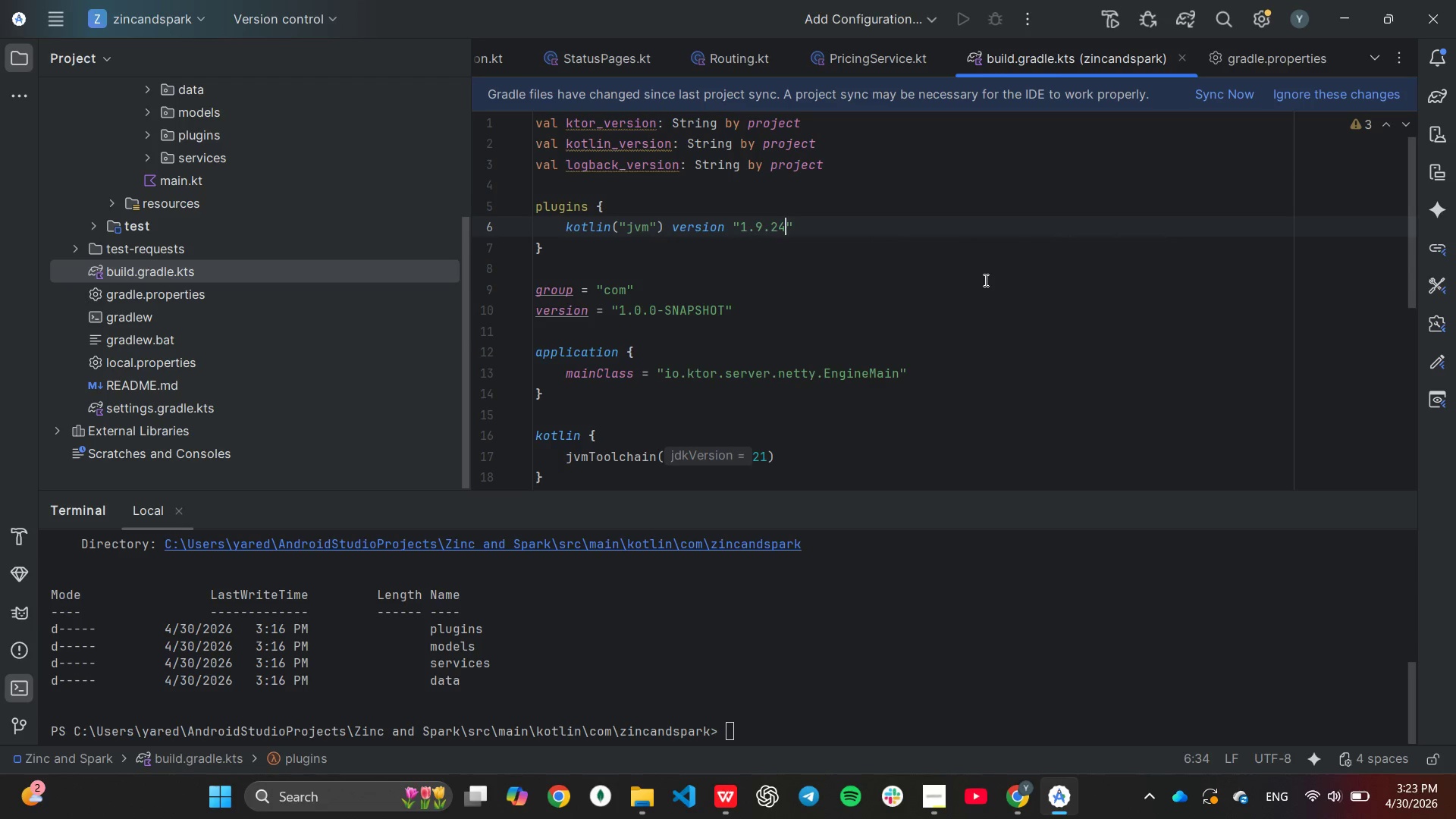 
key(ArrowRight)
 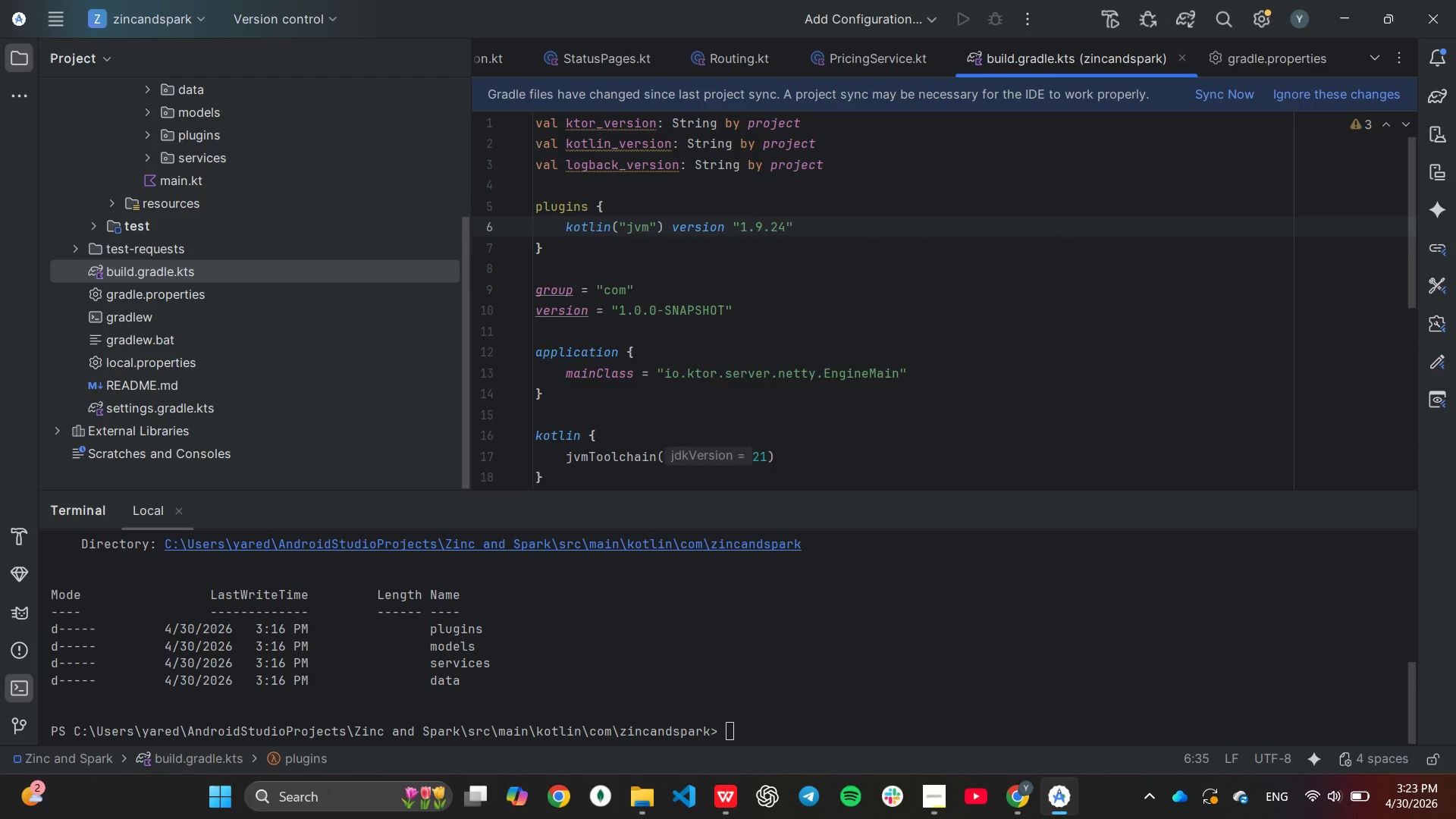 
key(Enter)
 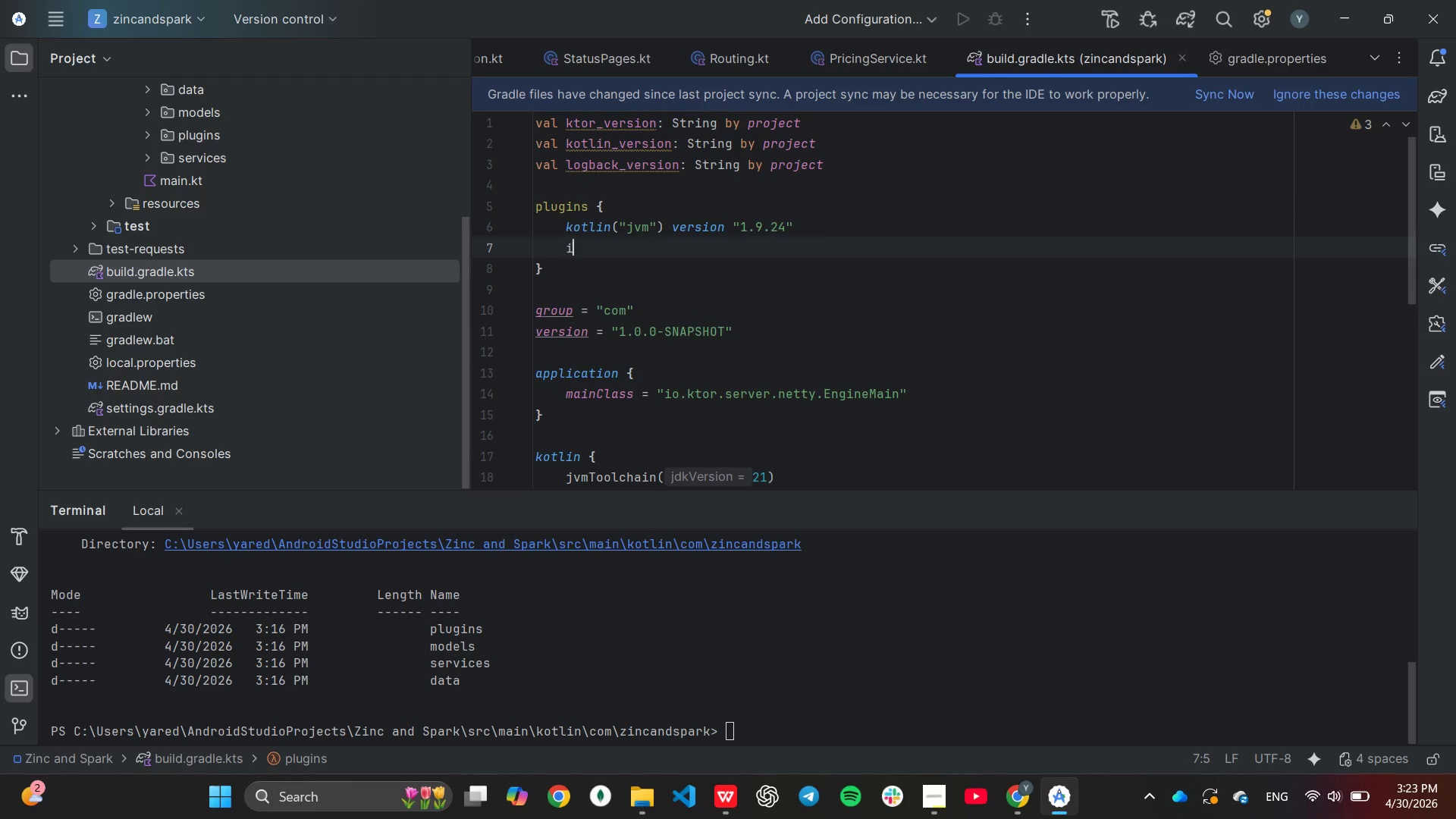 
type(id("io.ktor.plugin)
 